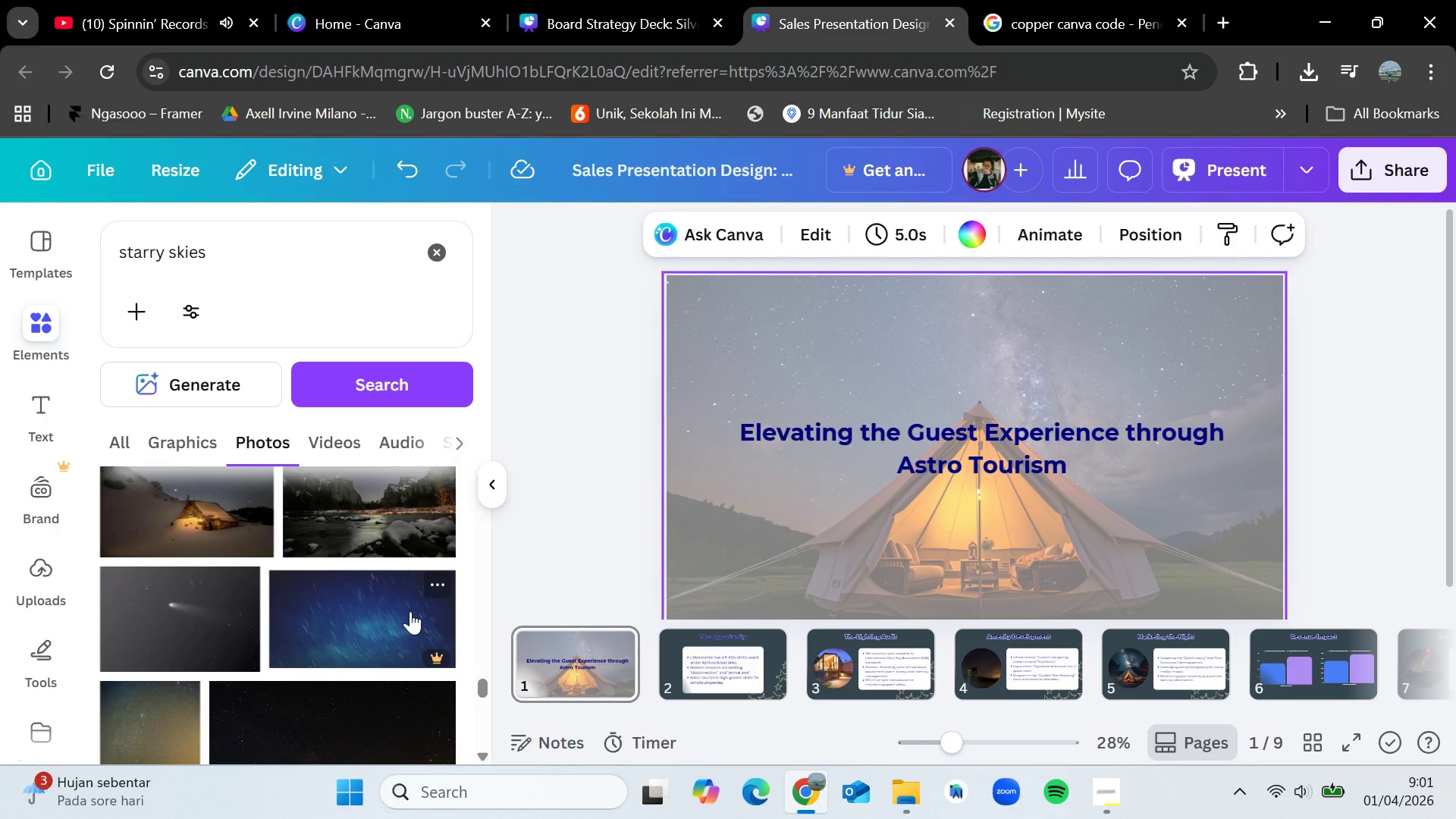 
scroll: coordinate [410, 611], scroll_direction: down, amount: 3.0
 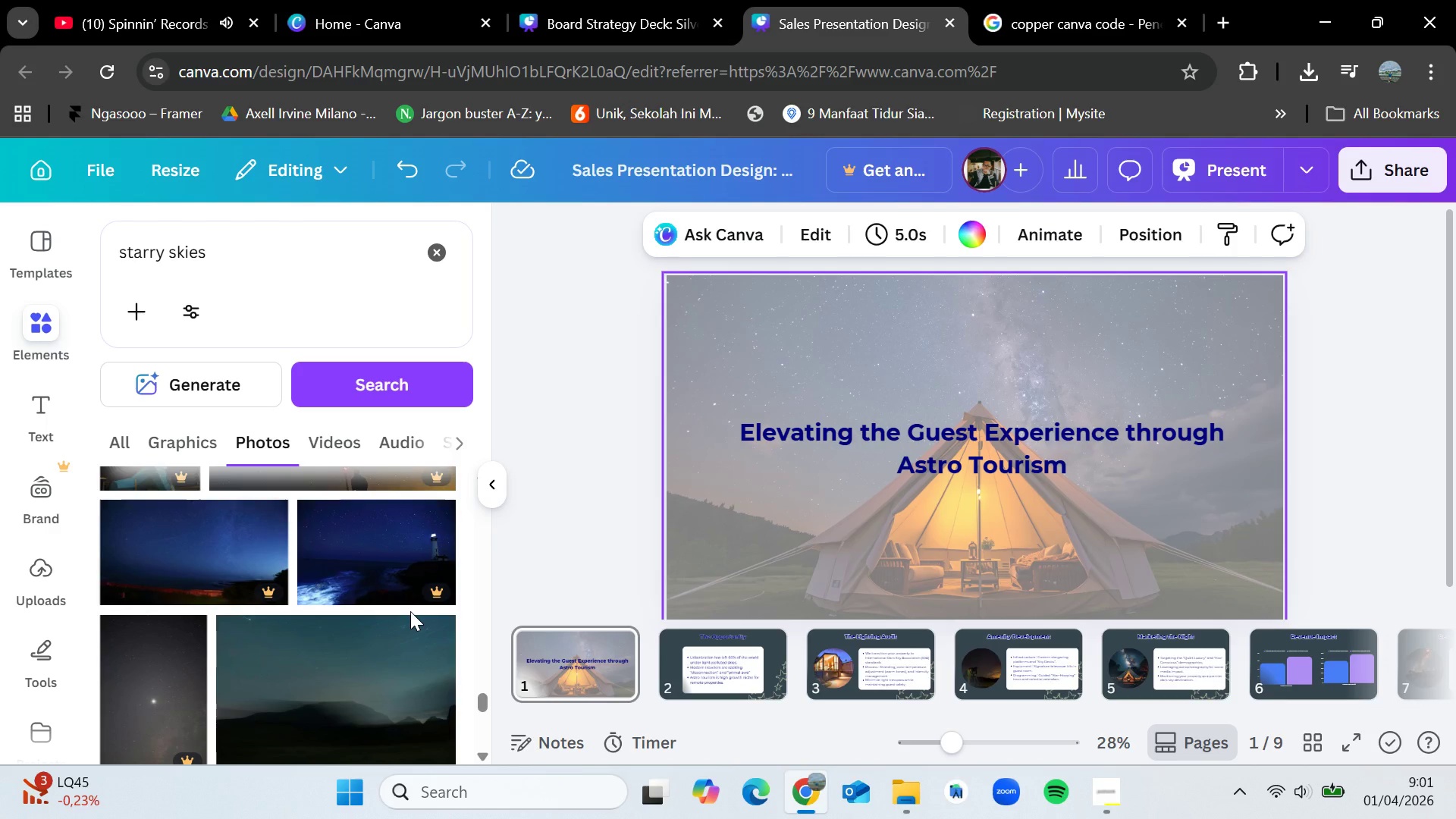 
wait(13.2)
 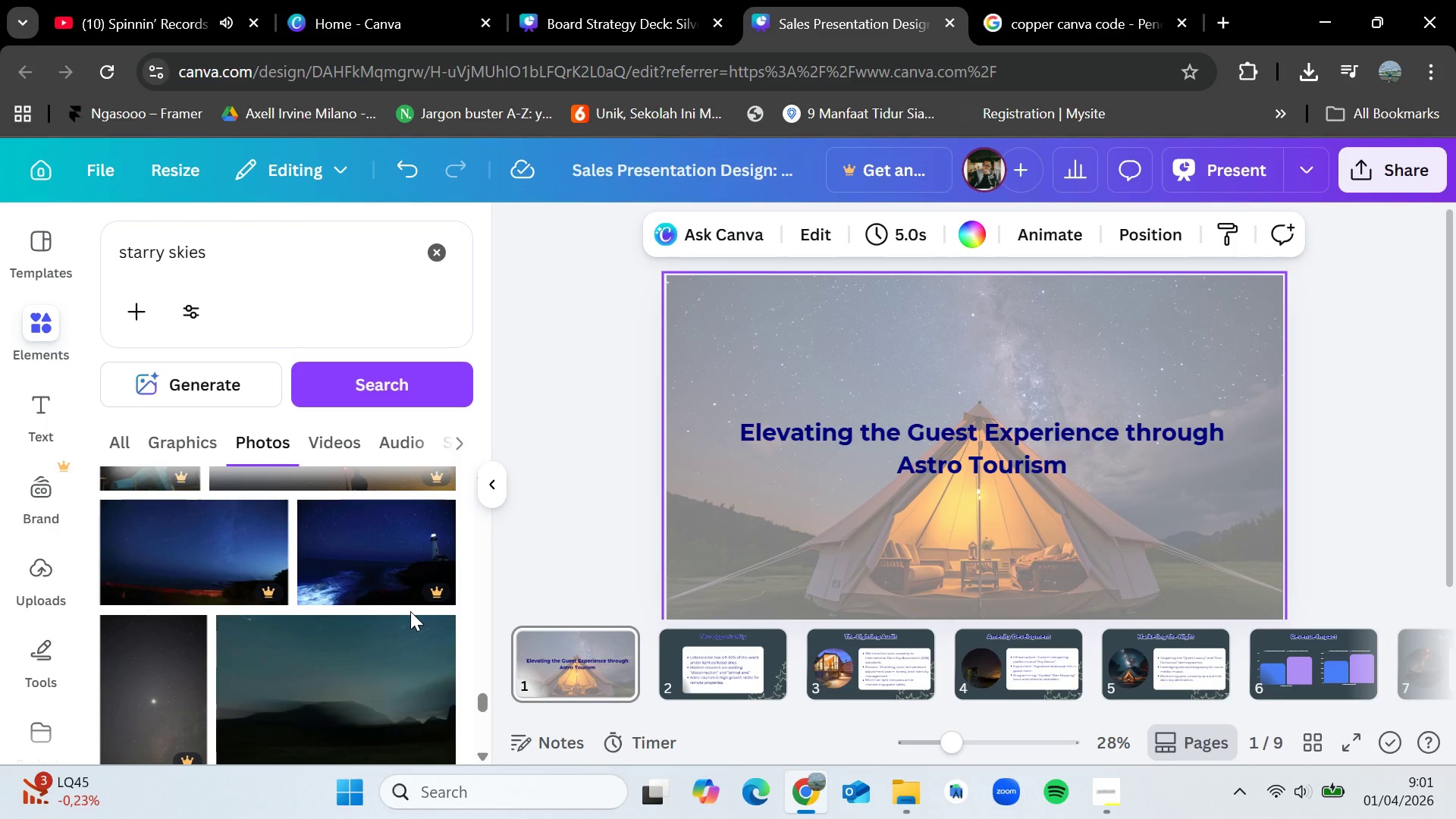 
scroll: coordinate [373, 607], scroll_direction: down, amount: 8.0
 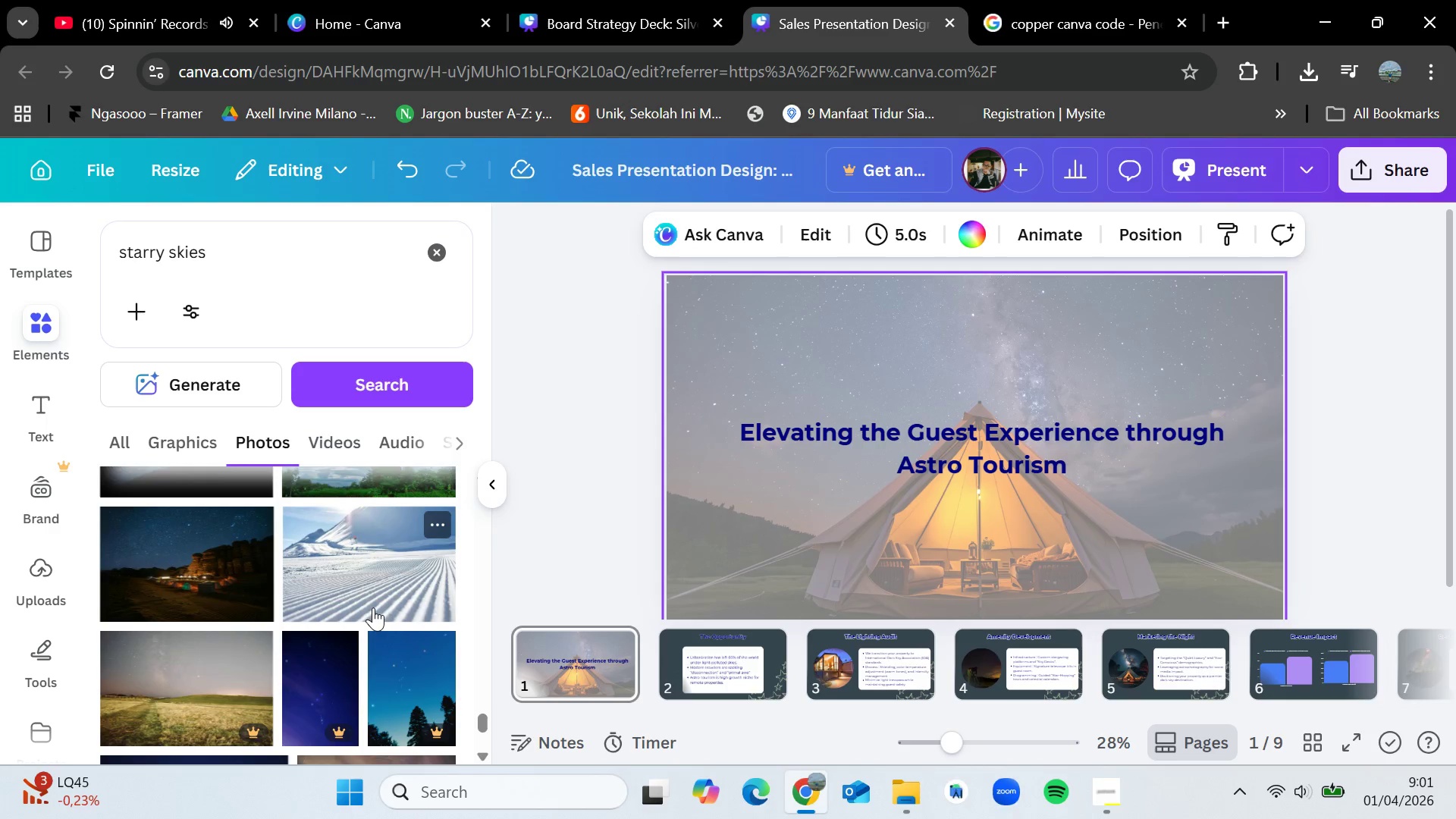 
scroll: coordinate [373, 607], scroll_direction: down, amount: 5.0
 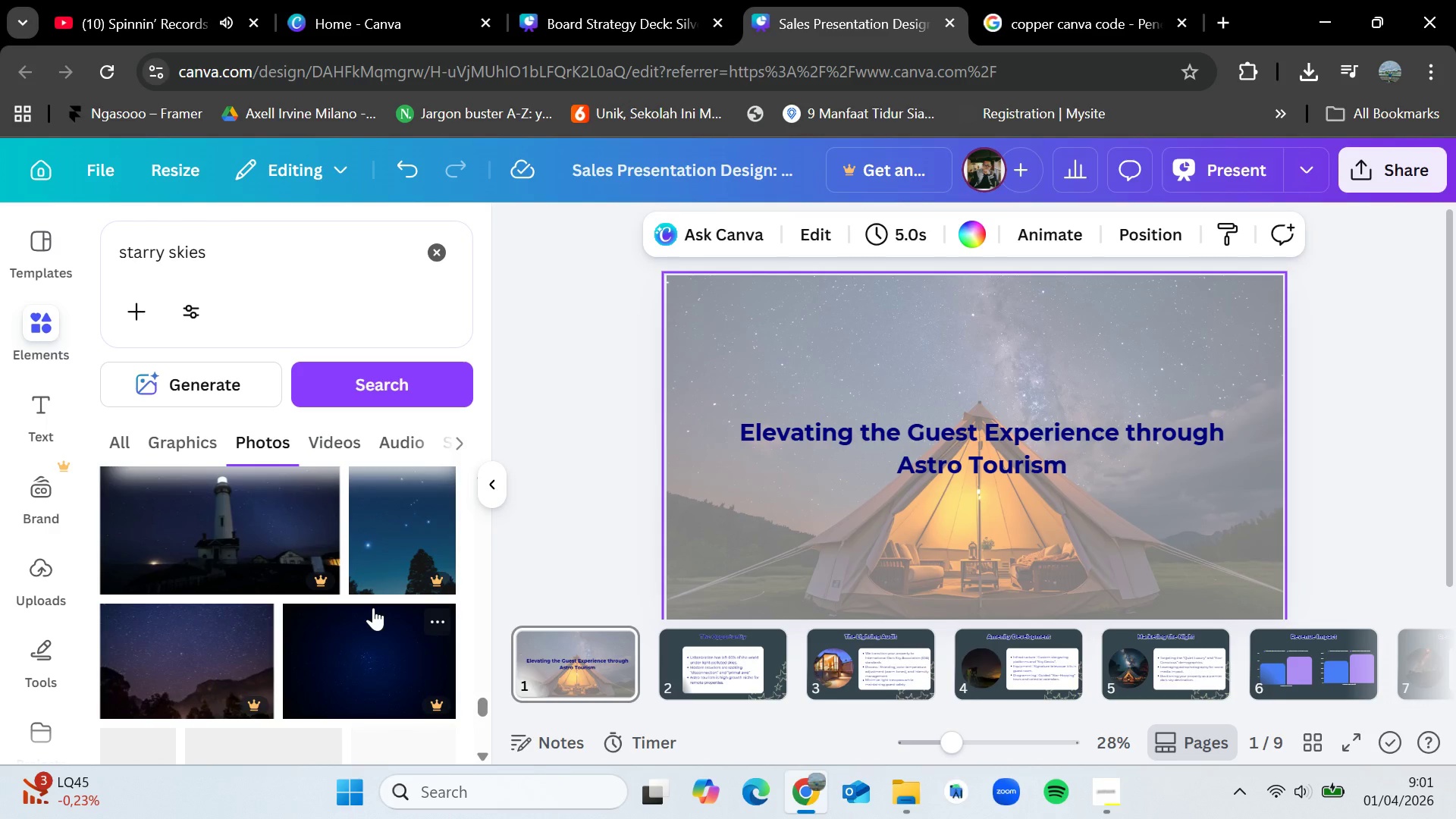 
wait(5.61)
 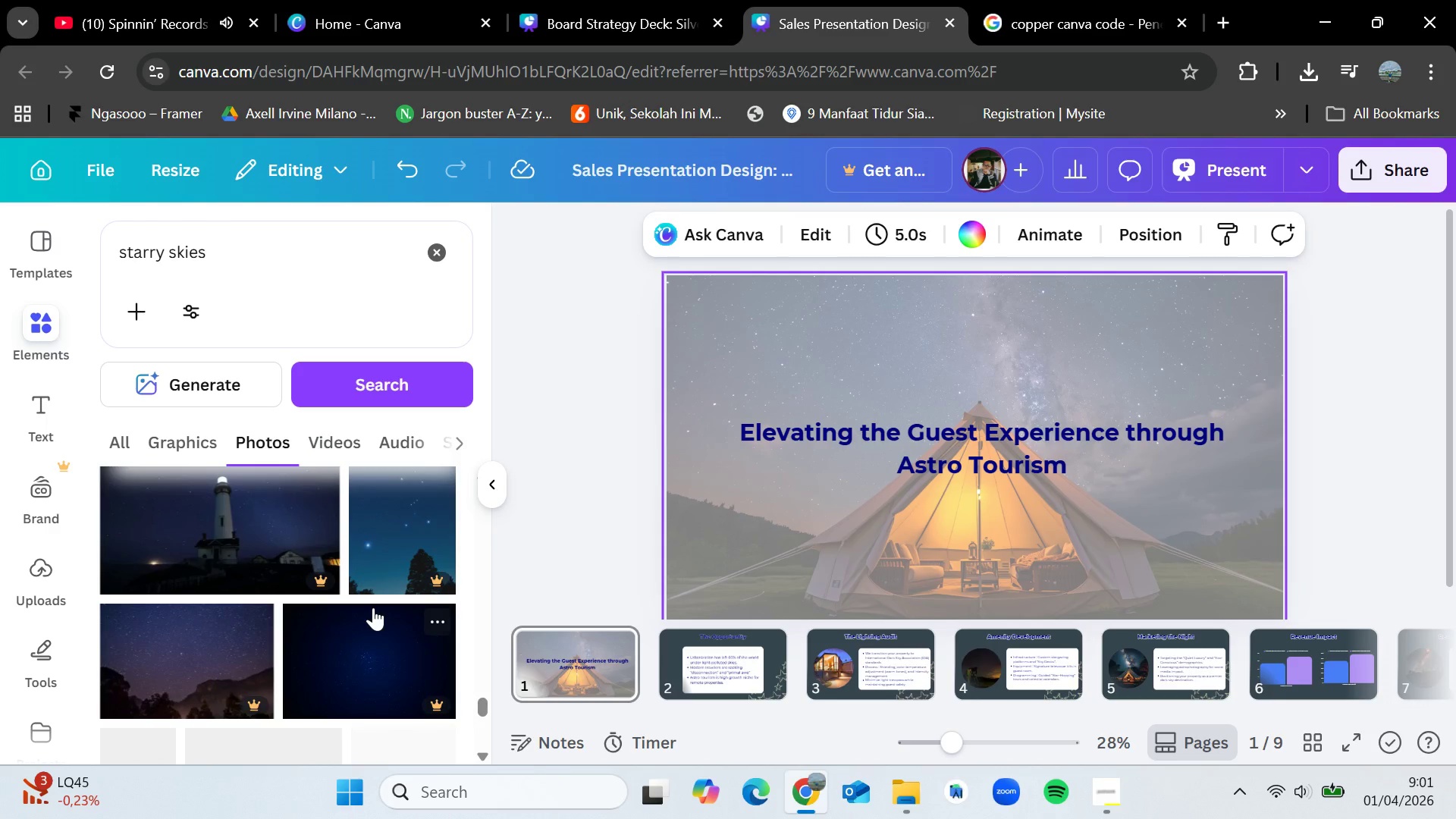 
scroll: coordinate [373, 607], scroll_direction: down, amount: 2.0
 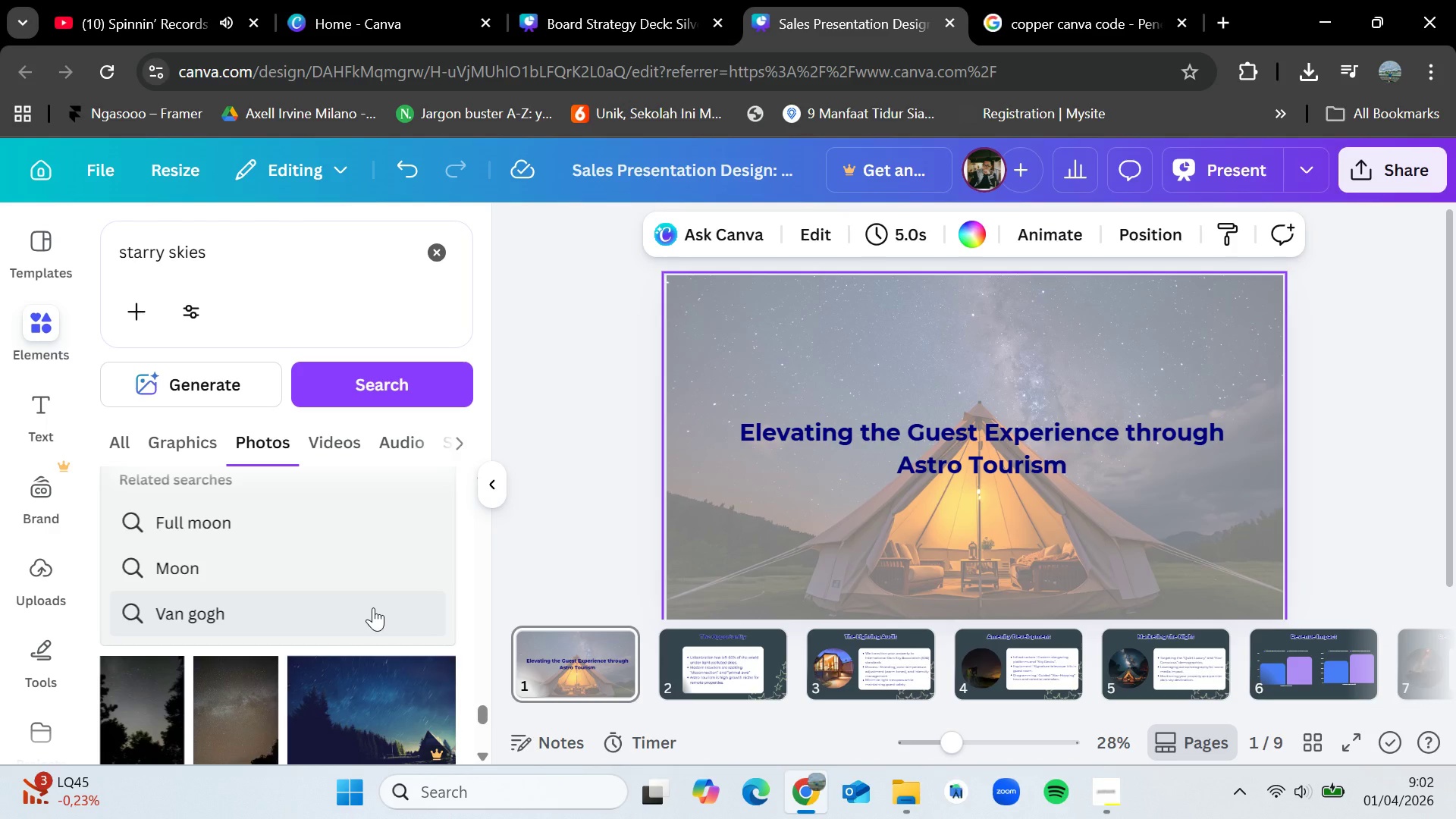 
wait(15.98)
 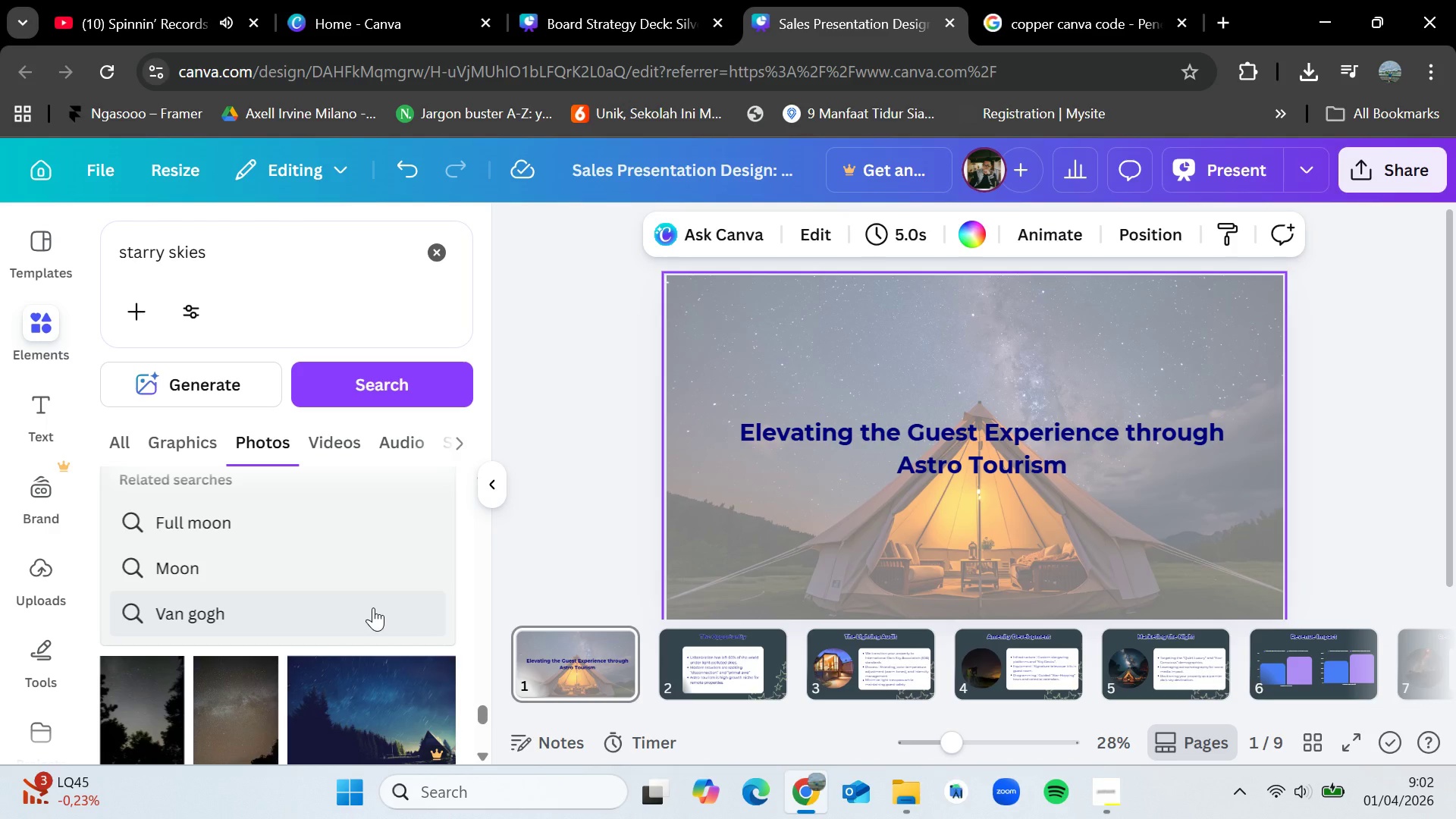 
scroll: coordinate [373, 607], scroll_direction: down, amount: 1.0
 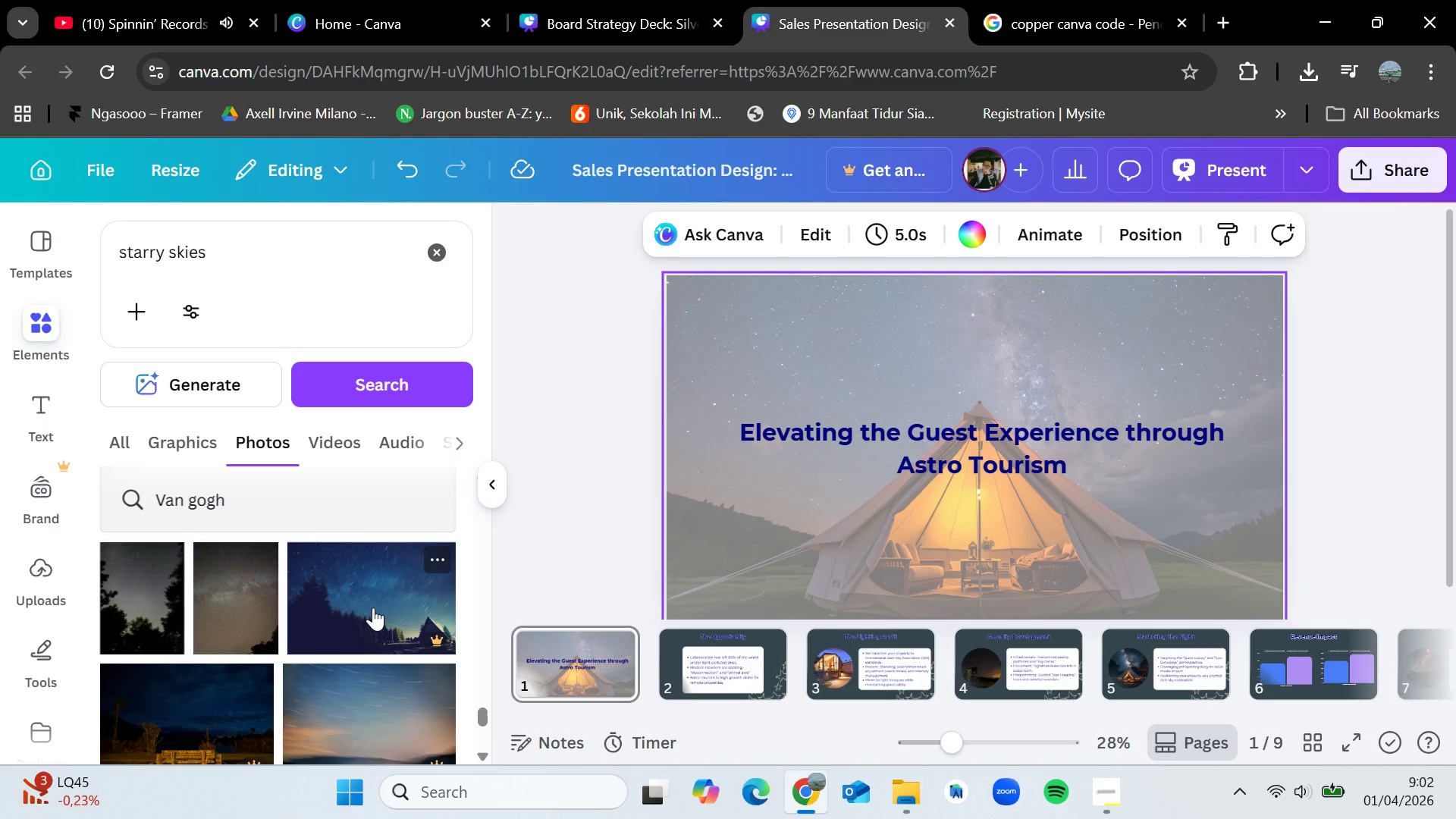 
wait(5.3)
 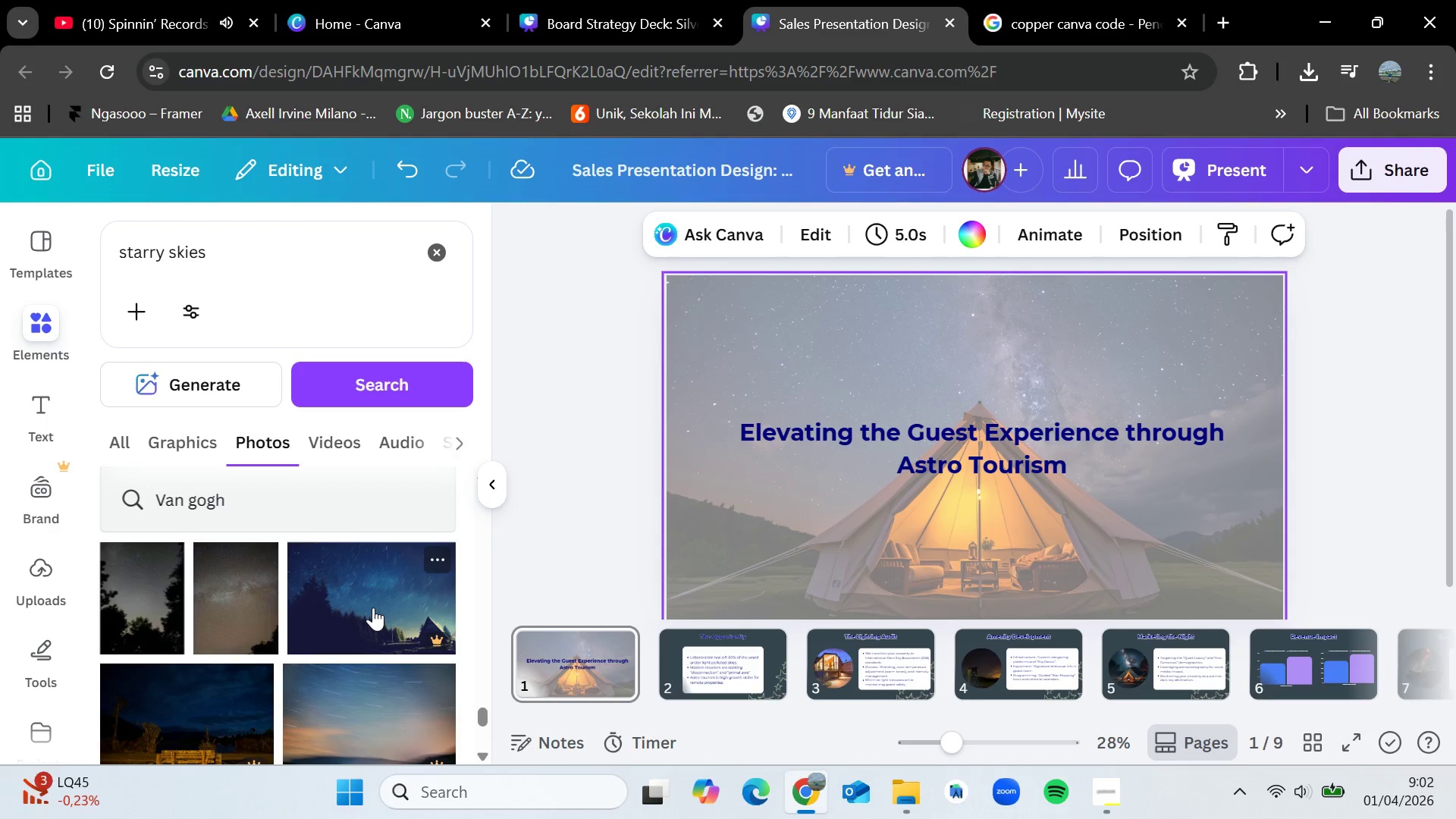 
scroll: coordinate [373, 607], scroll_direction: down, amount: 3.0
 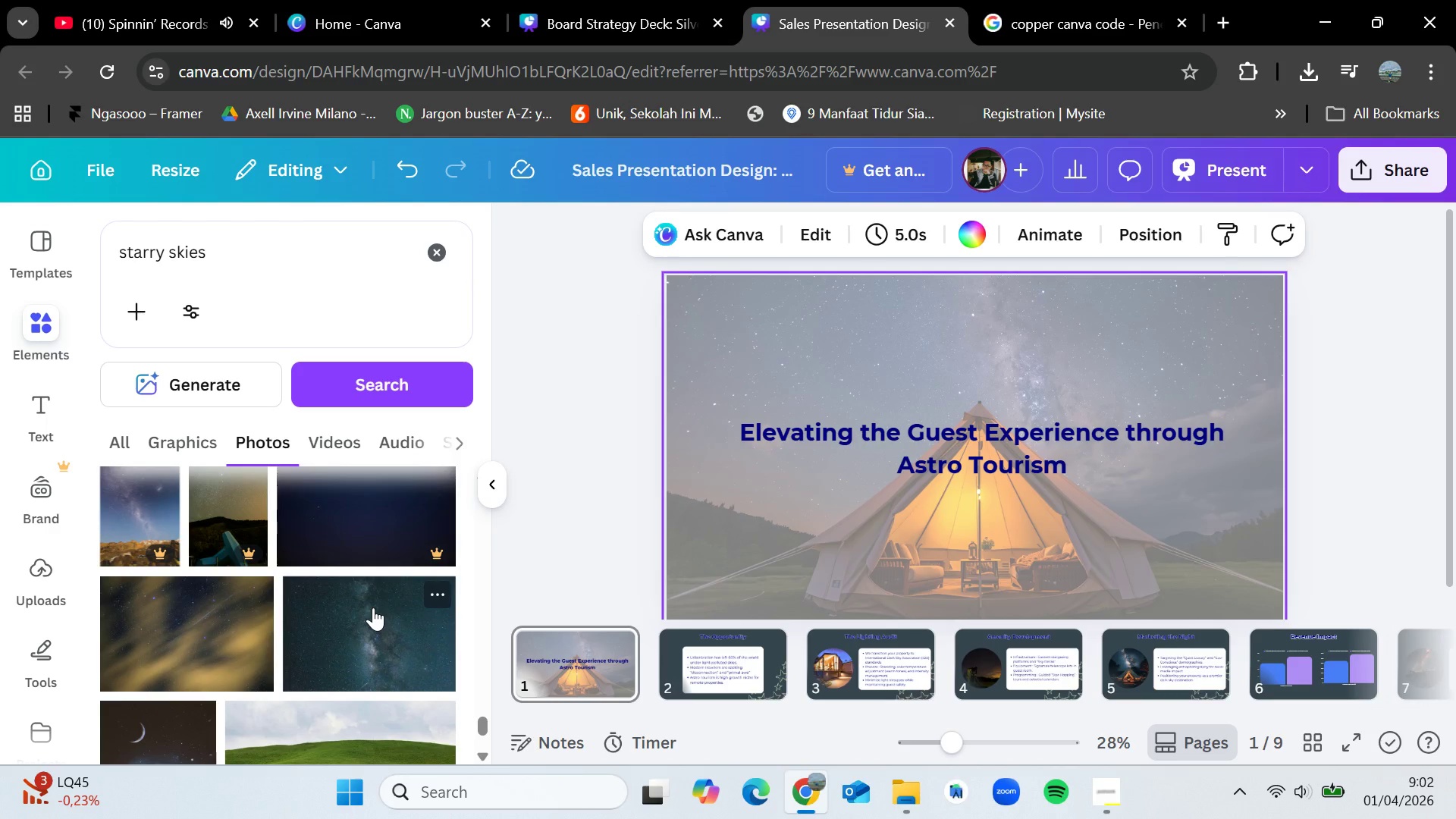 
wait(6.54)
 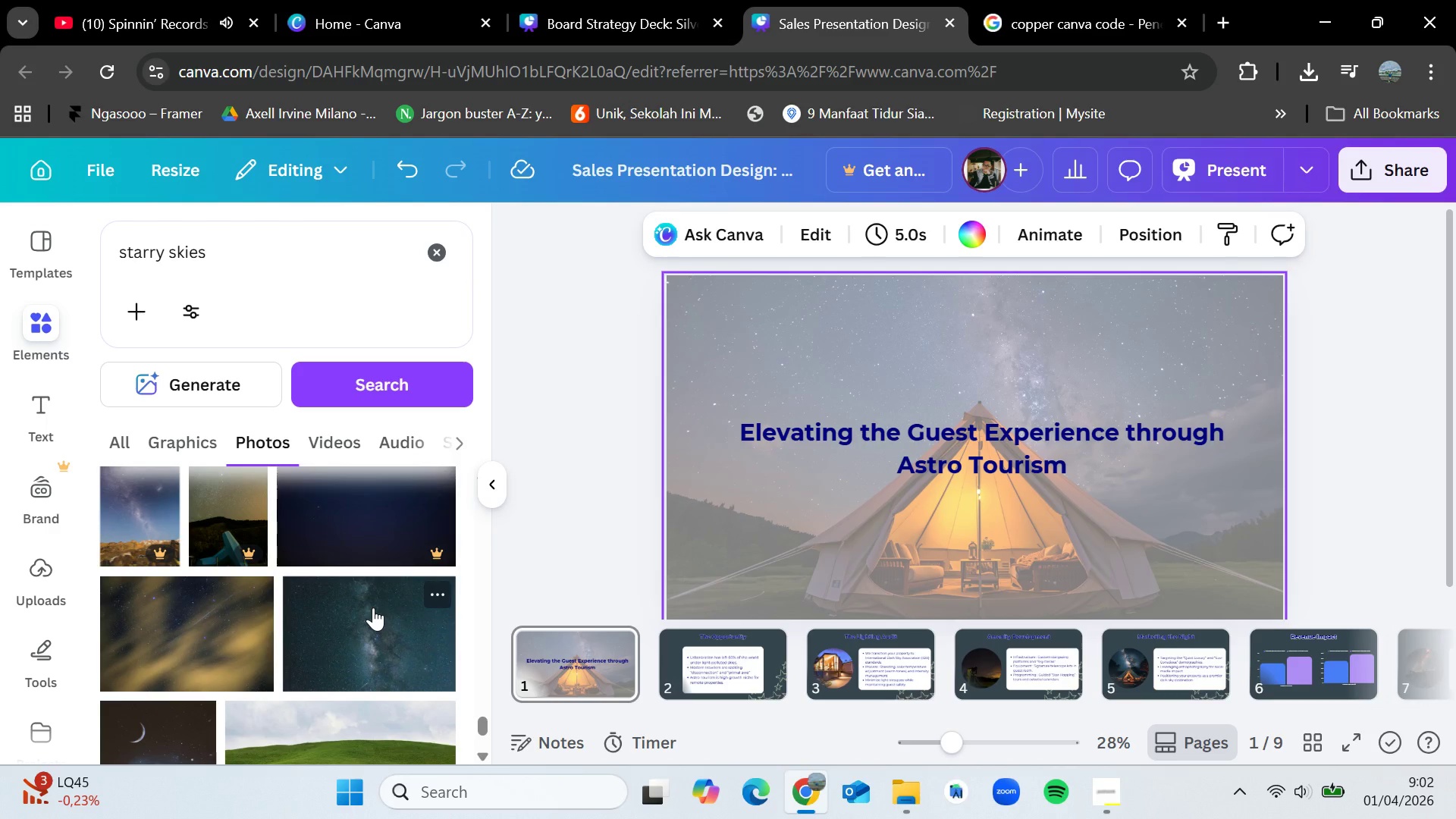 
scroll: coordinate [373, 607], scroll_direction: down, amount: 3.0
 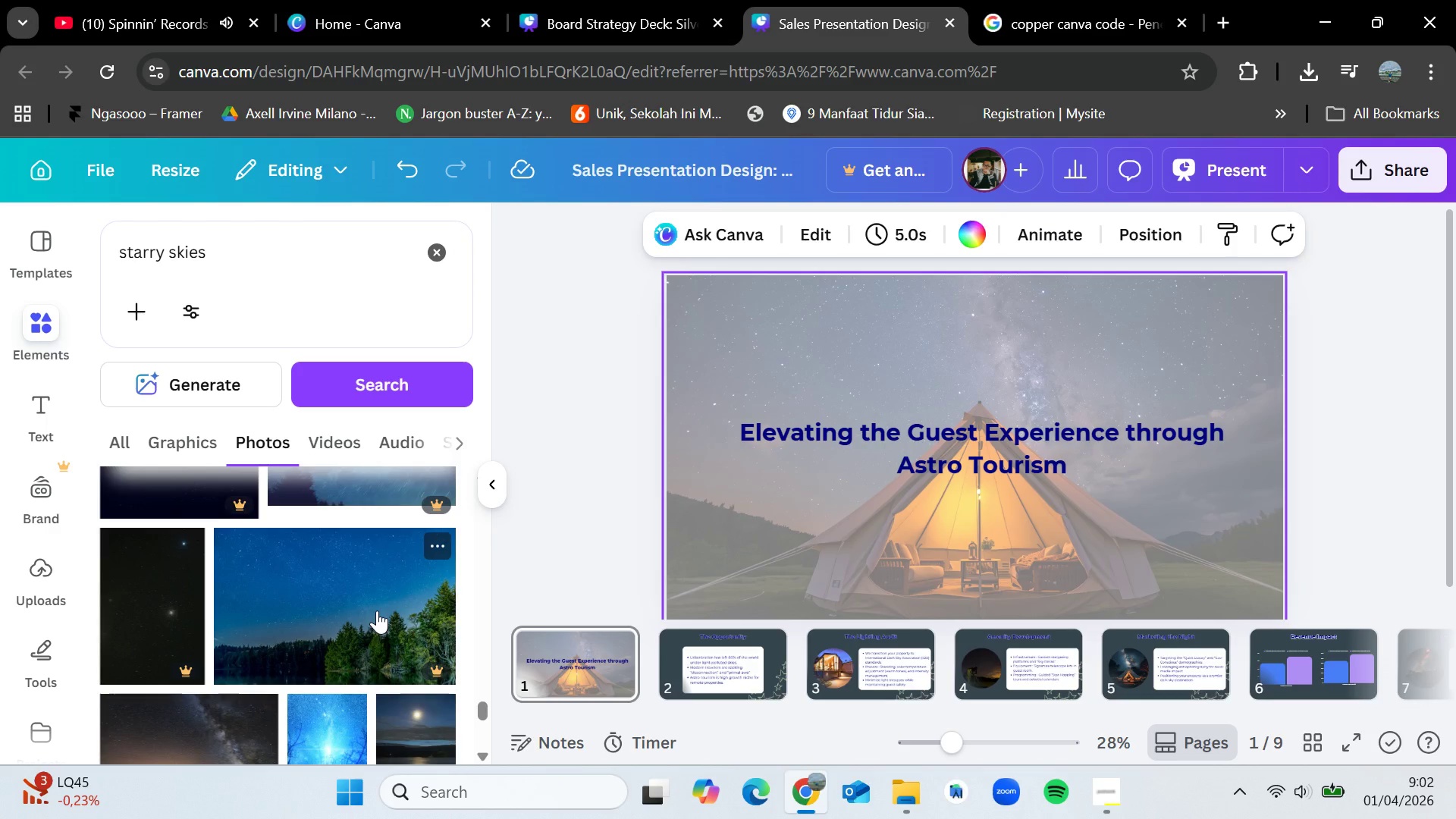 
wait(16.86)
 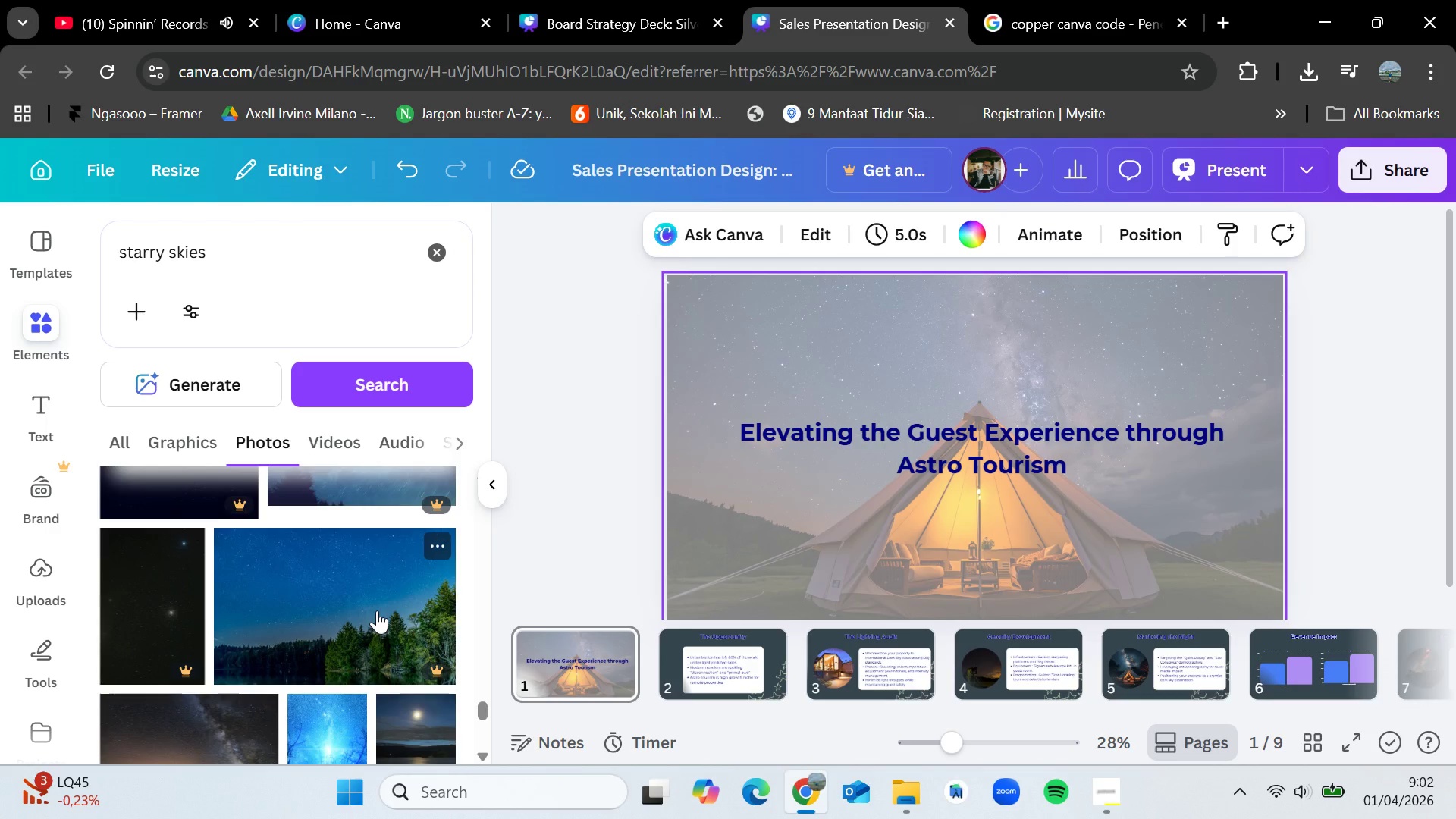 
scroll: coordinate [377, 610], scroll_direction: down, amount: 1.0
 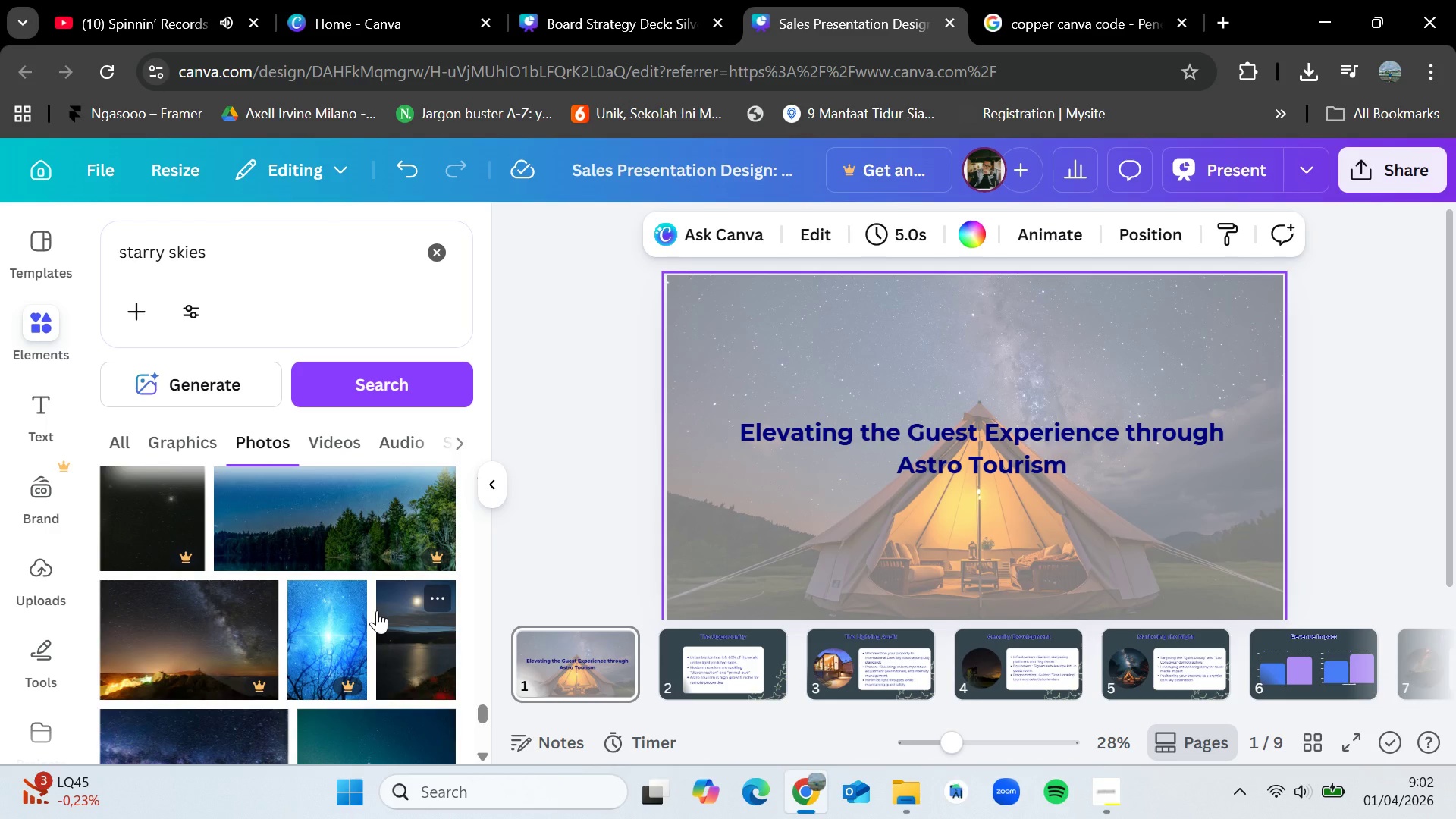 
wait(8.22)
 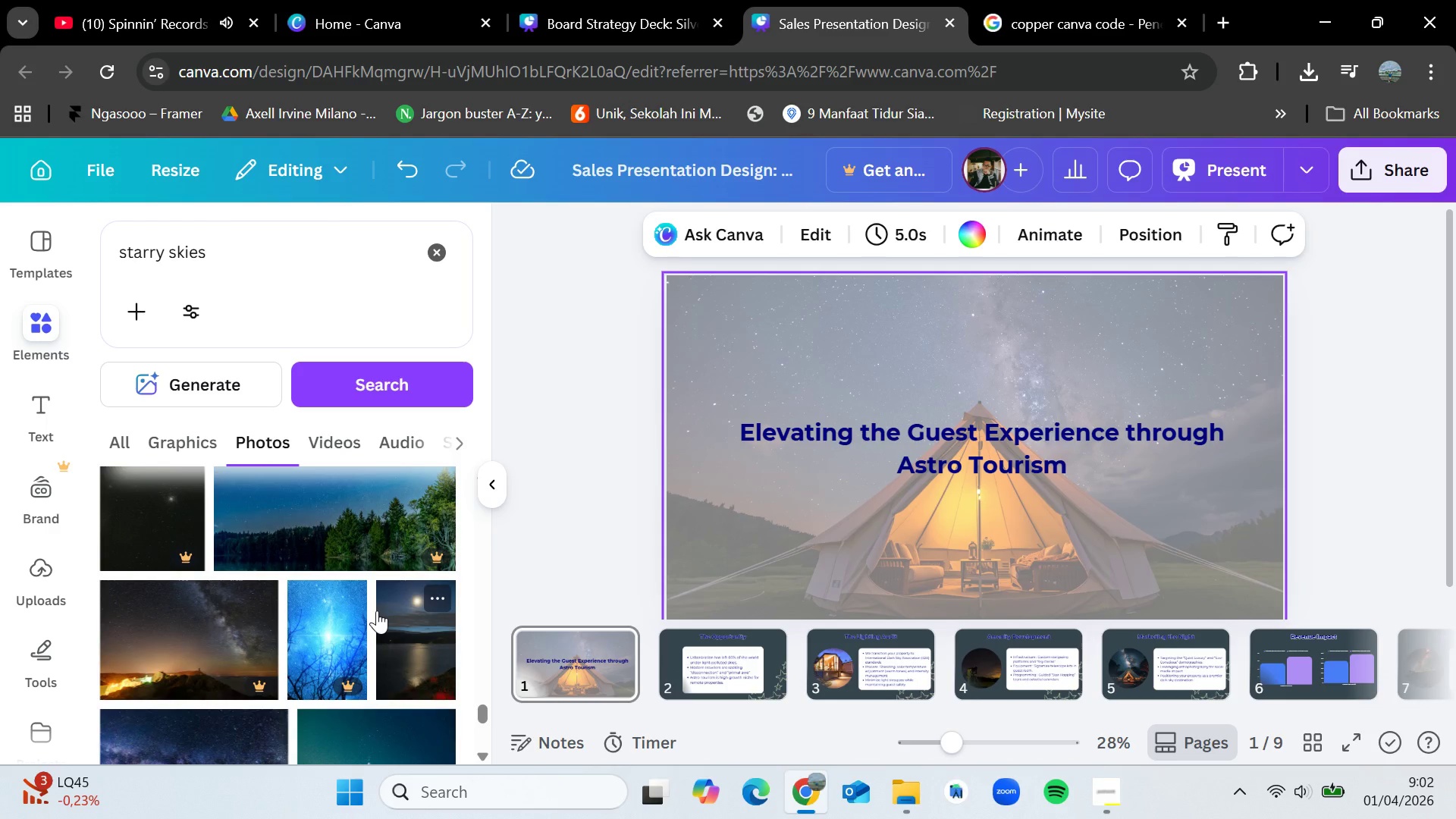 
scroll: coordinate [377, 610], scroll_direction: down, amount: 1.0
 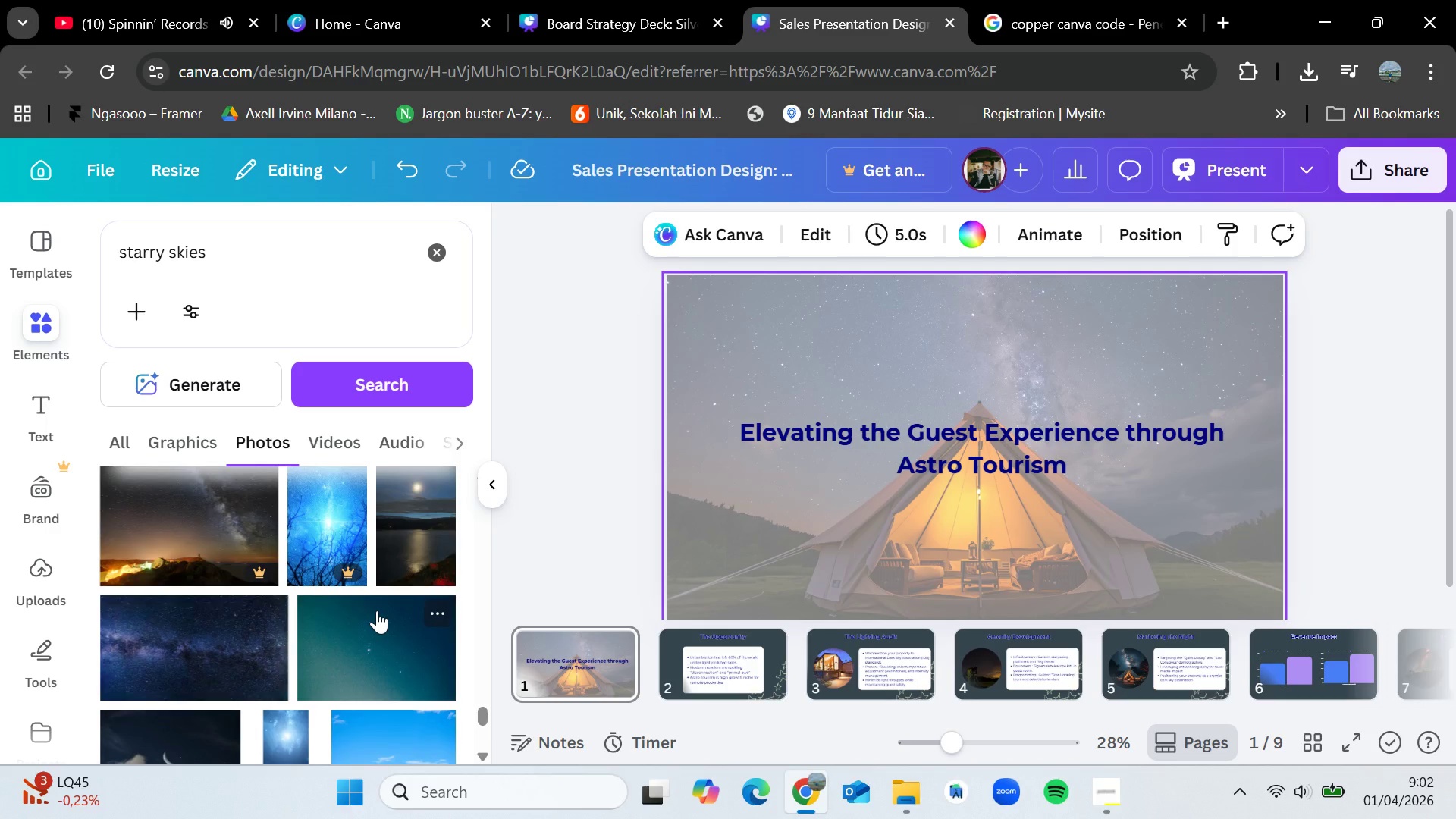 
wait(5.33)
 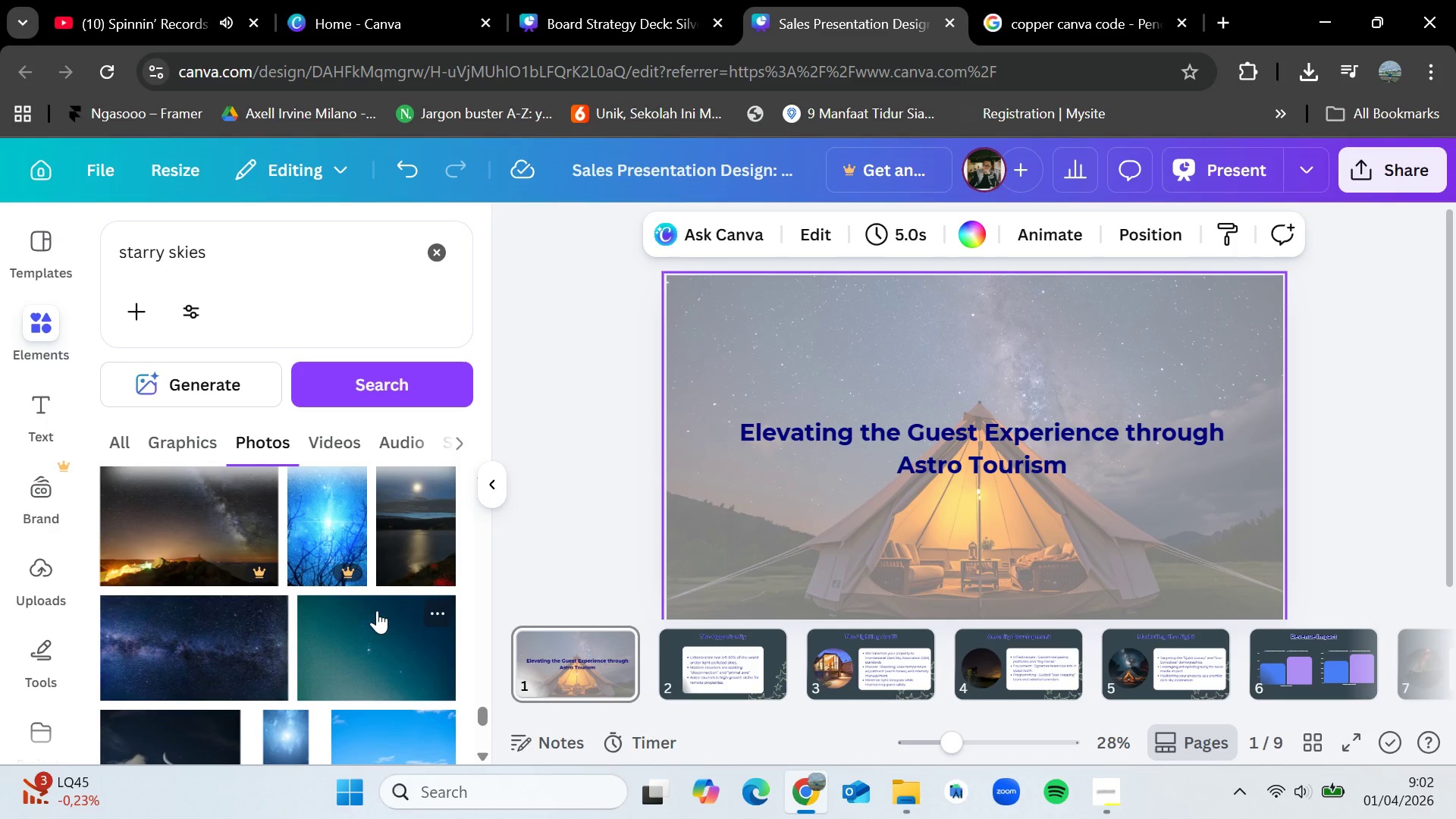 
scroll: coordinate [377, 610], scroll_direction: down, amount: 1.0
 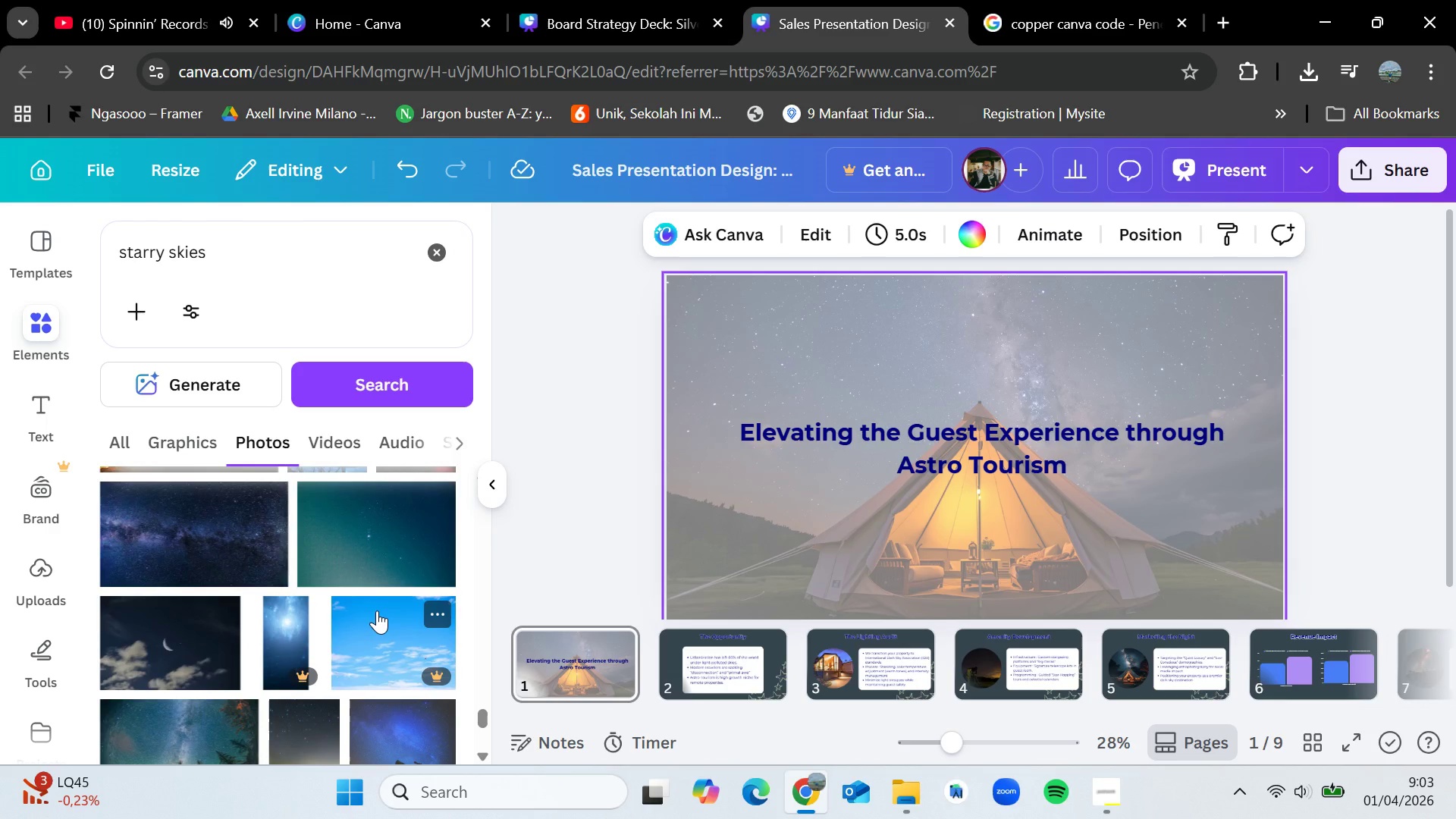 
wait(7.6)
 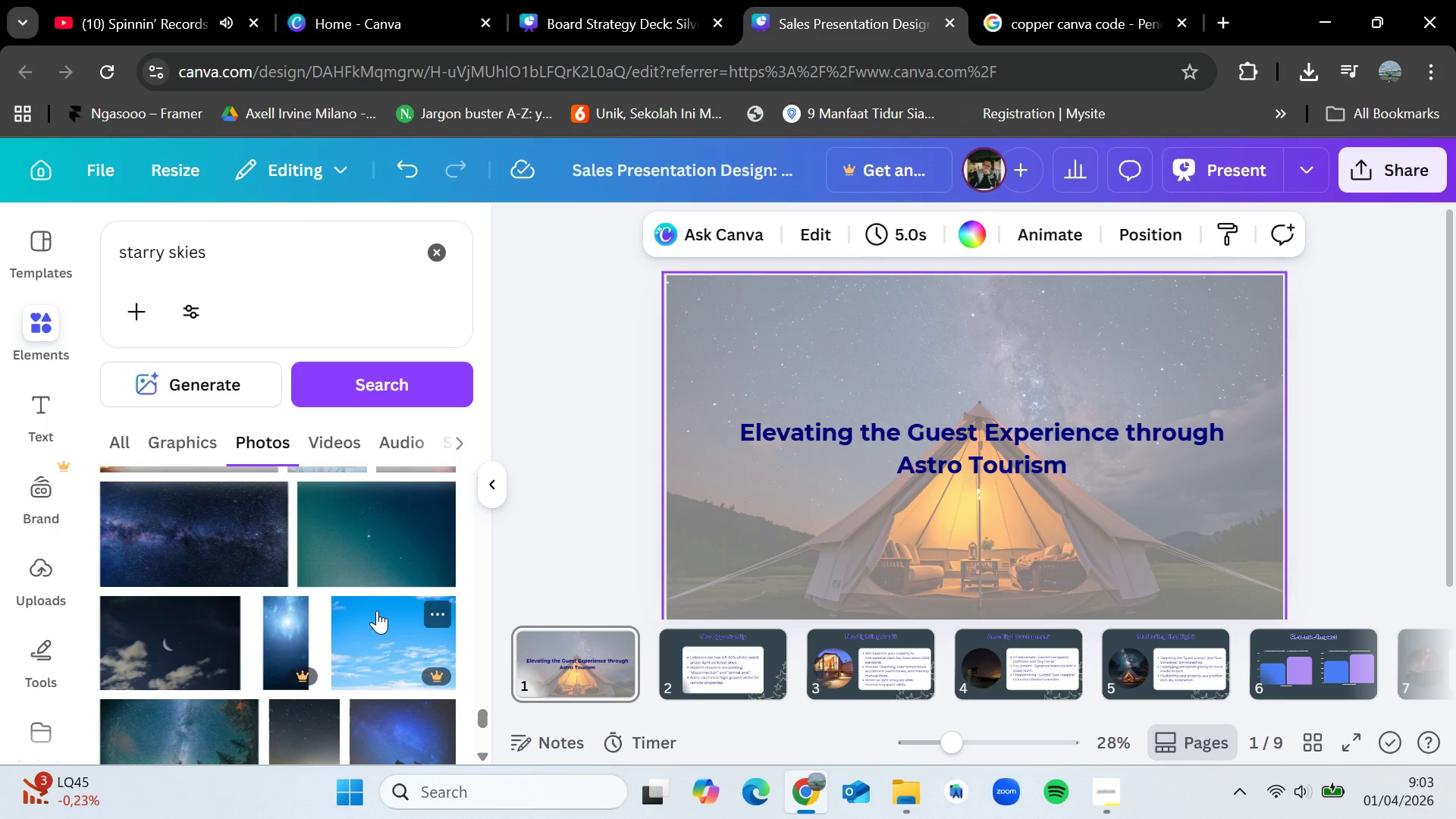 
scroll: coordinate [365, 595], scroll_direction: down, amount: 8.0
 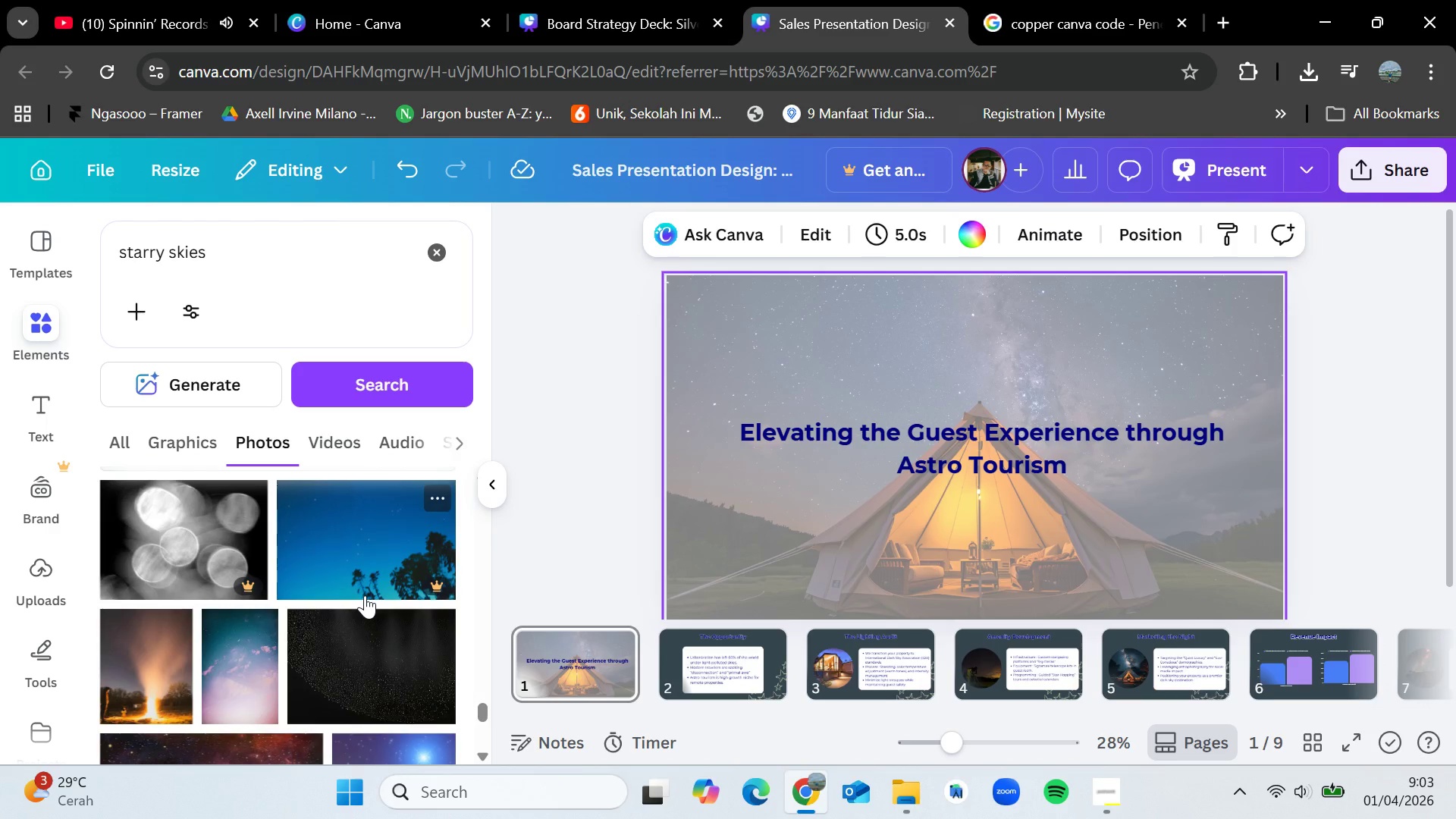 
wait(10.84)
 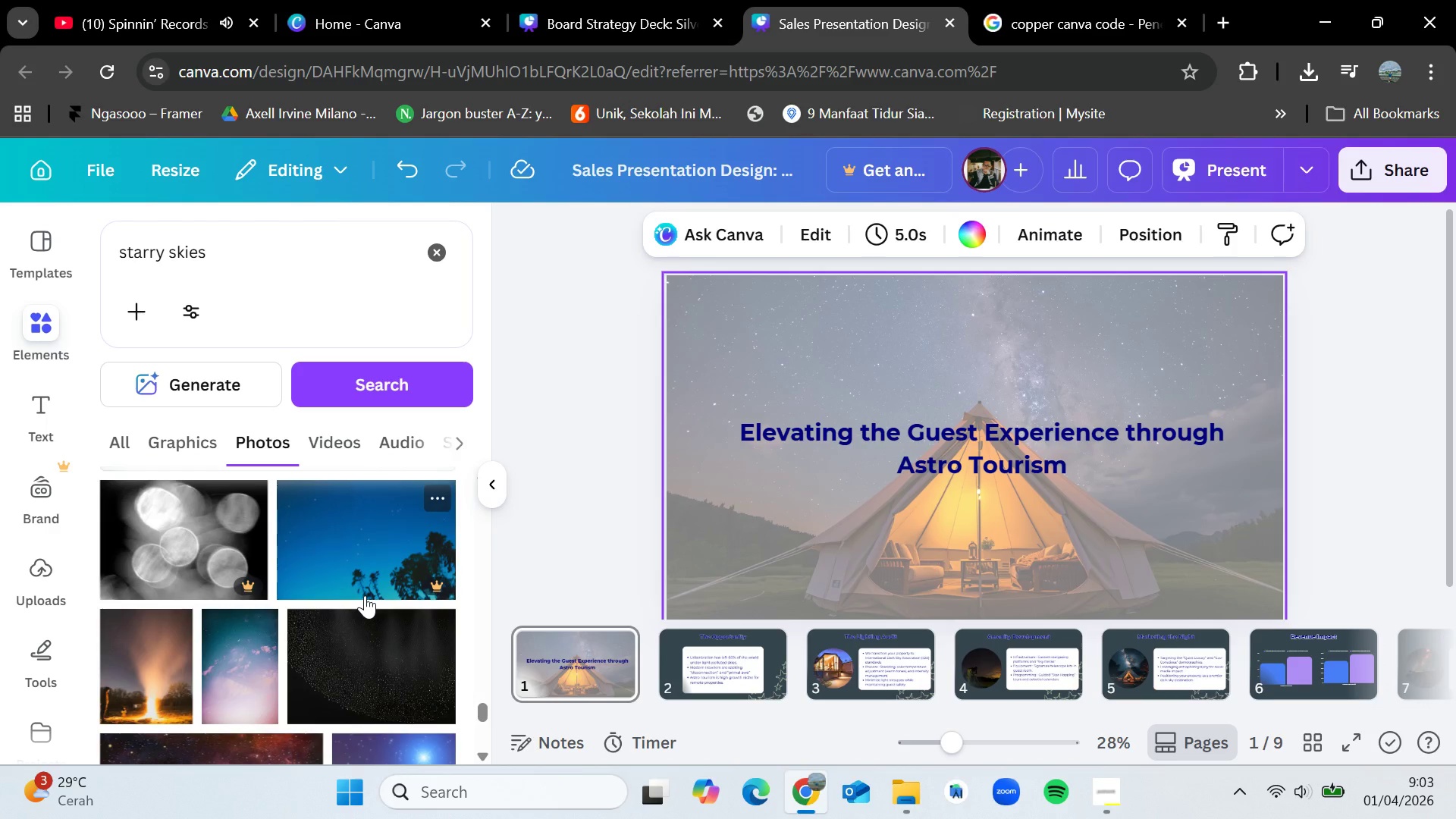 
scroll: coordinate [365, 595], scroll_direction: down, amount: 2.0
 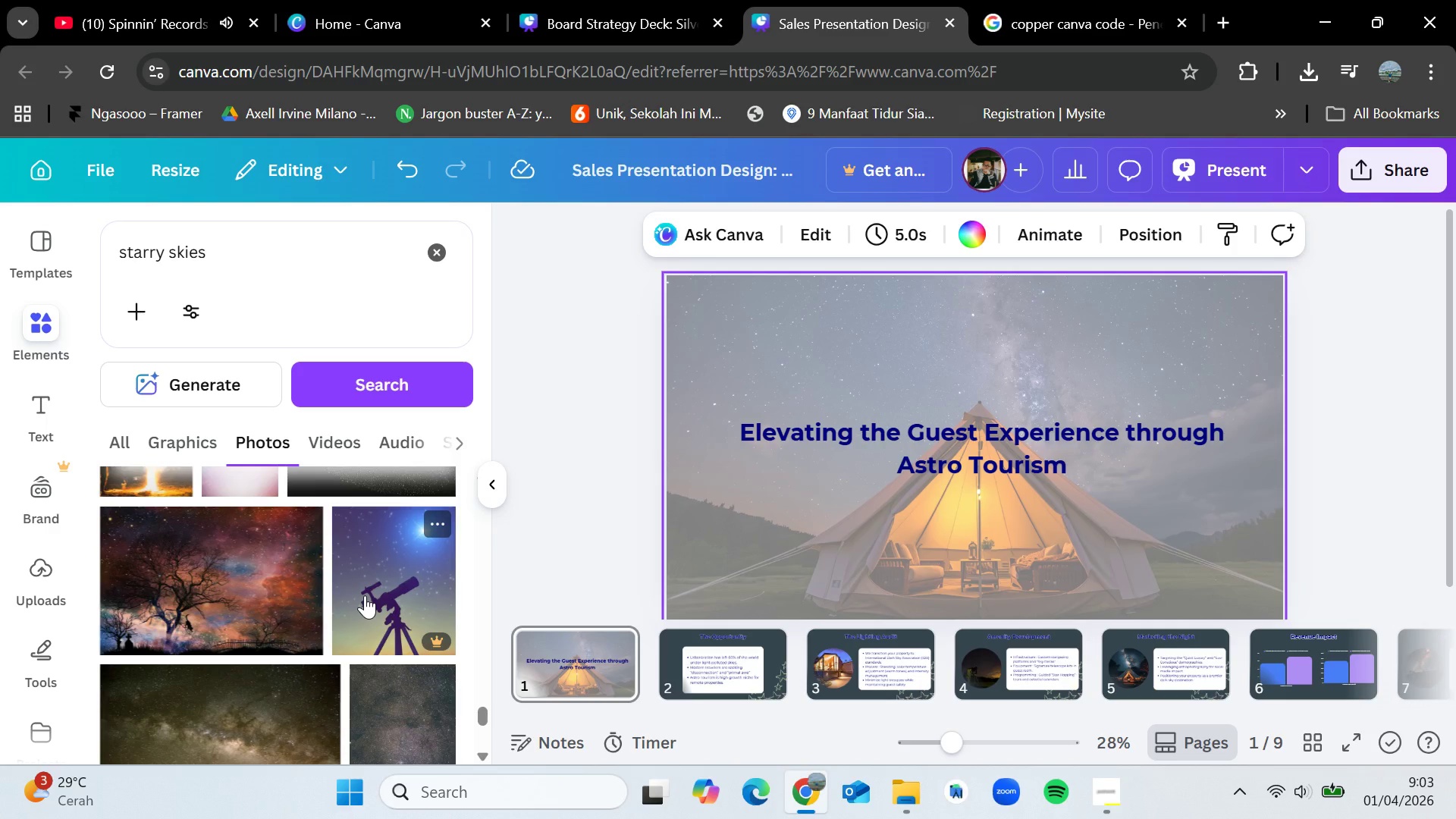 
wait(5.08)
 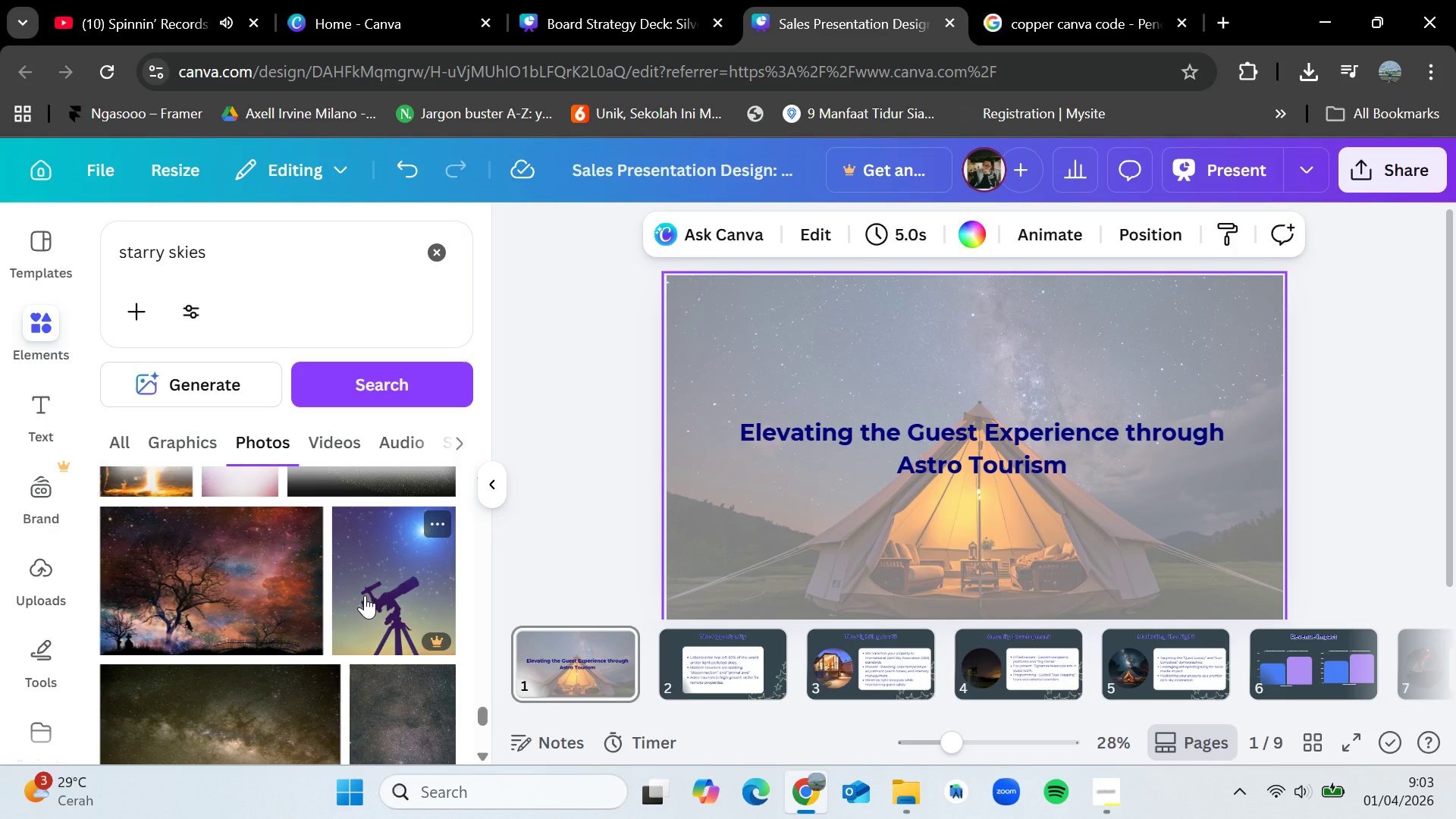 
scroll: coordinate [365, 595], scroll_direction: down, amount: 1.0
 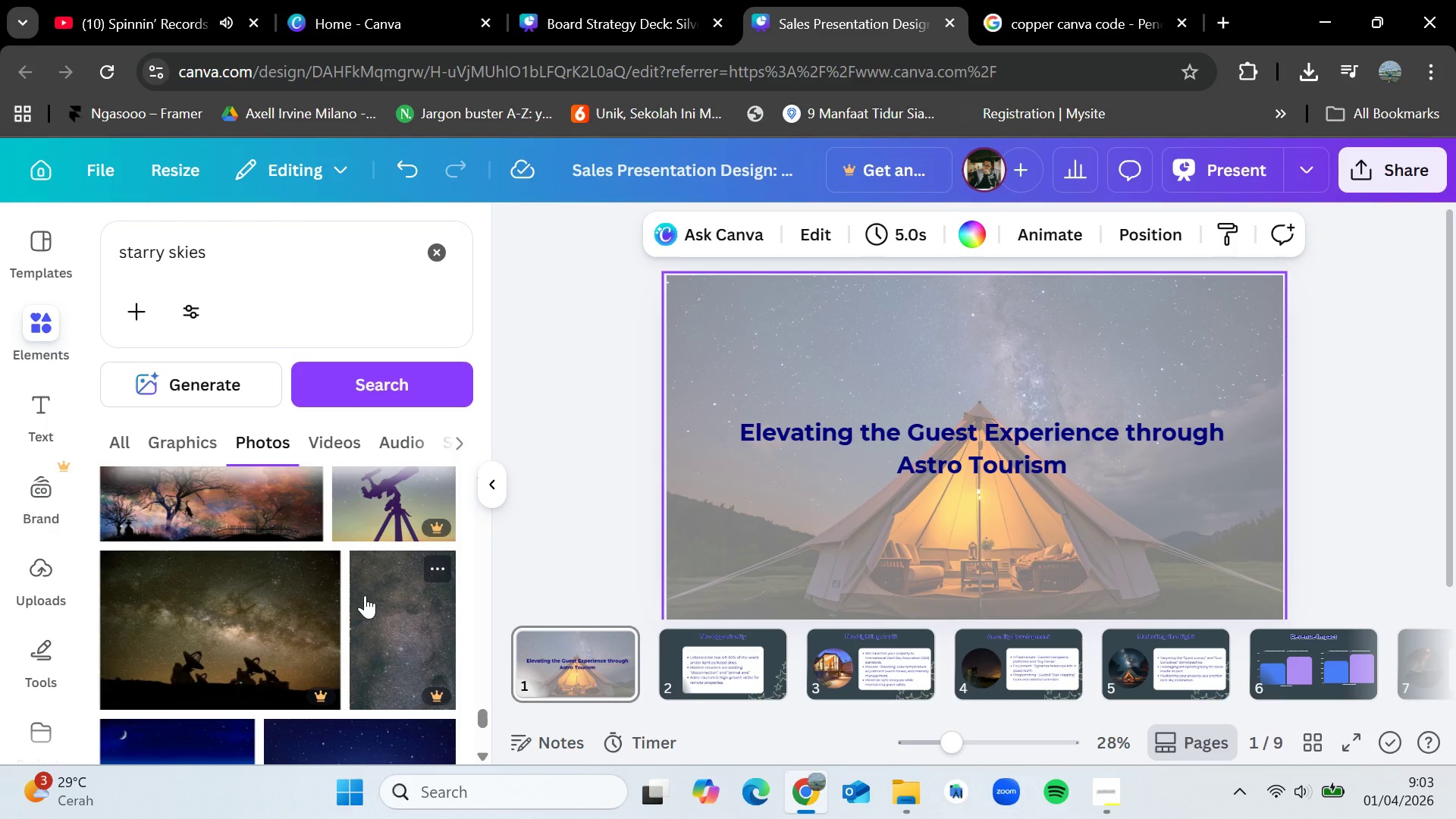 
wait(7.93)
 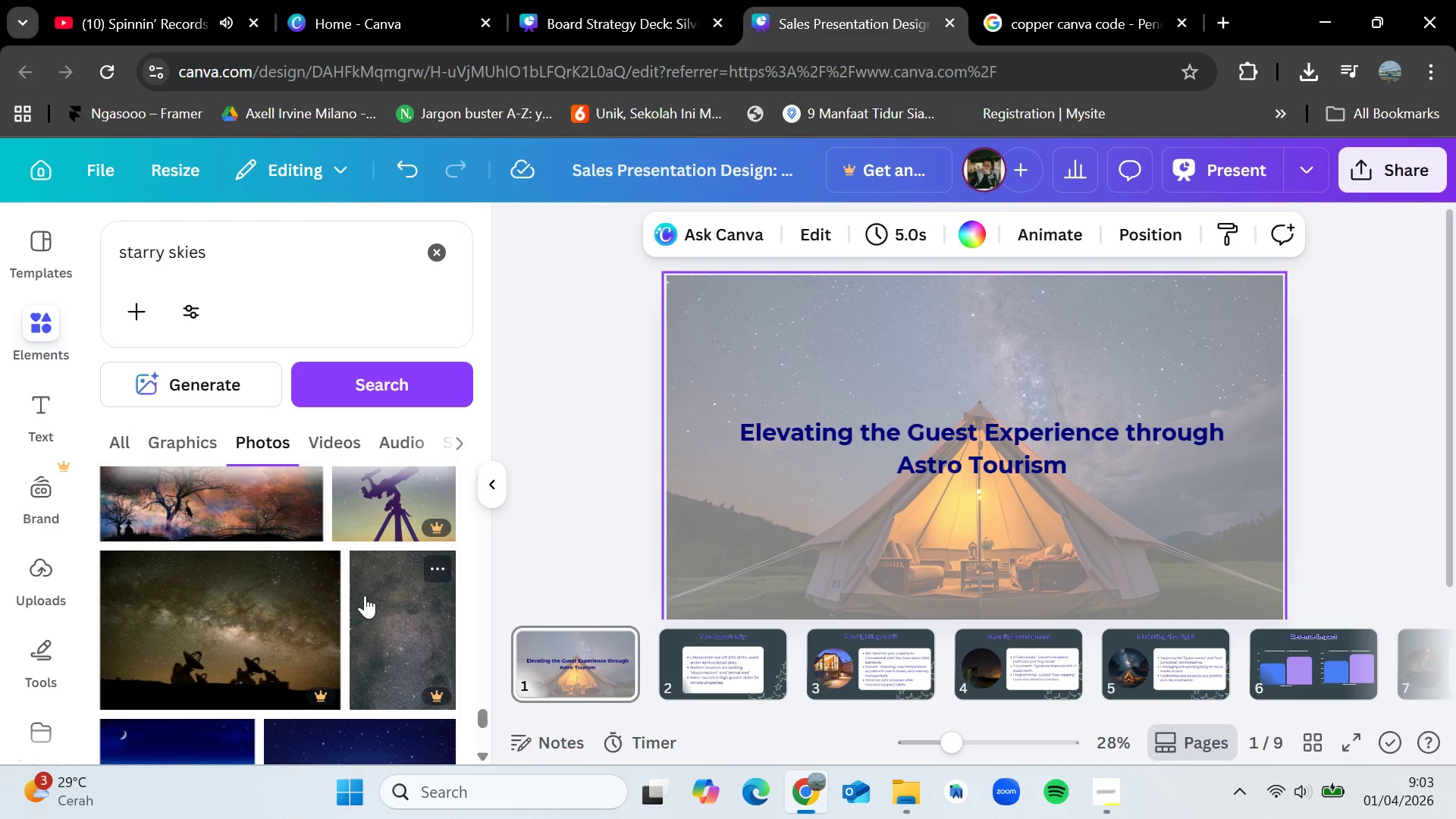 
scroll: coordinate [365, 595], scroll_direction: down, amount: 4.0
 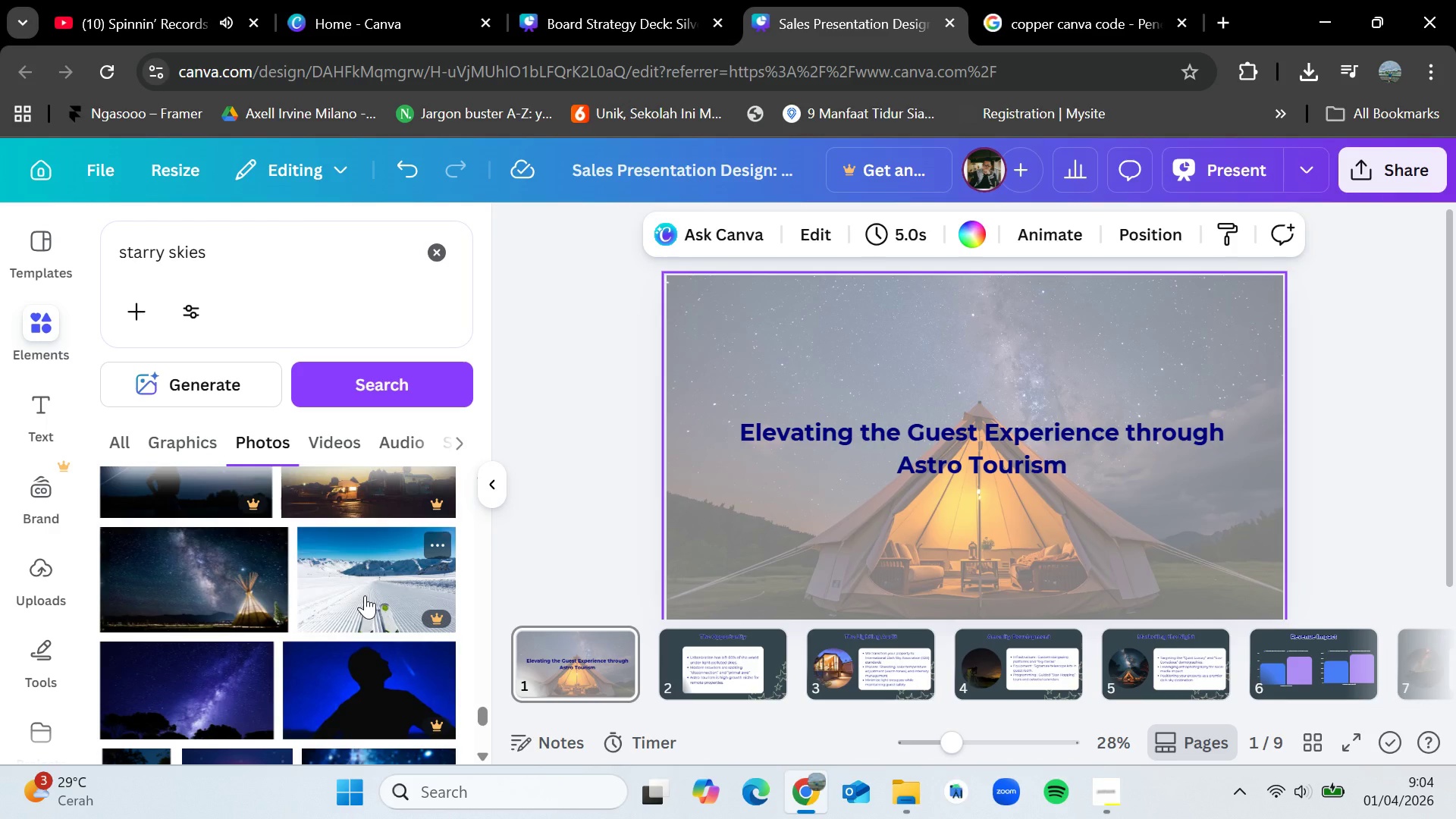 
wait(19.75)
 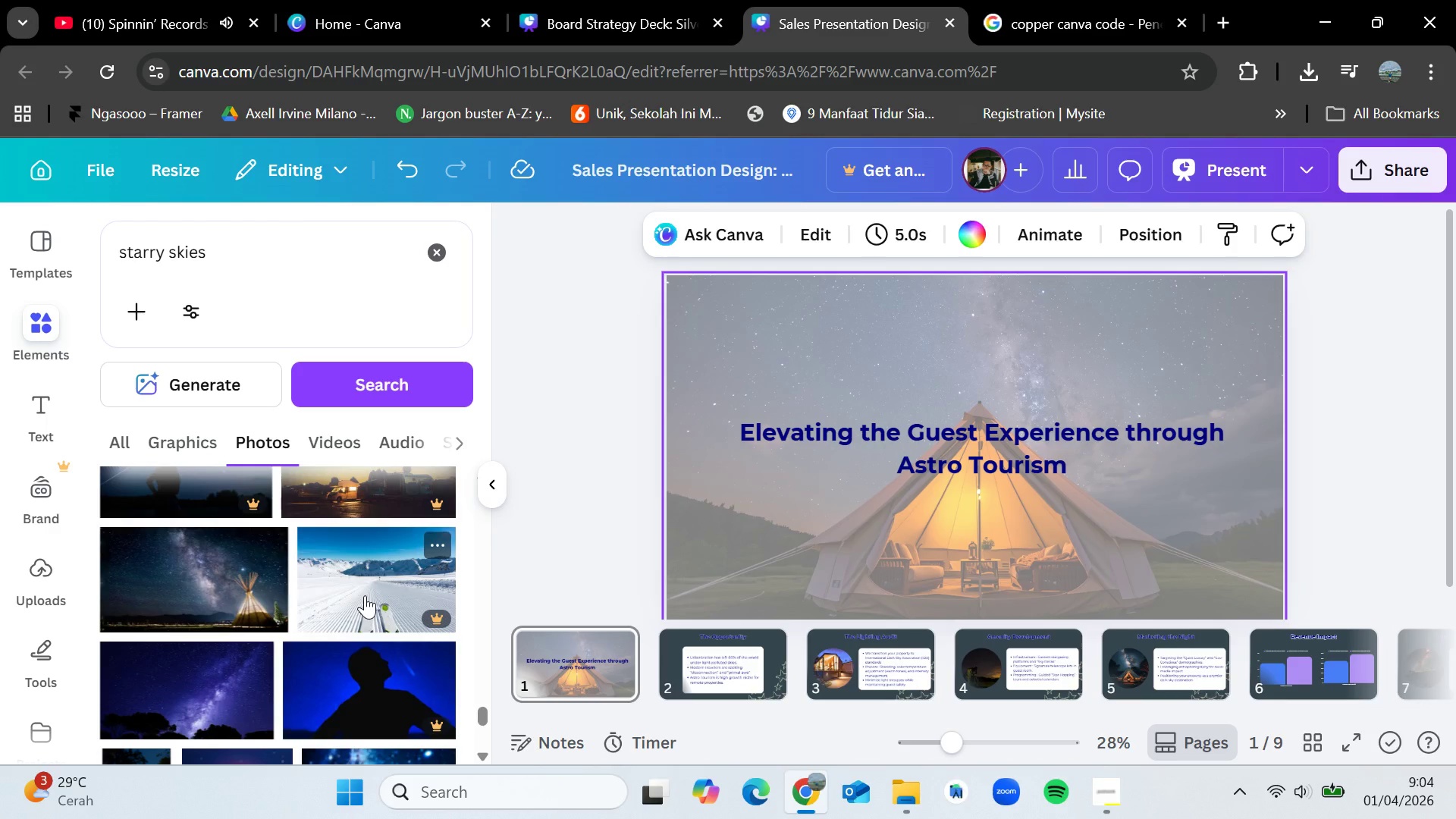 
scroll: coordinate [365, 595], scroll_direction: down, amount: 5.0
 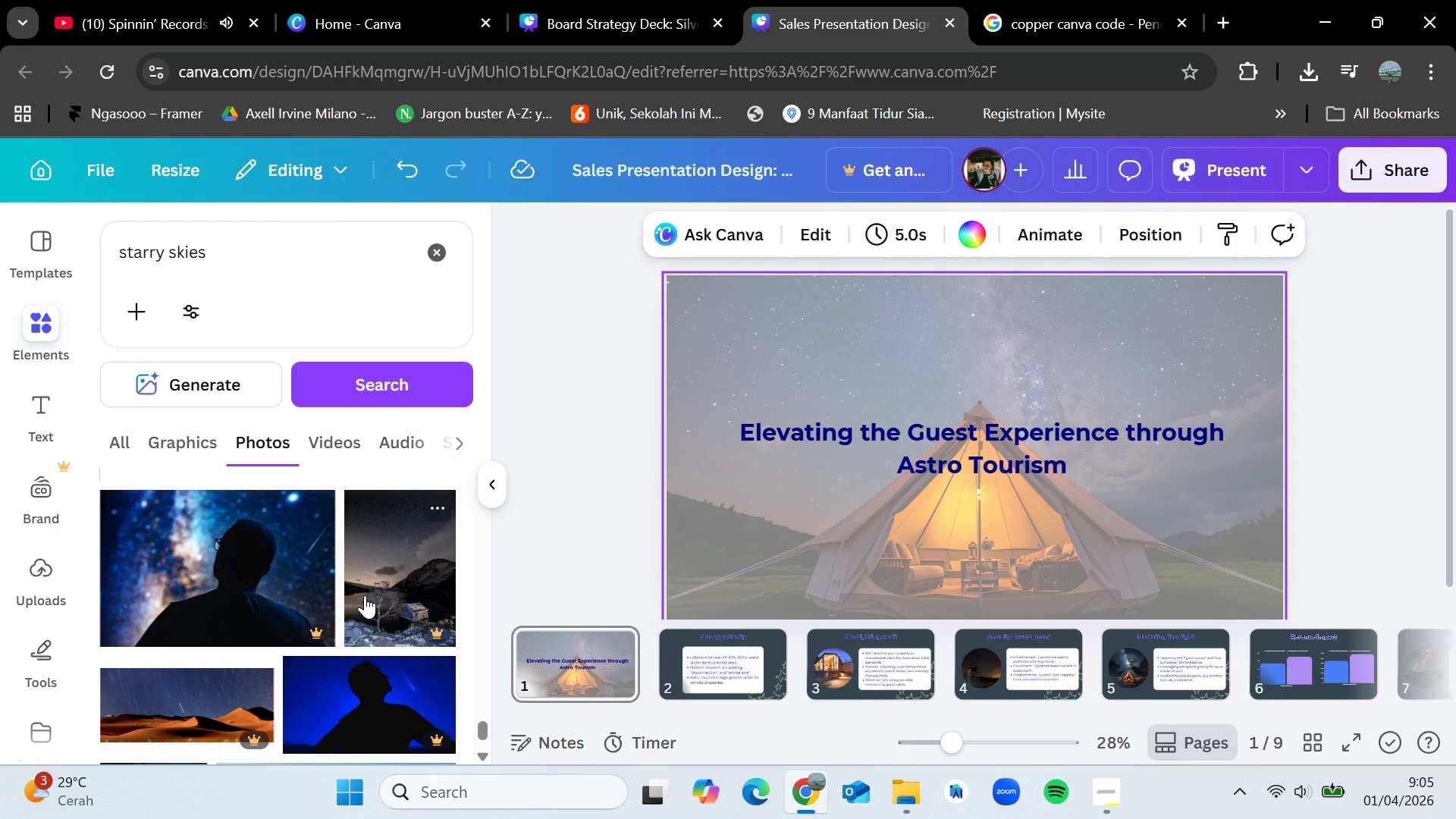 
wait(45.37)
 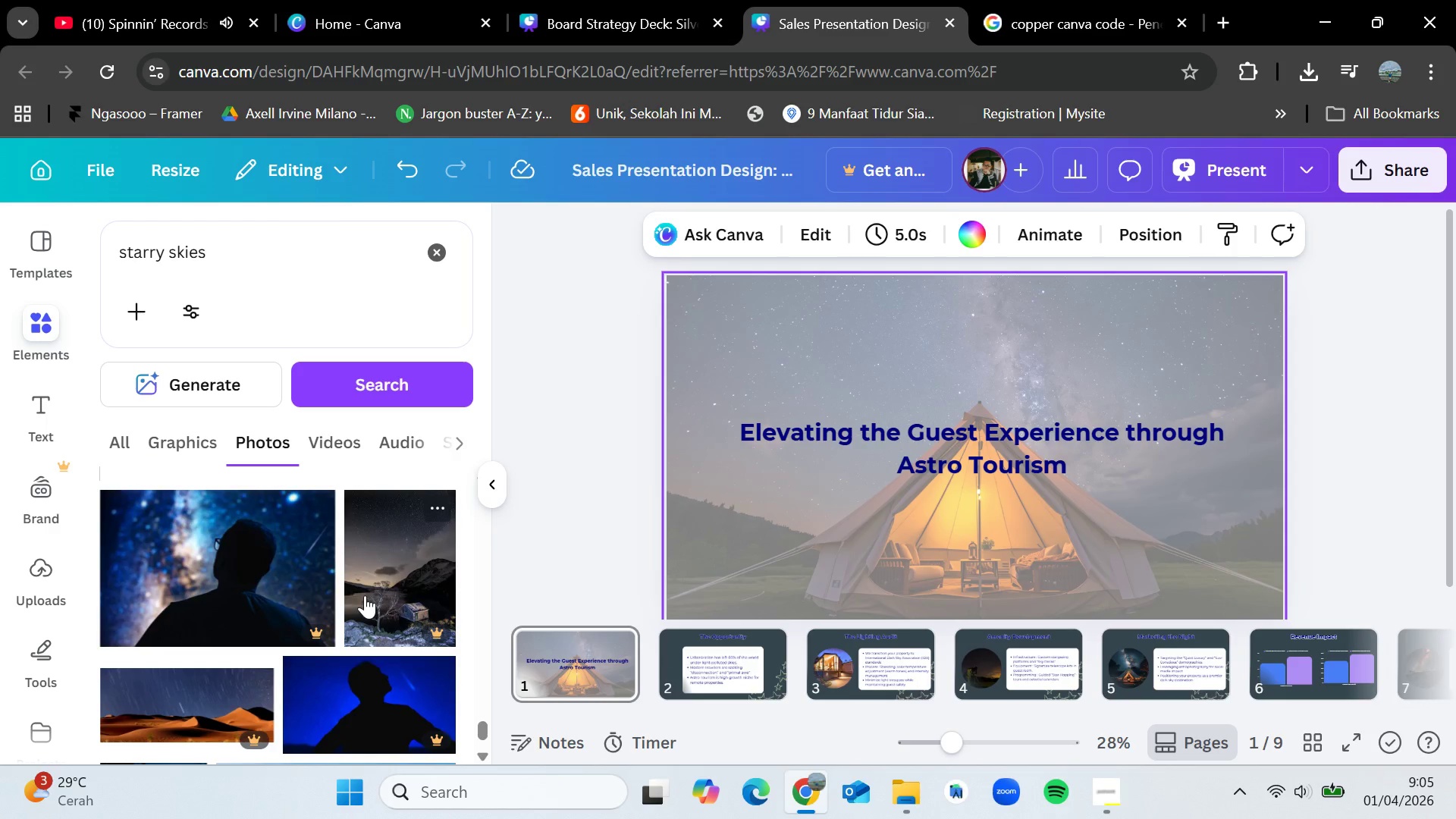 
scroll: coordinate [365, 595], scroll_direction: down, amount: 2.0
 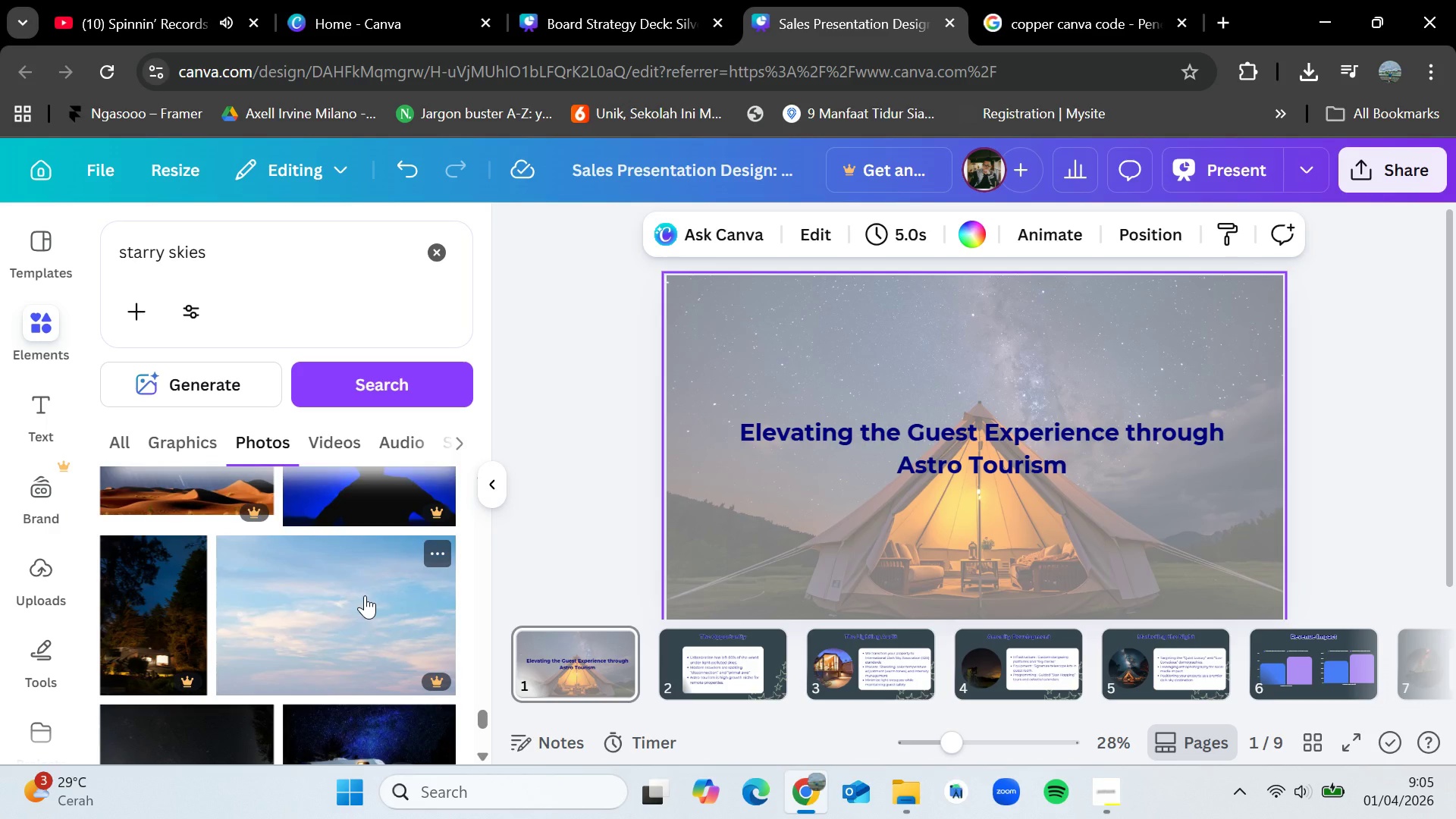 
wait(5.71)
 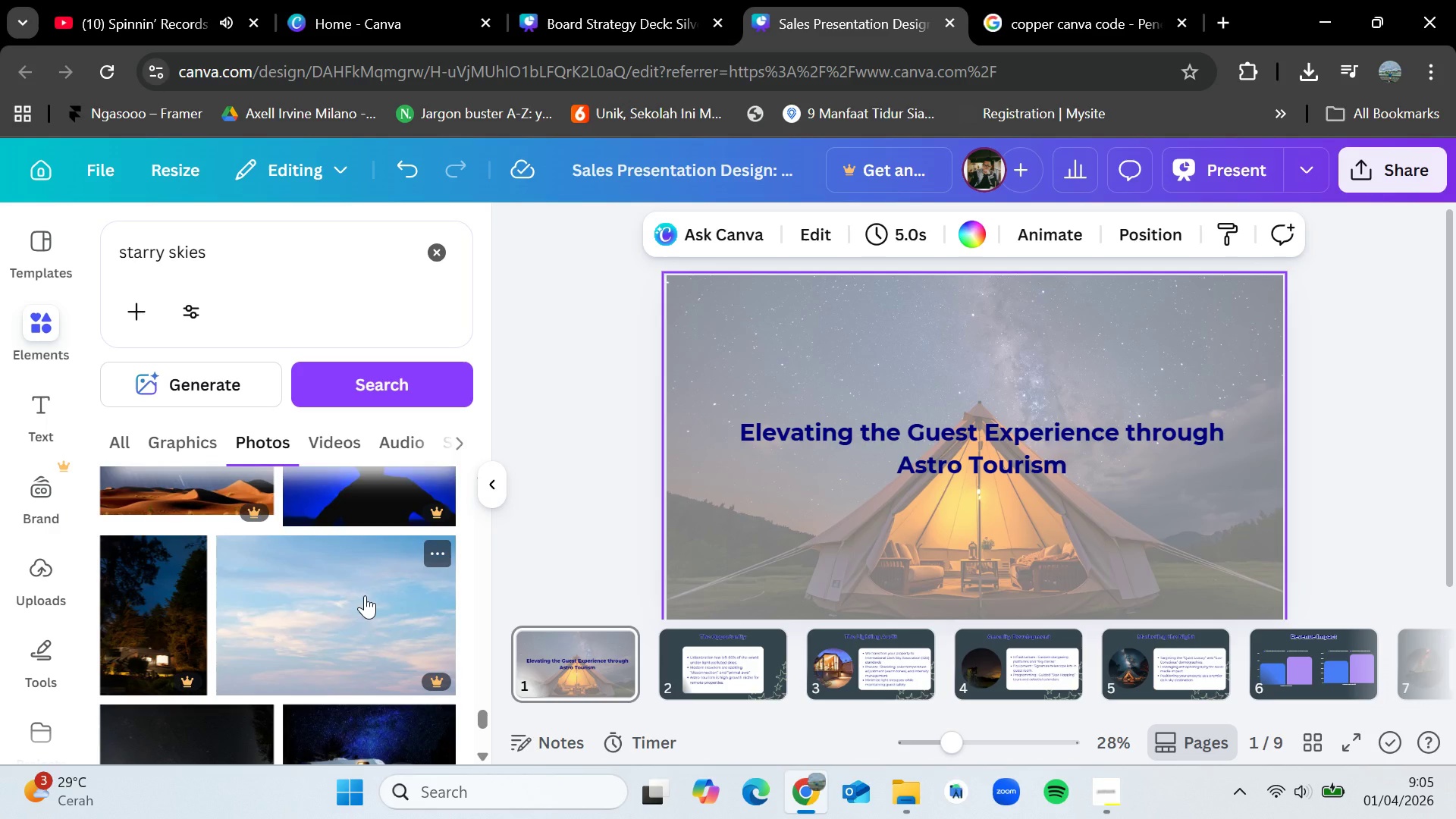 
scroll: coordinate [365, 595], scroll_direction: down, amount: 7.0
 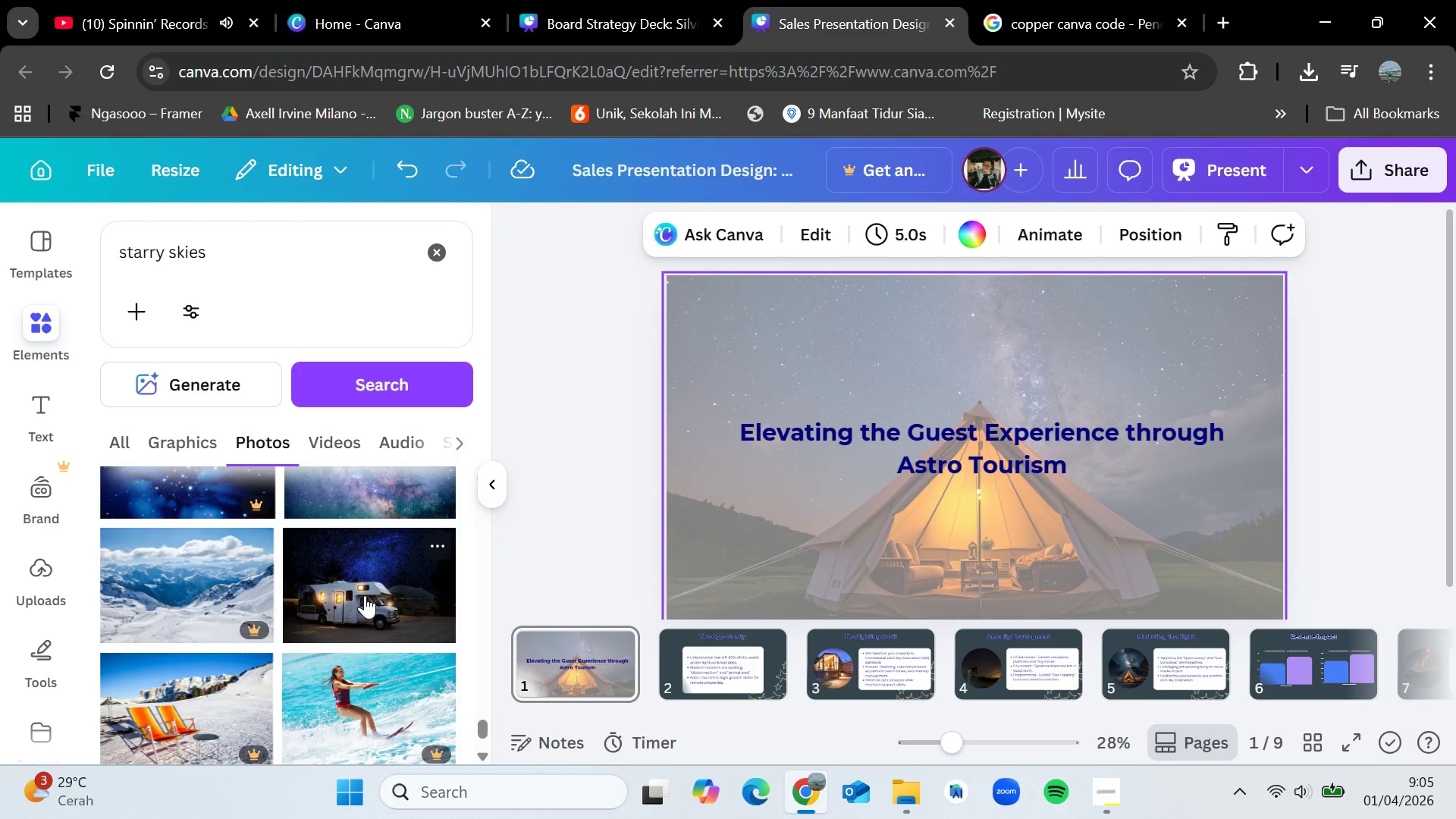 
wait(7.16)
 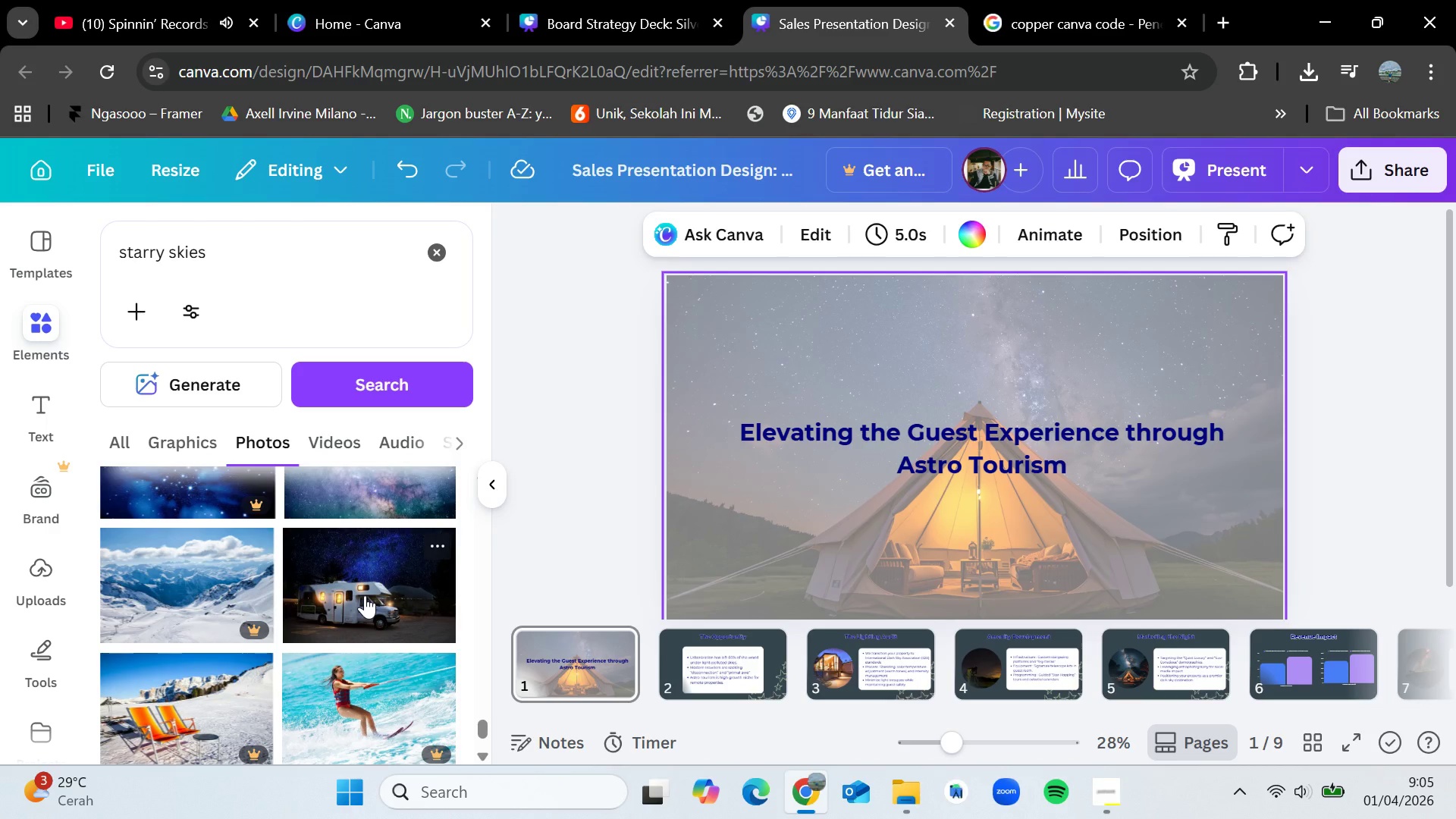 
scroll: coordinate [365, 595], scroll_direction: down, amount: 2.0
 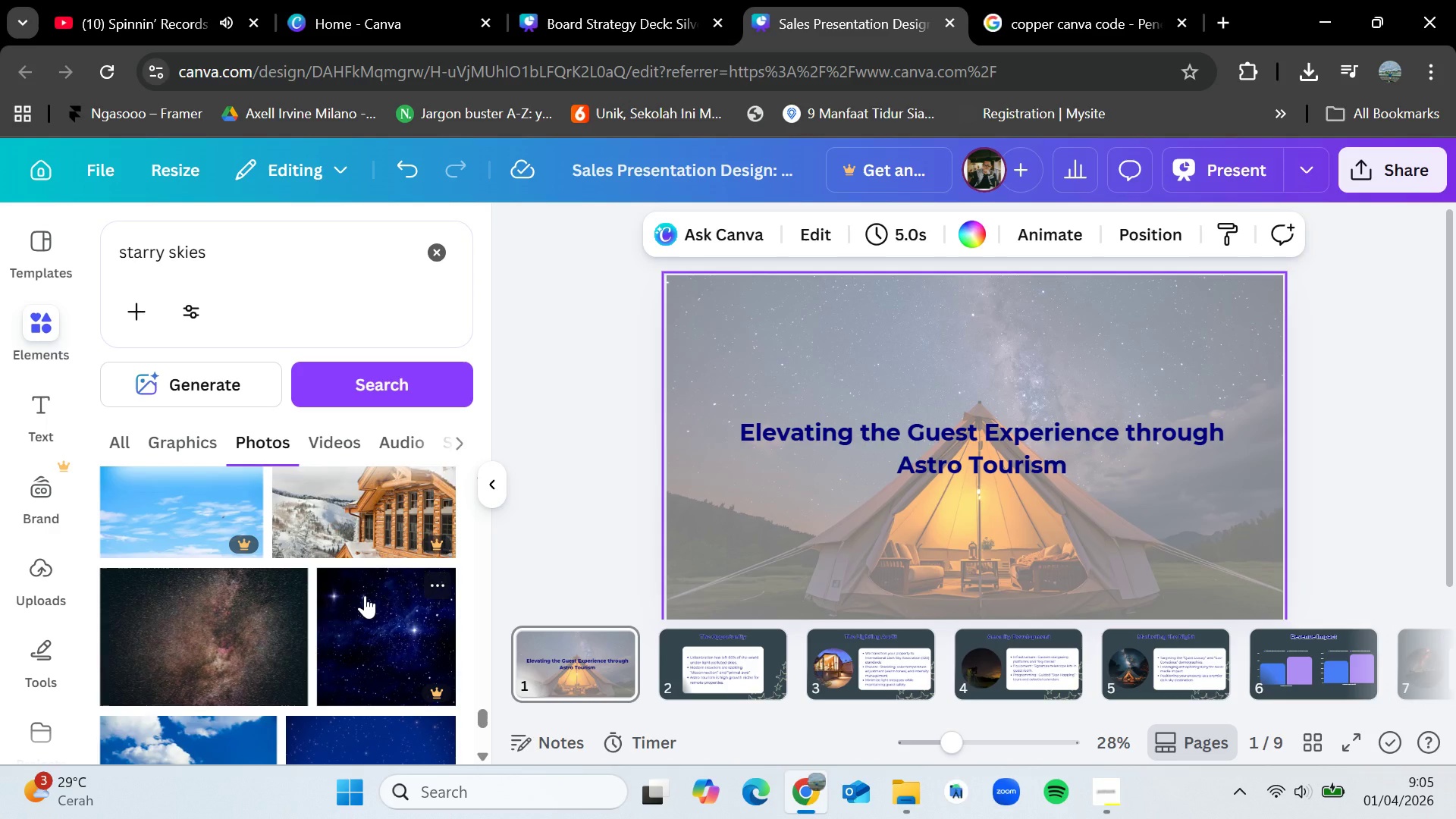 
wait(11.44)
 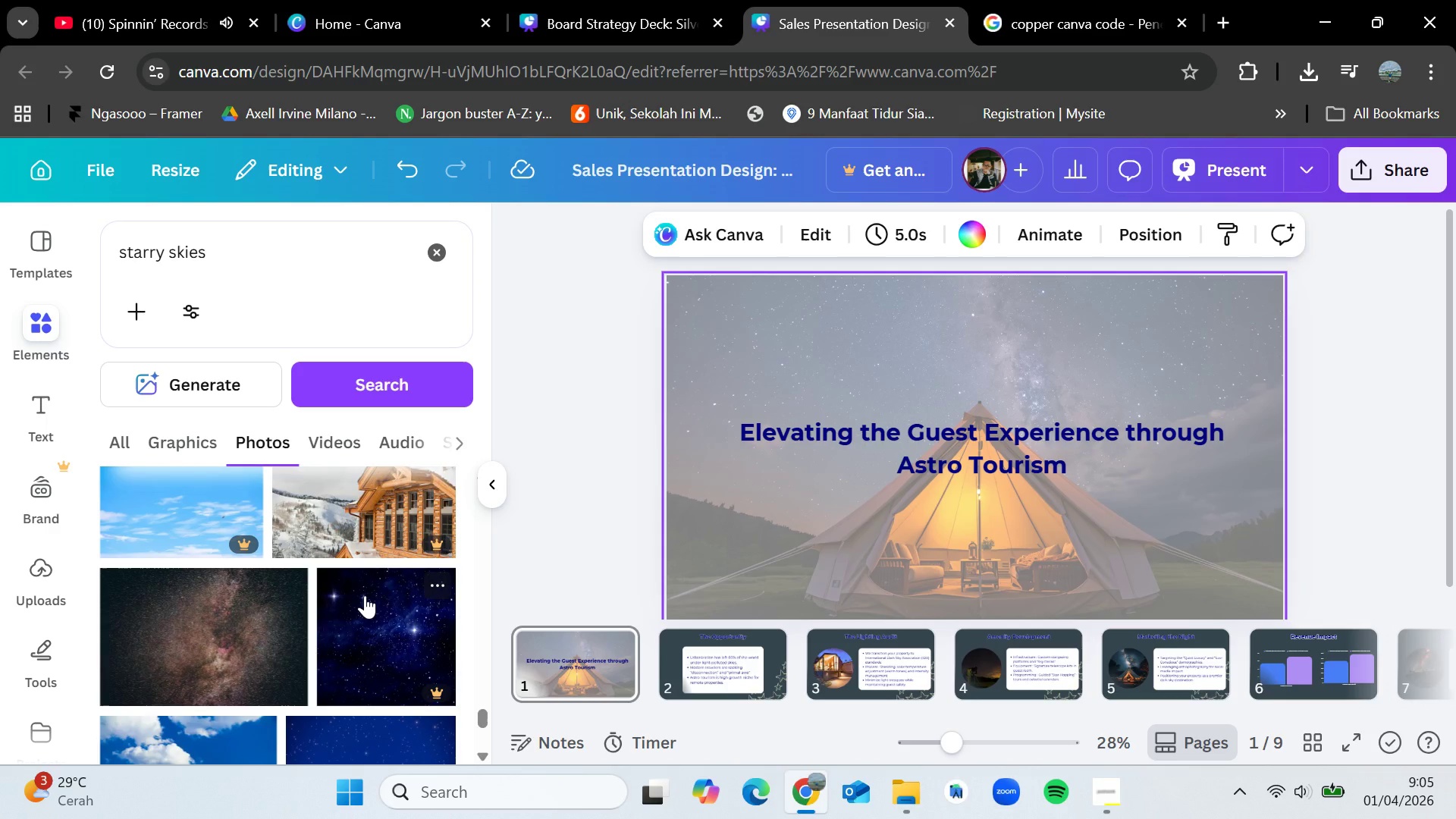 
scroll: coordinate [365, 595], scroll_direction: down, amount: 2.0
 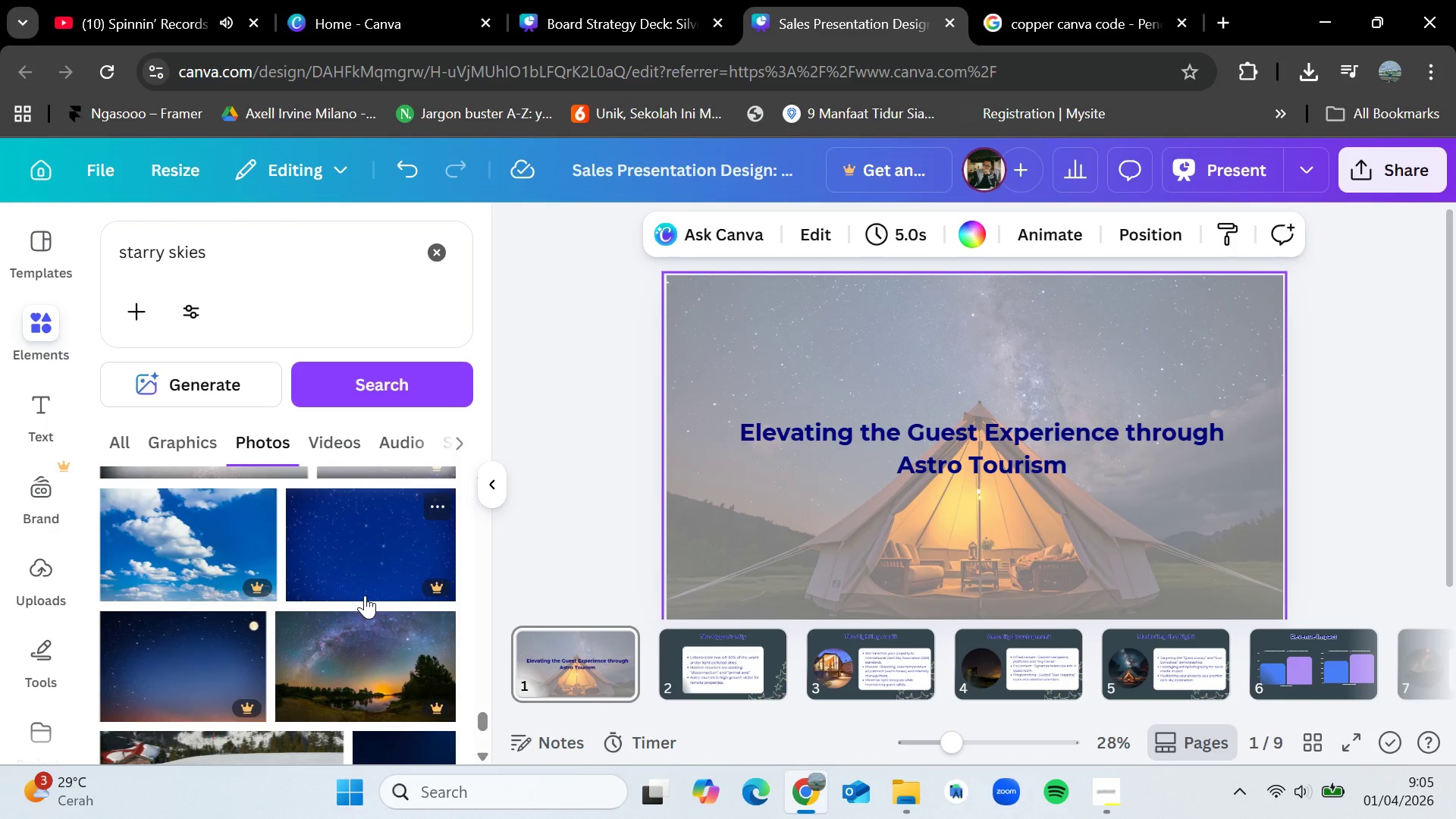 
wait(14.7)
 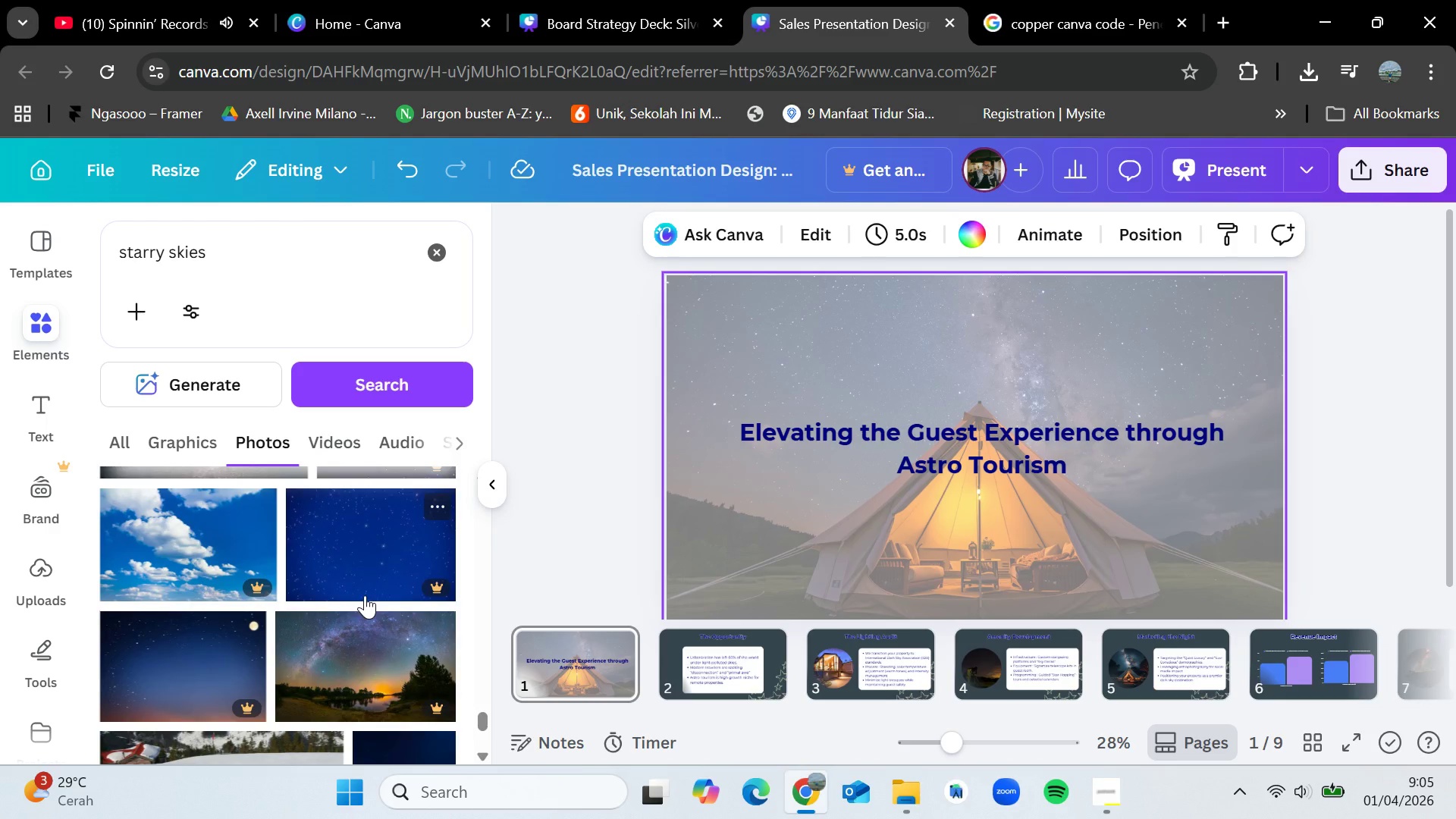 
scroll: coordinate [365, 595], scroll_direction: down, amount: 3.0
 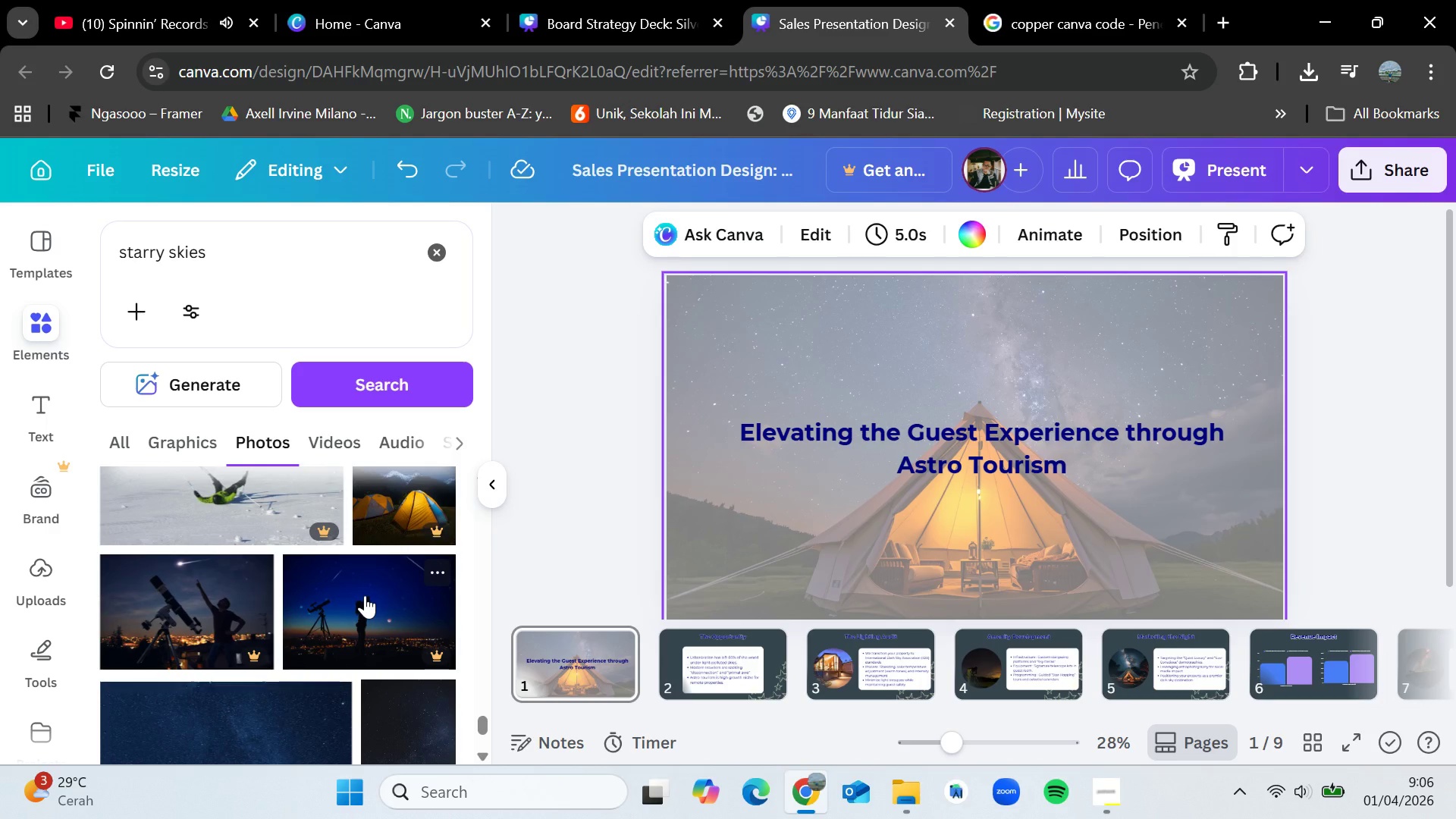 
wait(7.03)
 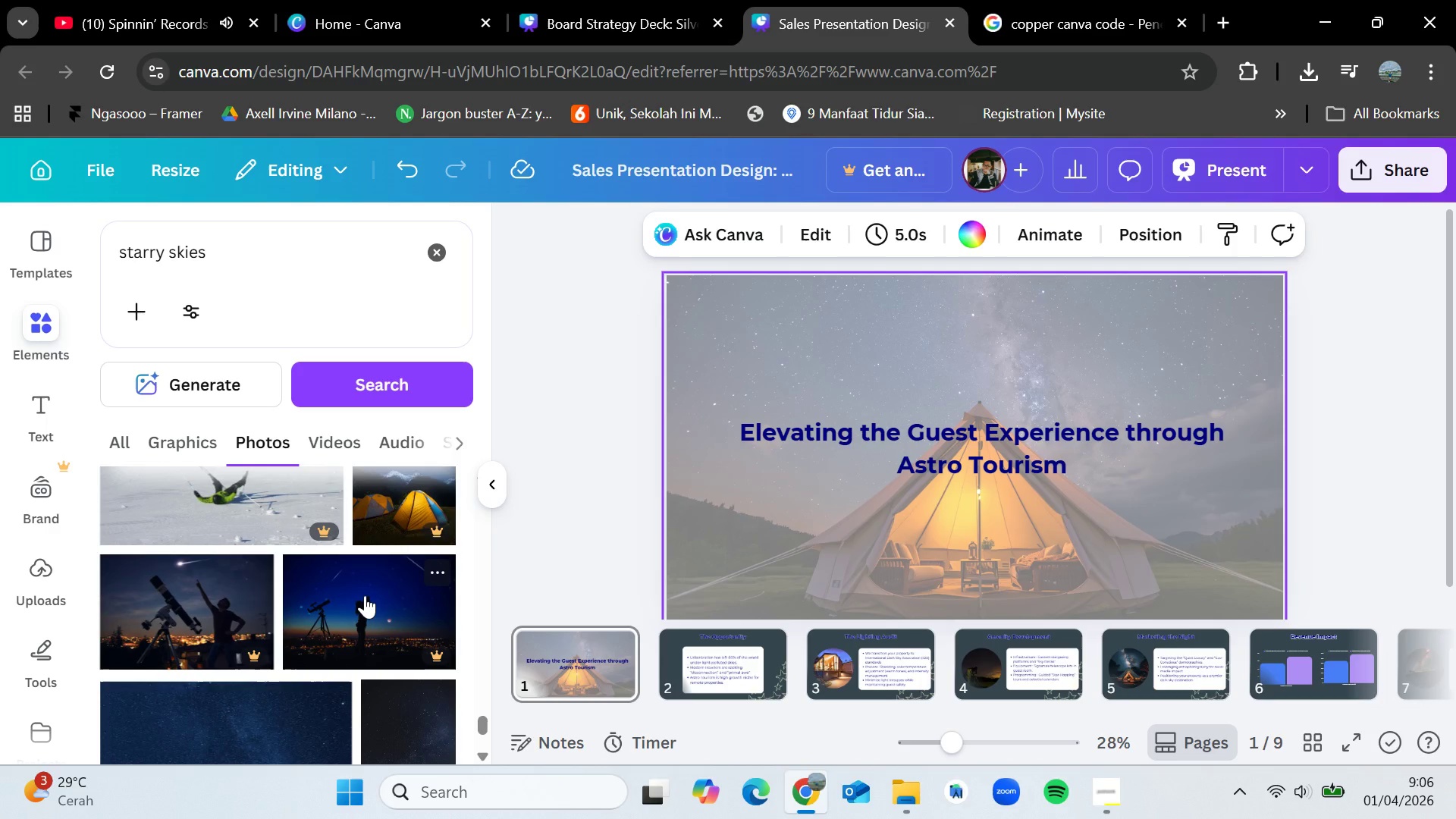 
scroll: coordinate [365, 595], scroll_direction: down, amount: 4.0
 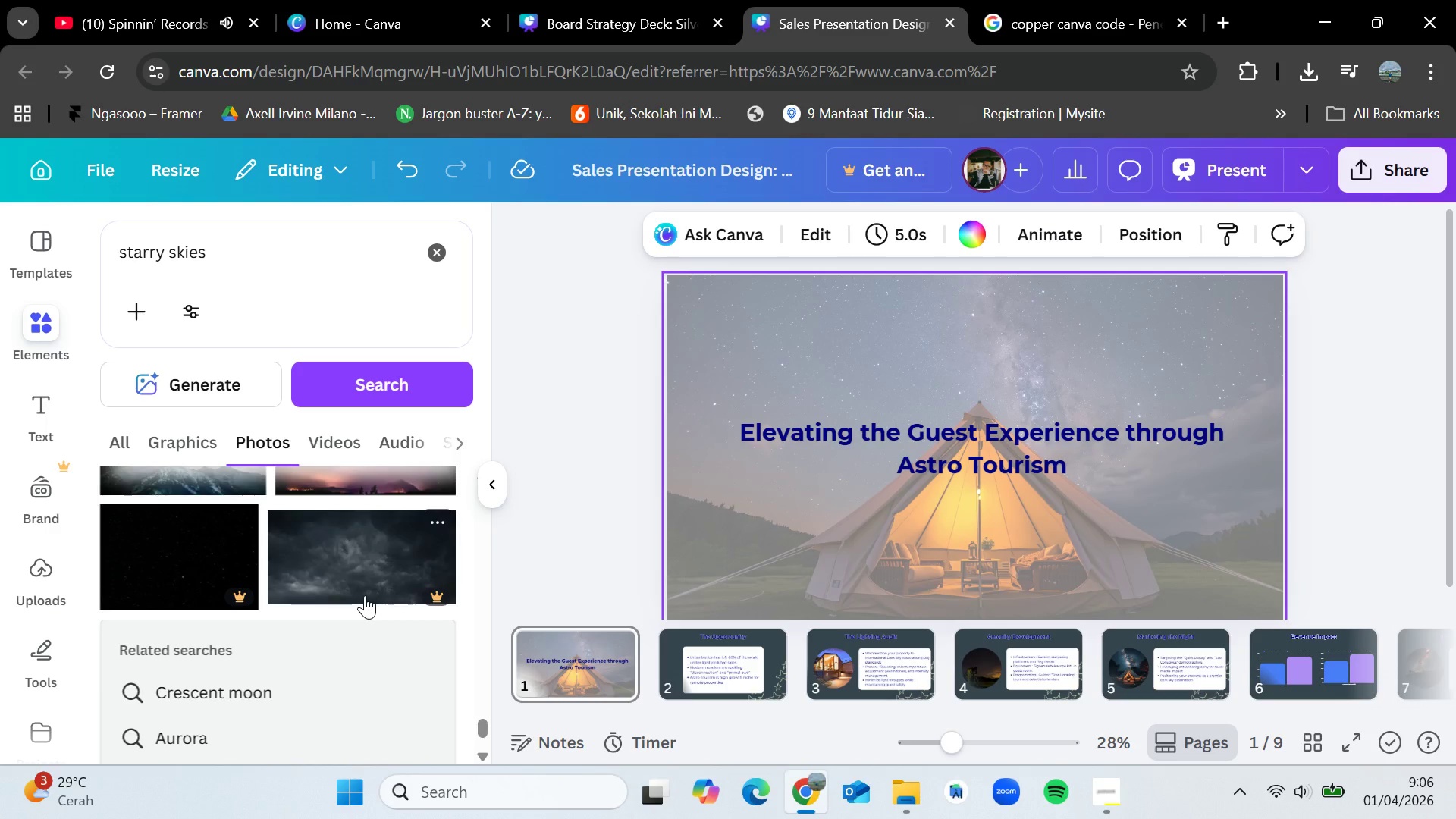 
wait(10.44)
 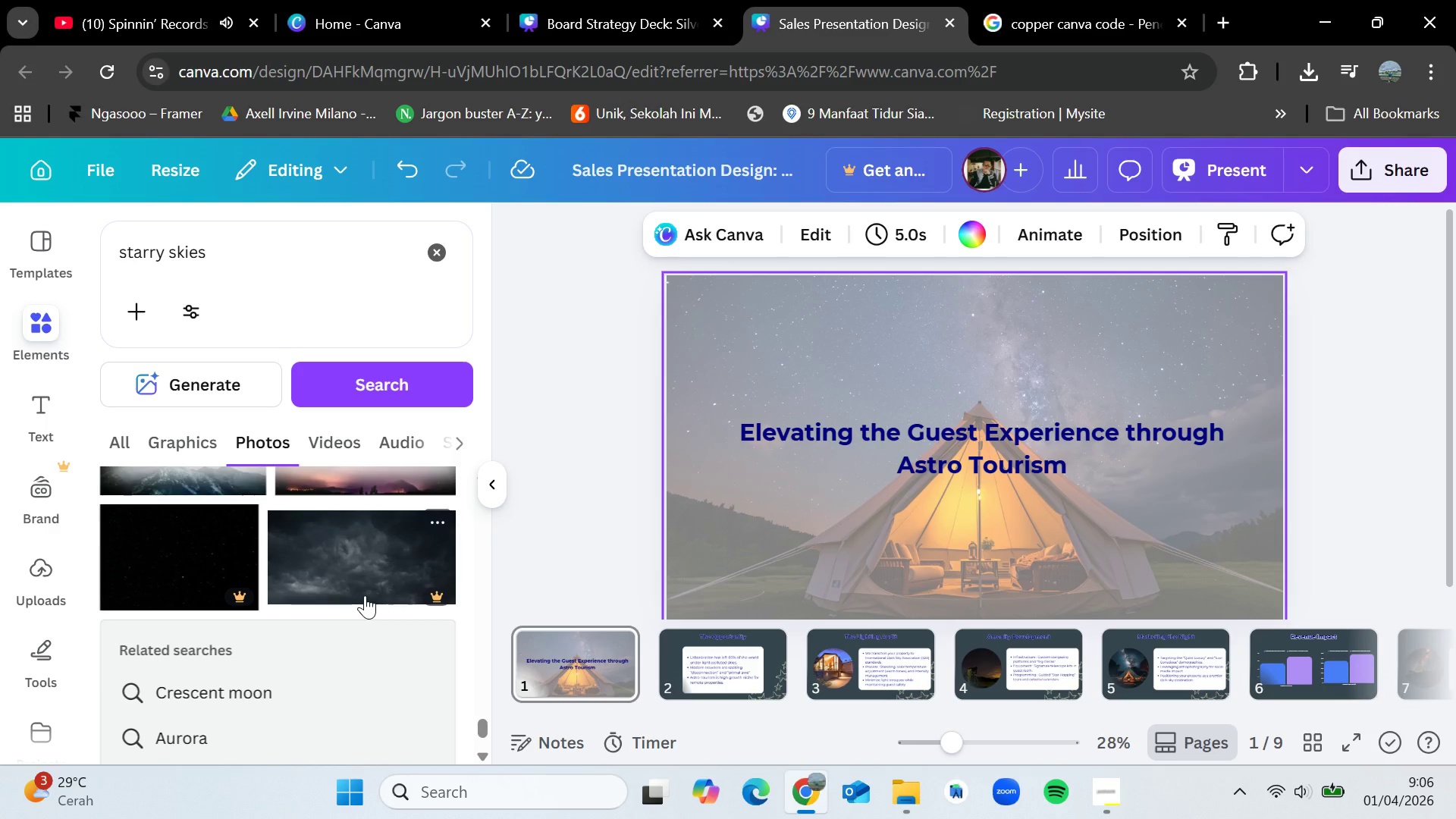 
scroll: coordinate [365, 595], scroll_direction: down, amount: 1.0
 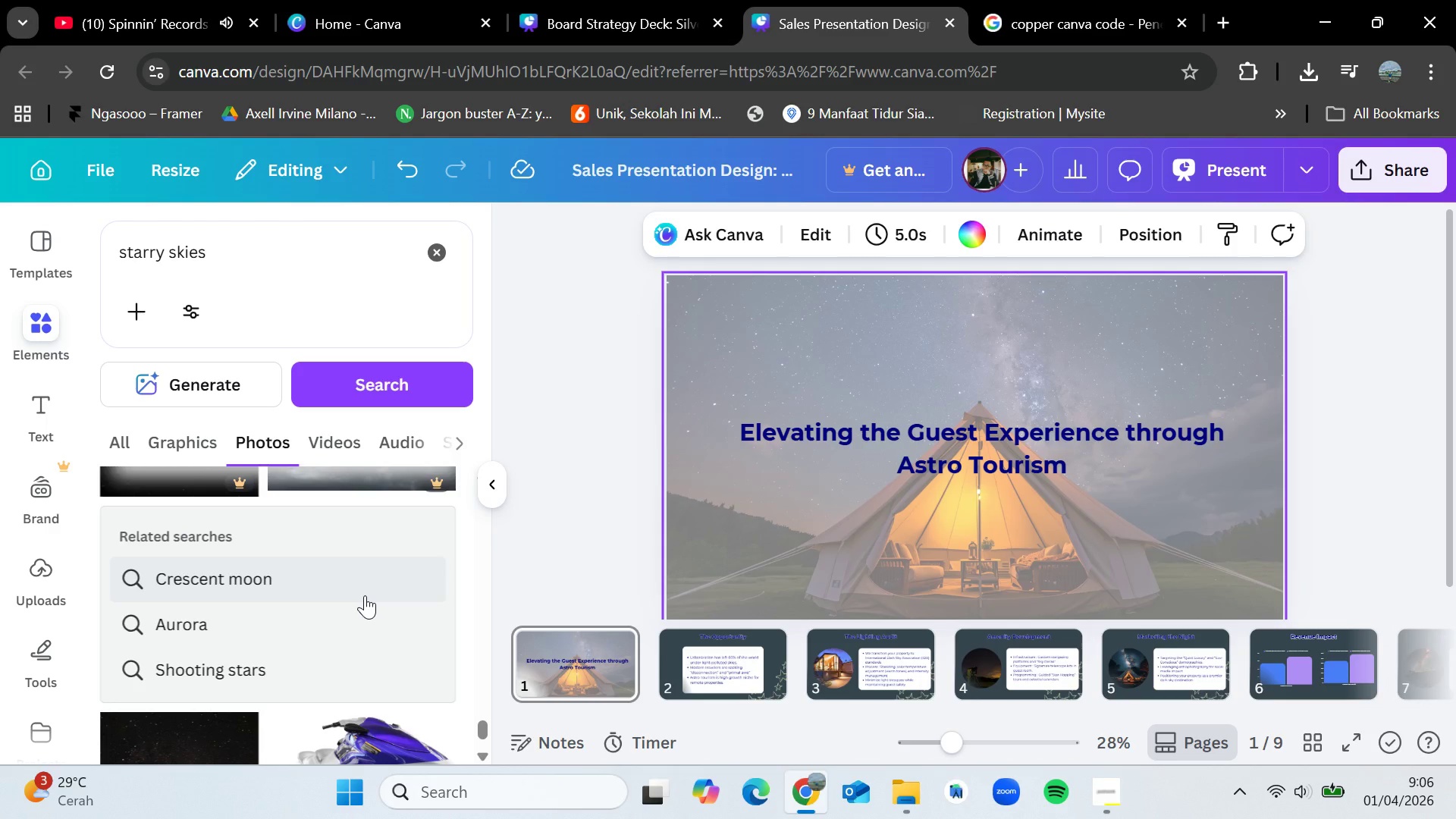 
wait(6.09)
 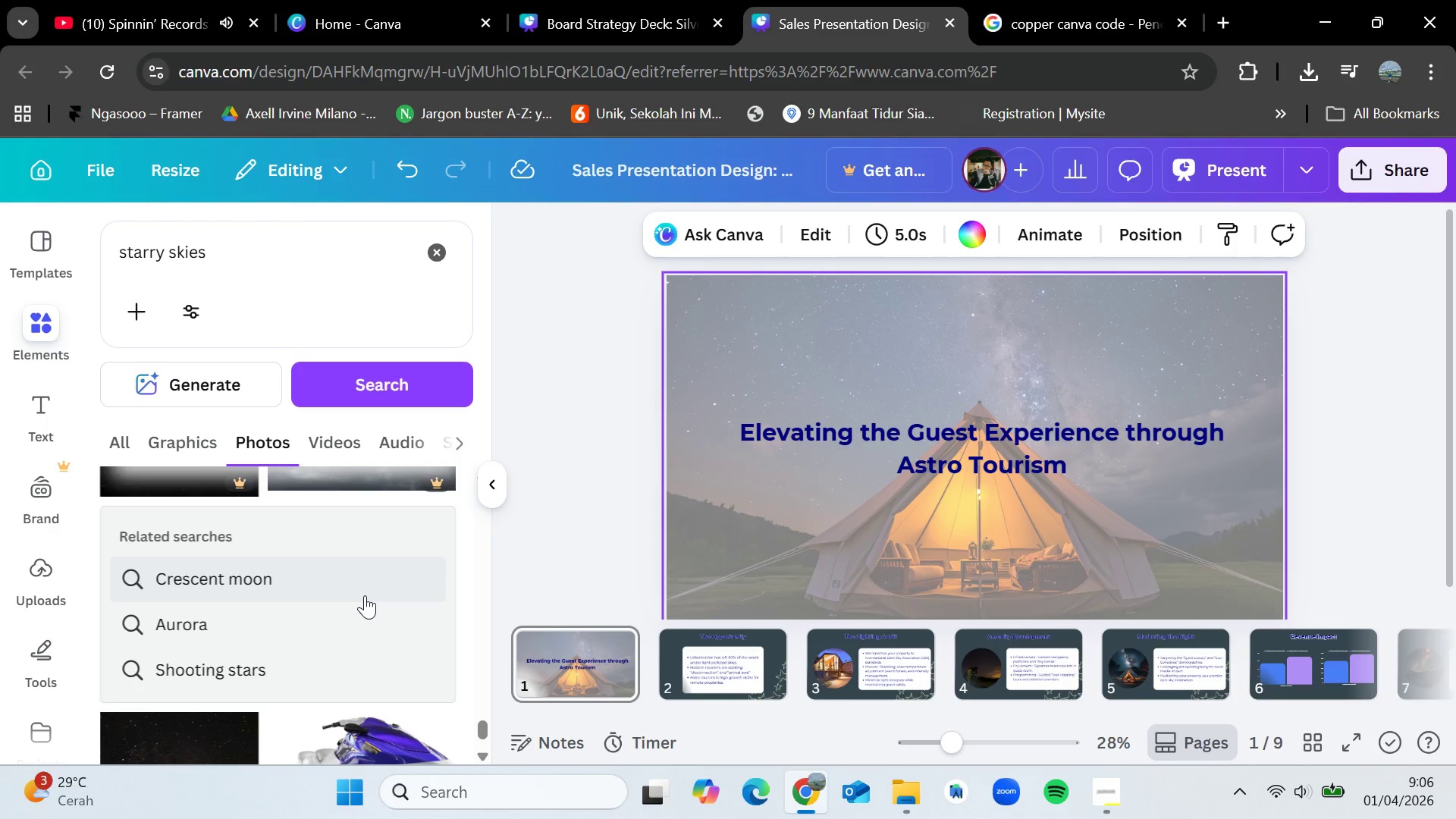 
scroll: coordinate [365, 595], scroll_direction: down, amount: 3.0
 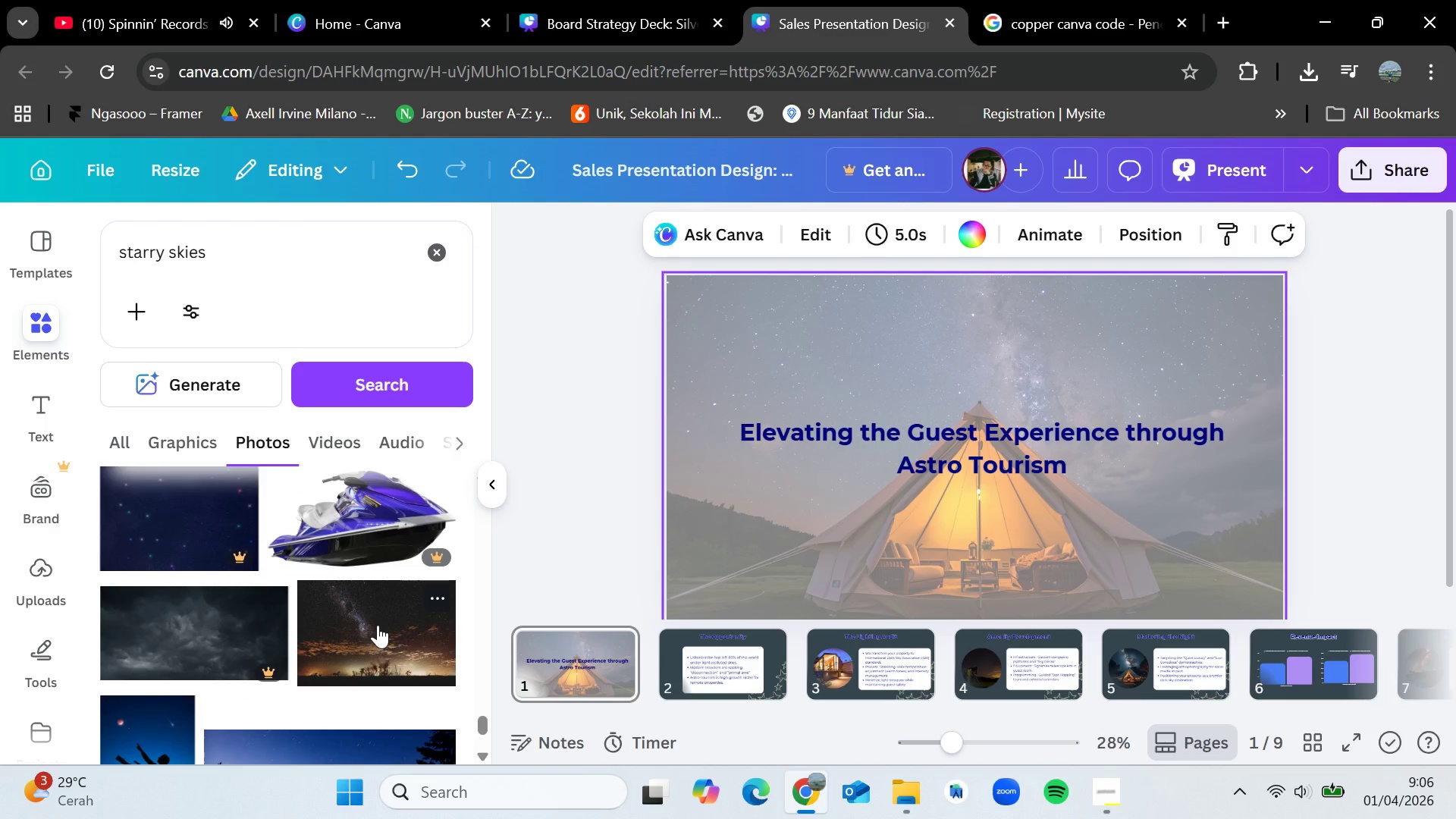 
wait(19.67)
 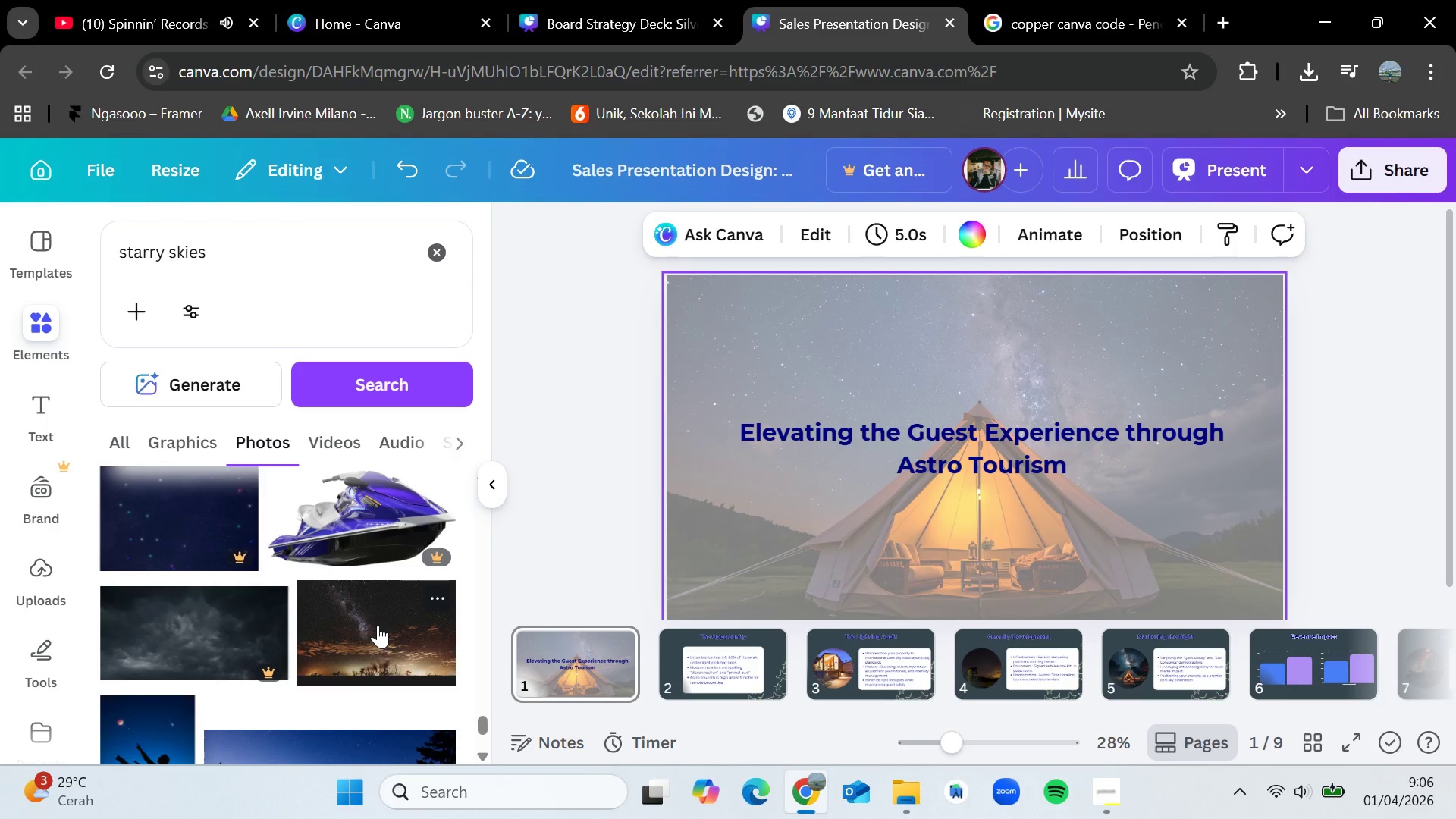 
scroll: coordinate [378, 625], scroll_direction: down, amount: 3.0
 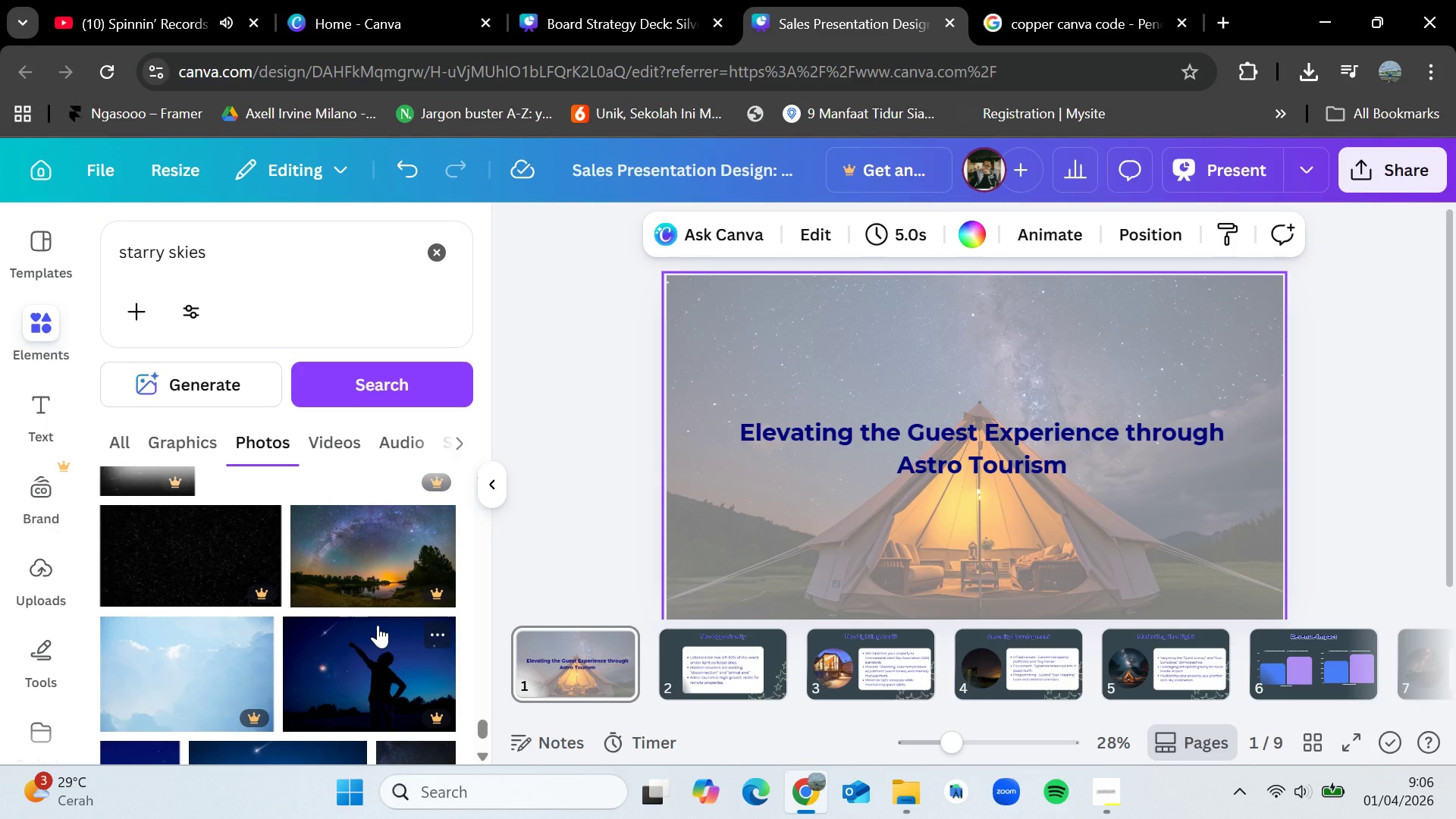 
wait(8.3)
 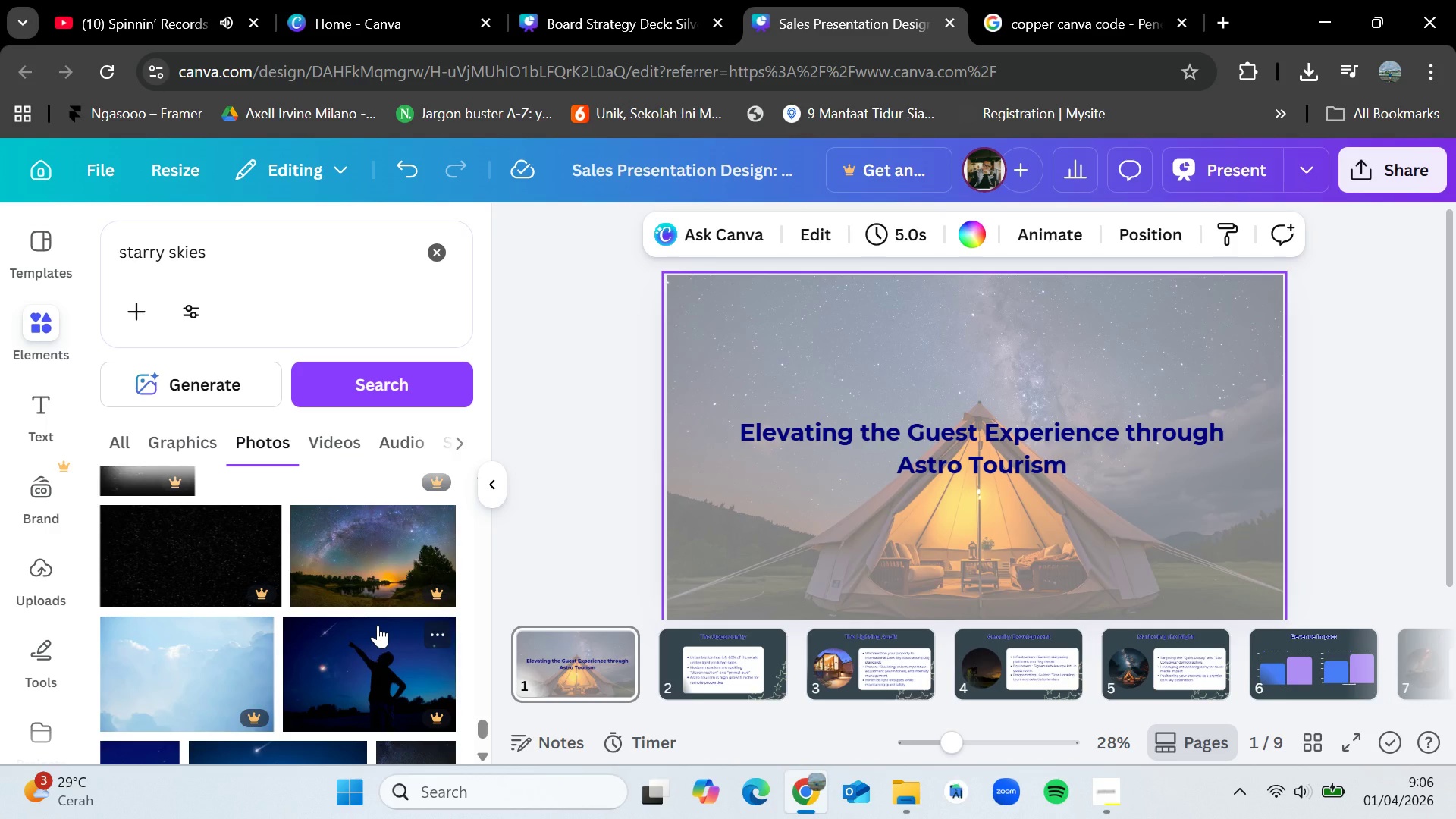 
scroll: coordinate [378, 625], scroll_direction: down, amount: 3.0
 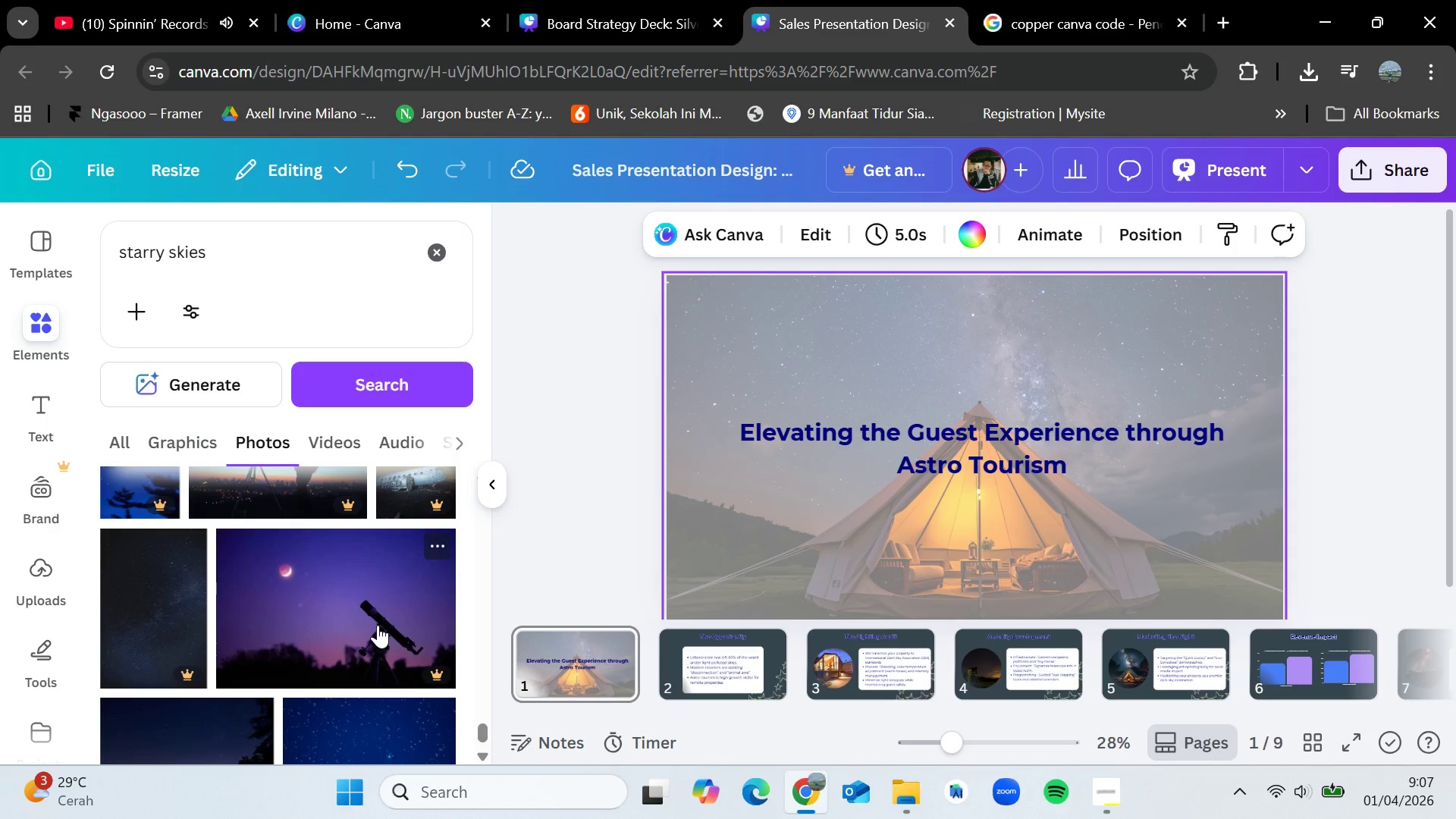 
wait(6.64)
 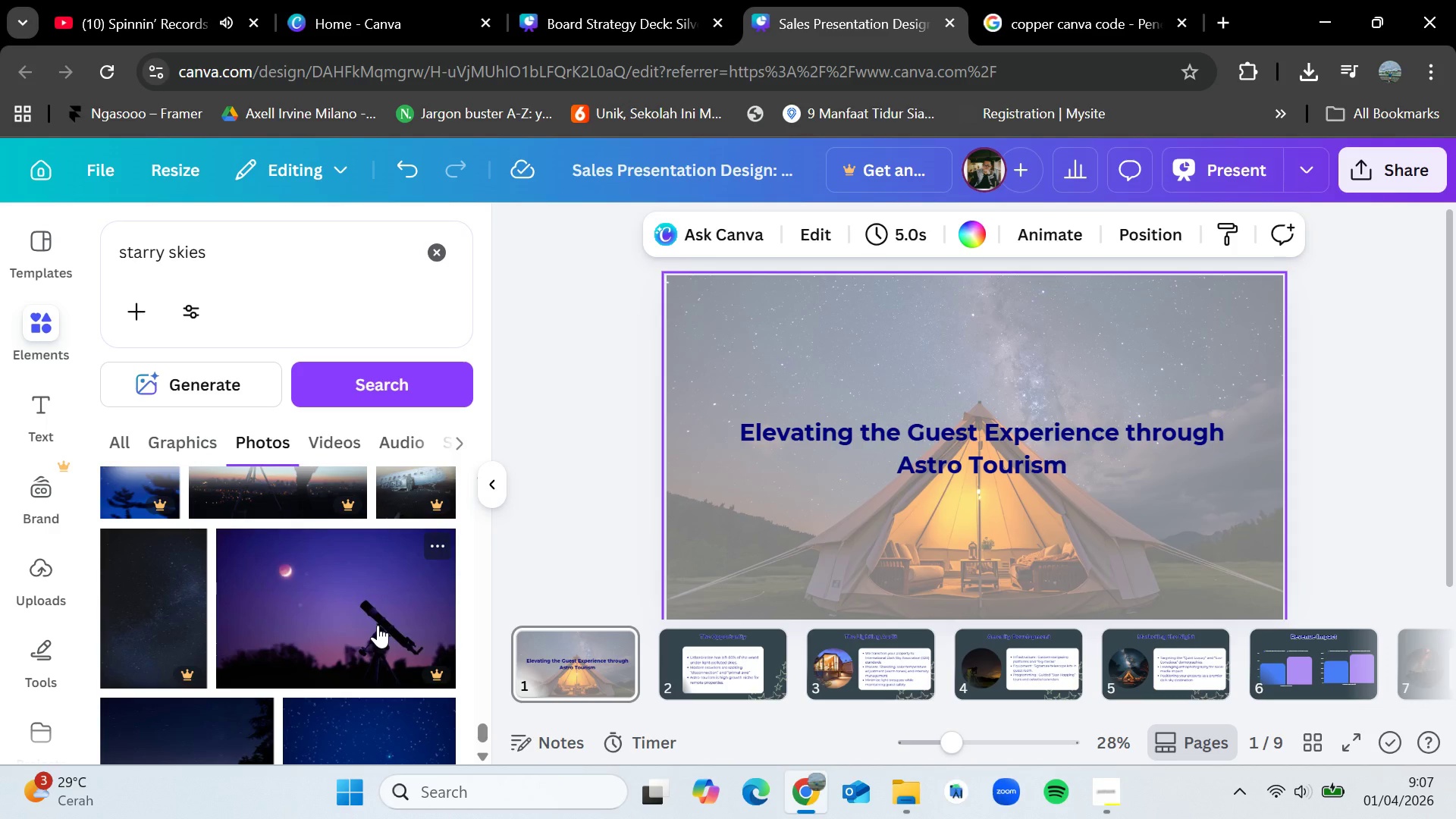 
scroll: coordinate [378, 625], scroll_direction: down, amount: 2.0
 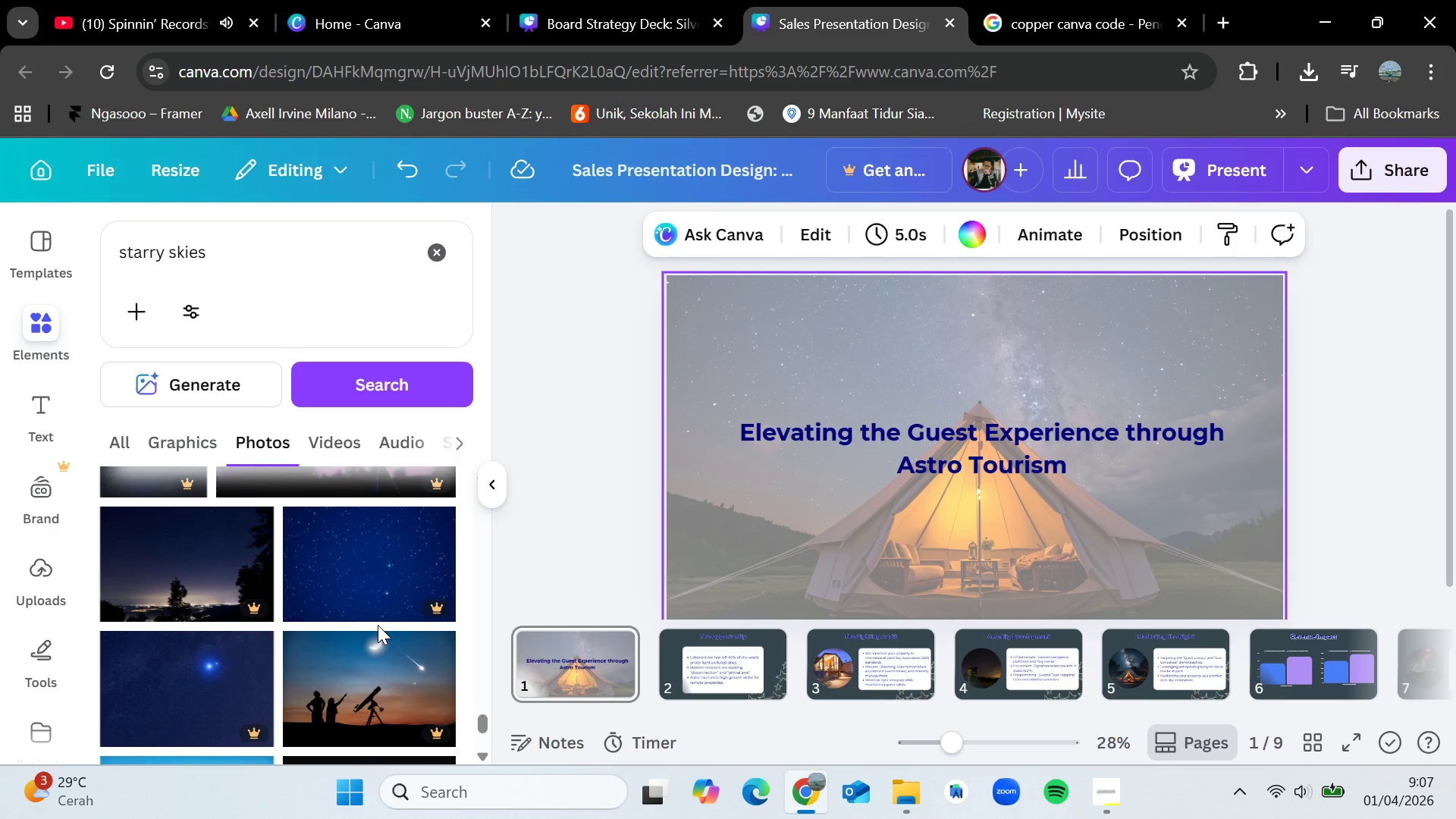 
wait(7.81)
 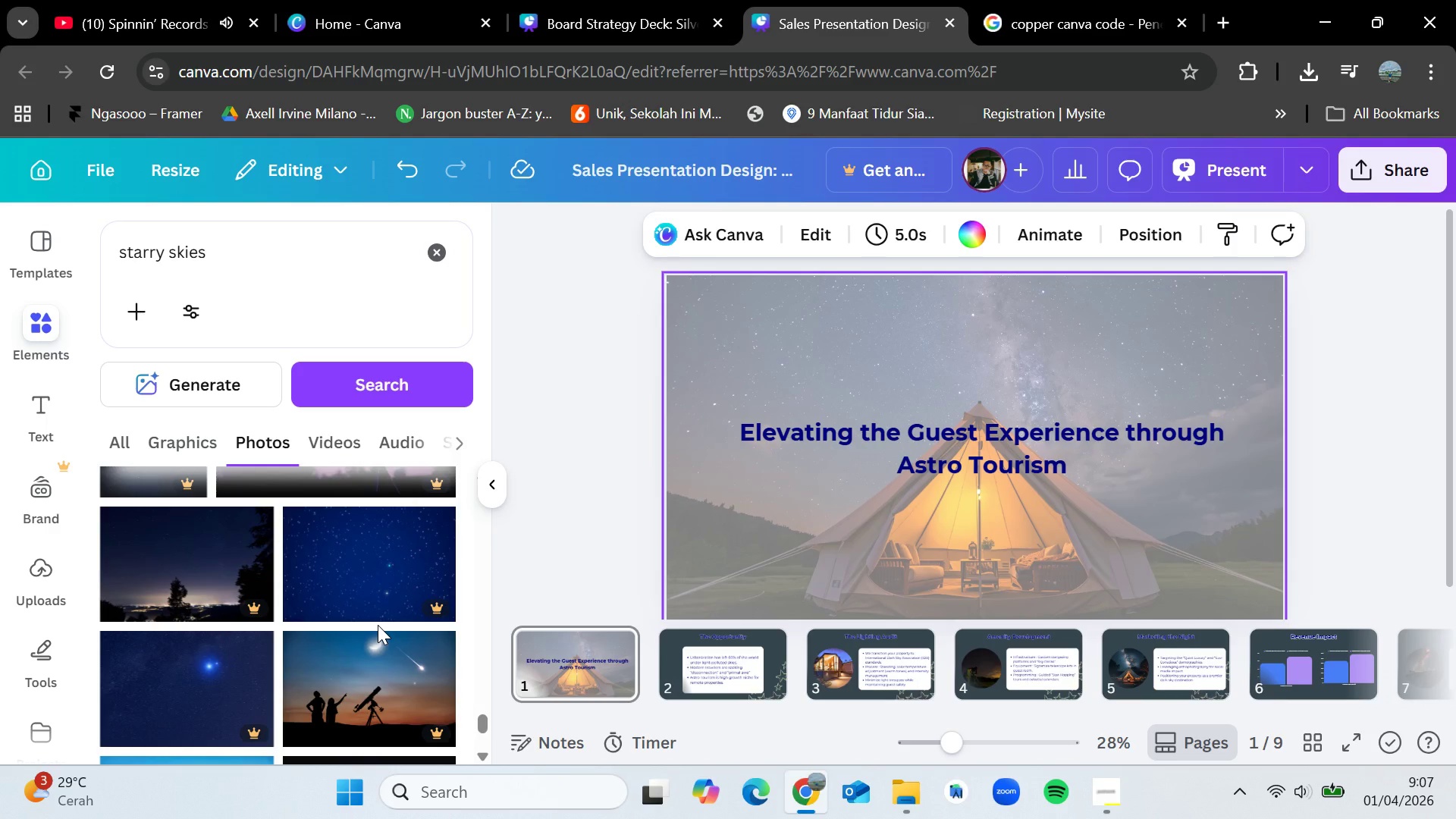 
scroll: coordinate [378, 625], scroll_direction: down, amount: 2.0
 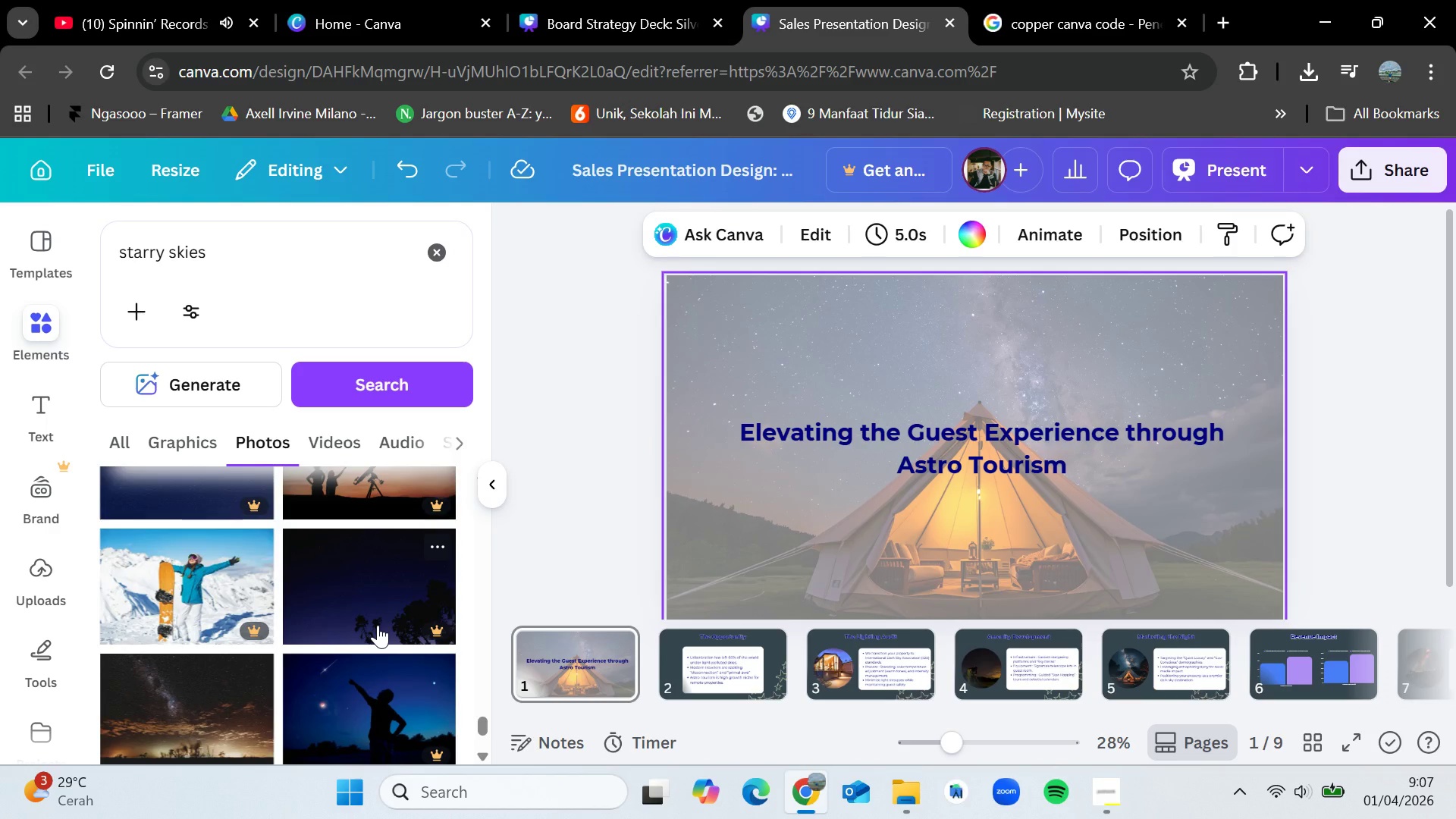 
wait(21.75)
 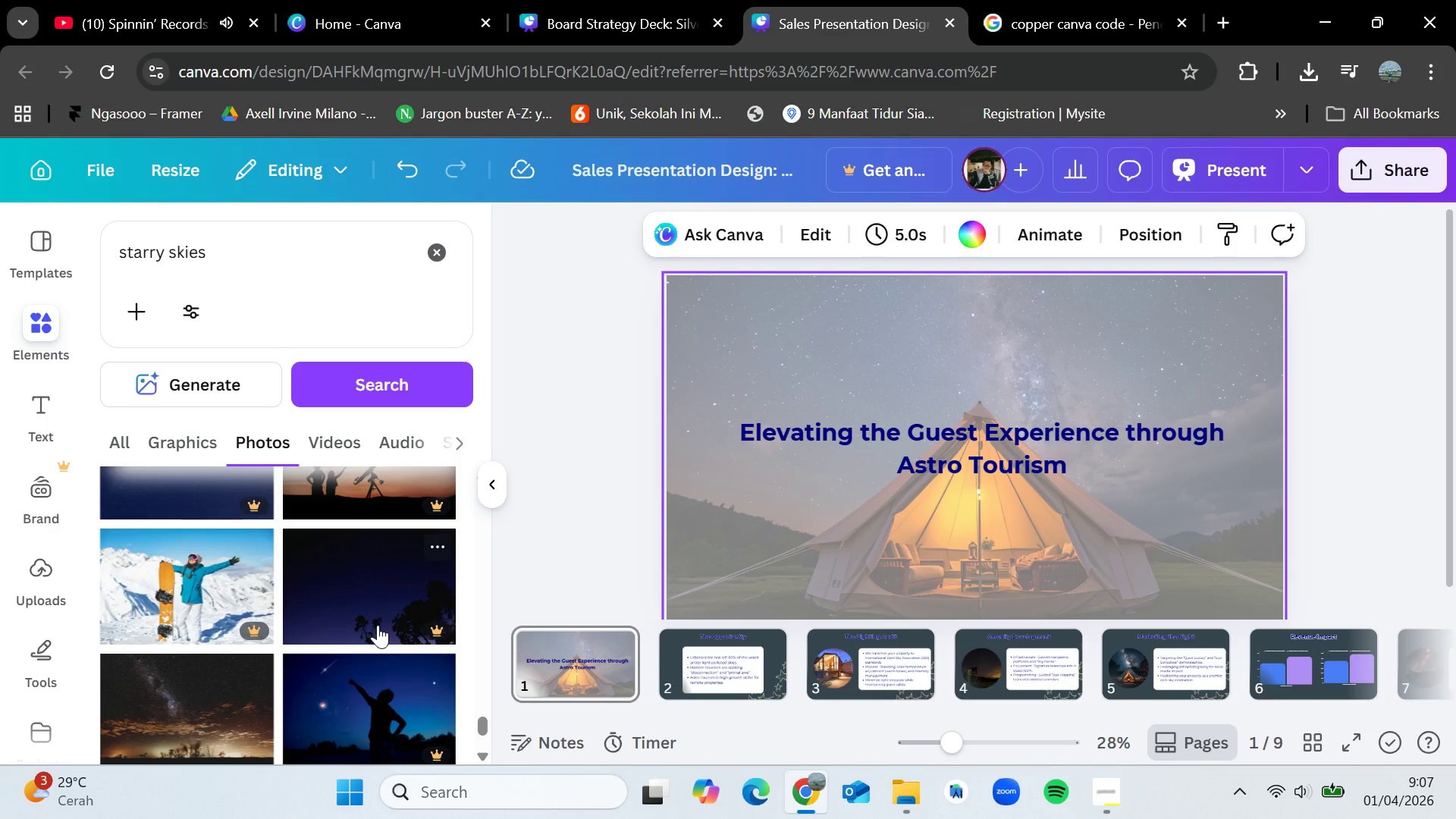 
scroll: coordinate [374, 617], scroll_direction: down, amount: 5.0
 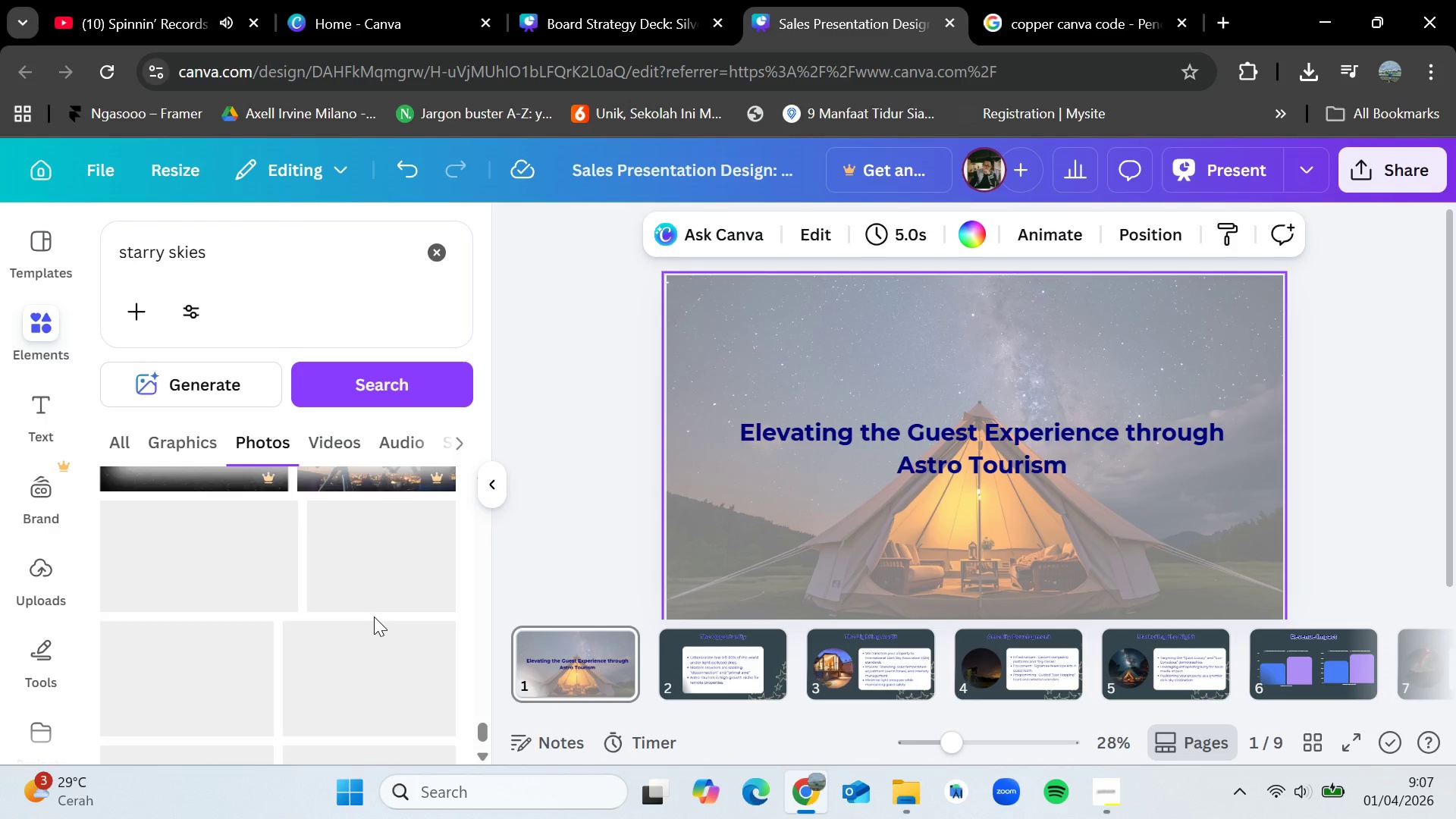 
scroll: coordinate [374, 617], scroll_direction: up, amount: 3.0
 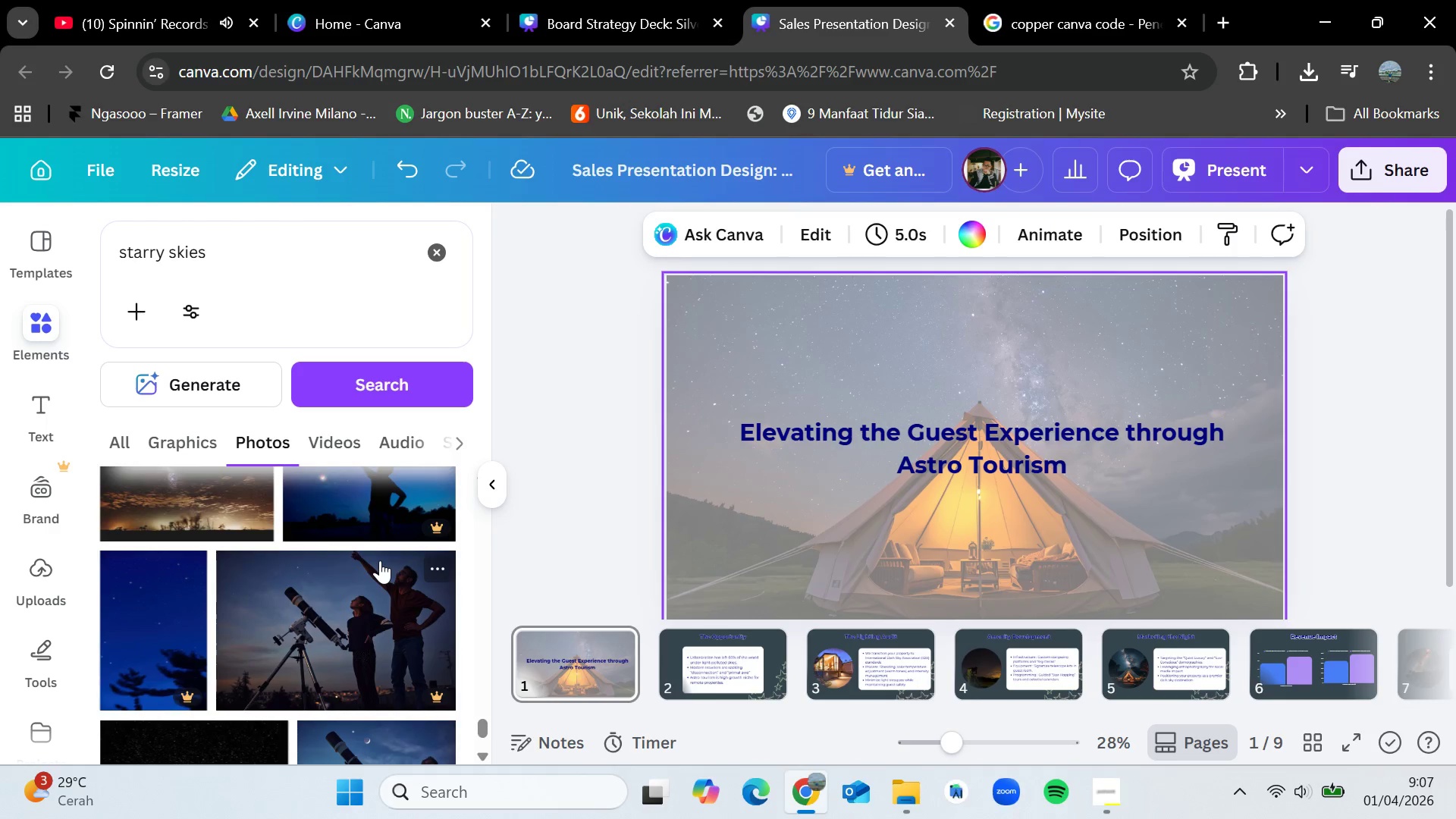 
scroll: coordinate [380, 560], scroll_direction: down, amount: 2.0
 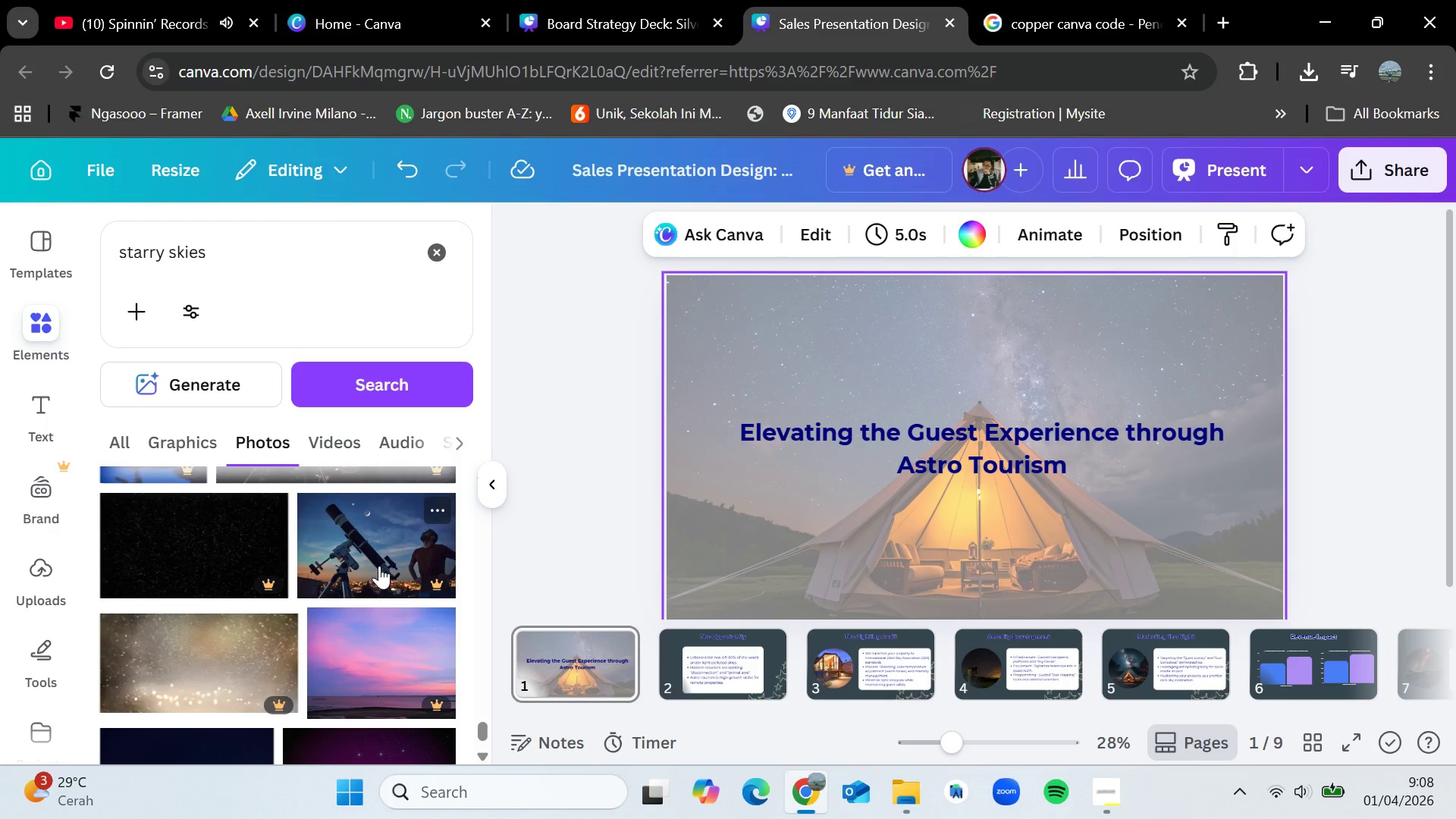 
wait(22.75)
 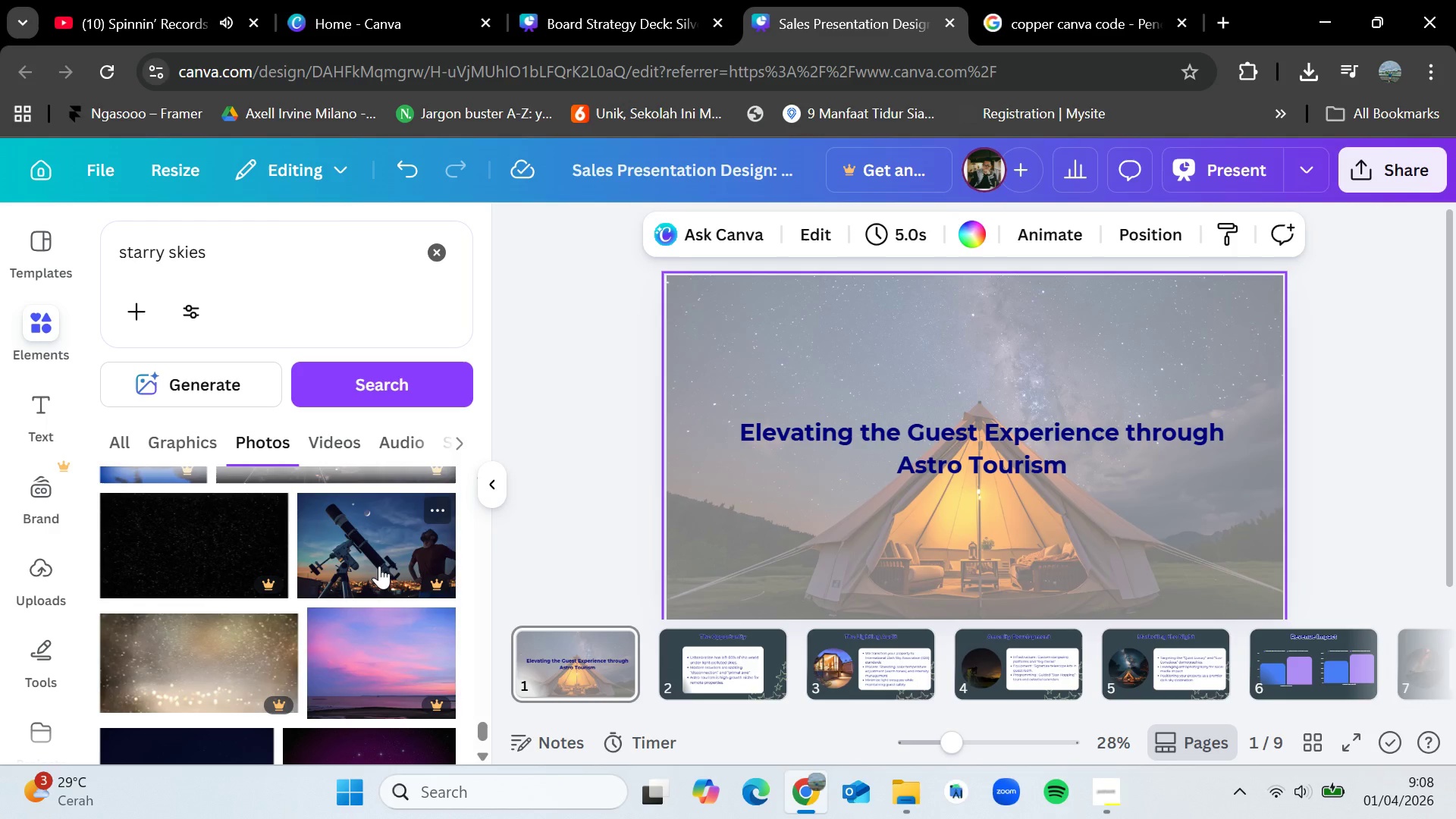 
scroll: coordinate [370, 563], scroll_direction: down, amount: 5.0
 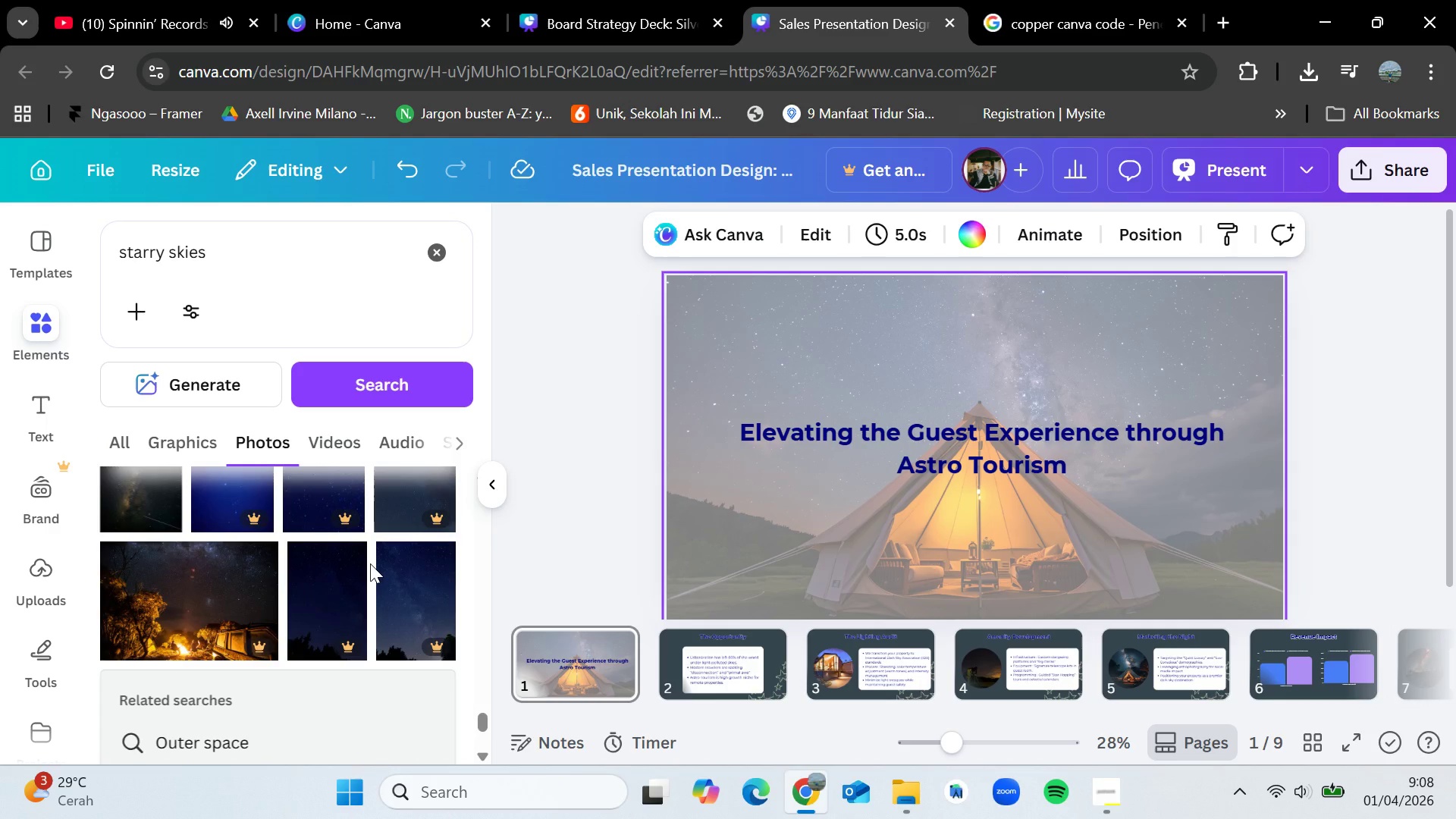 
left_click([695, 658])
 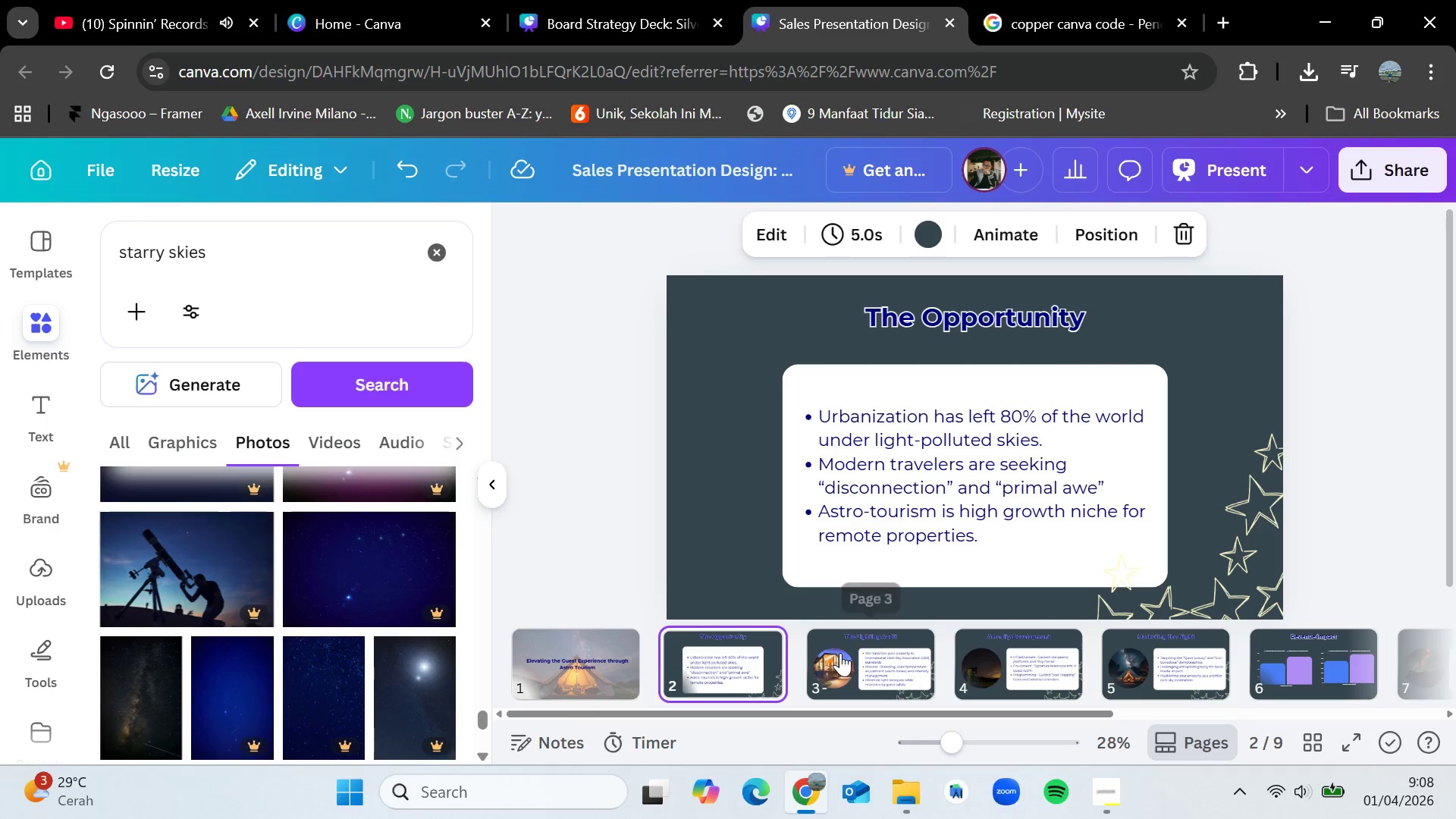 
scroll: coordinate [370, 563], scroll_direction: up, amount: 2.0
 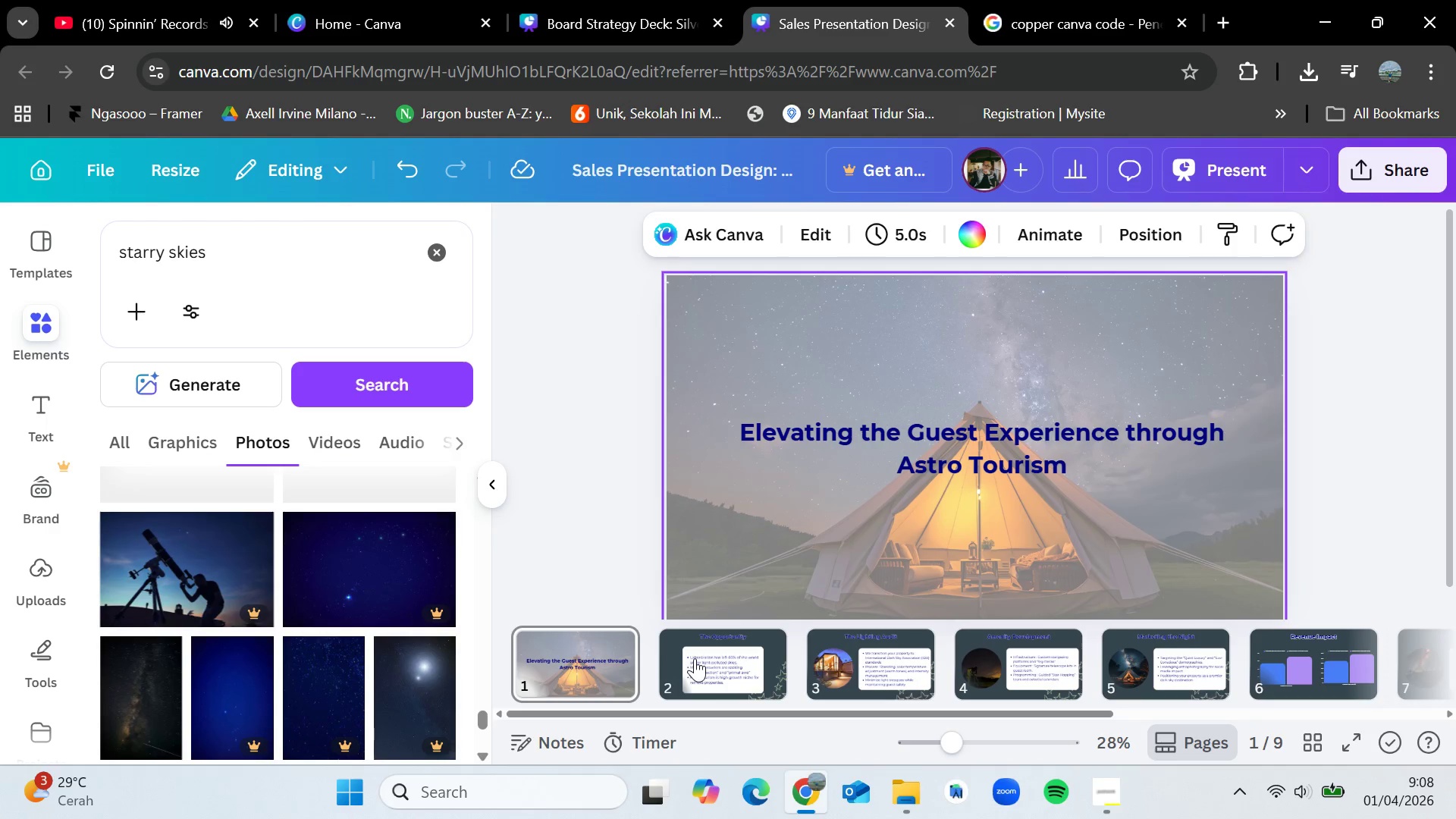 
left_click([842, 653])
 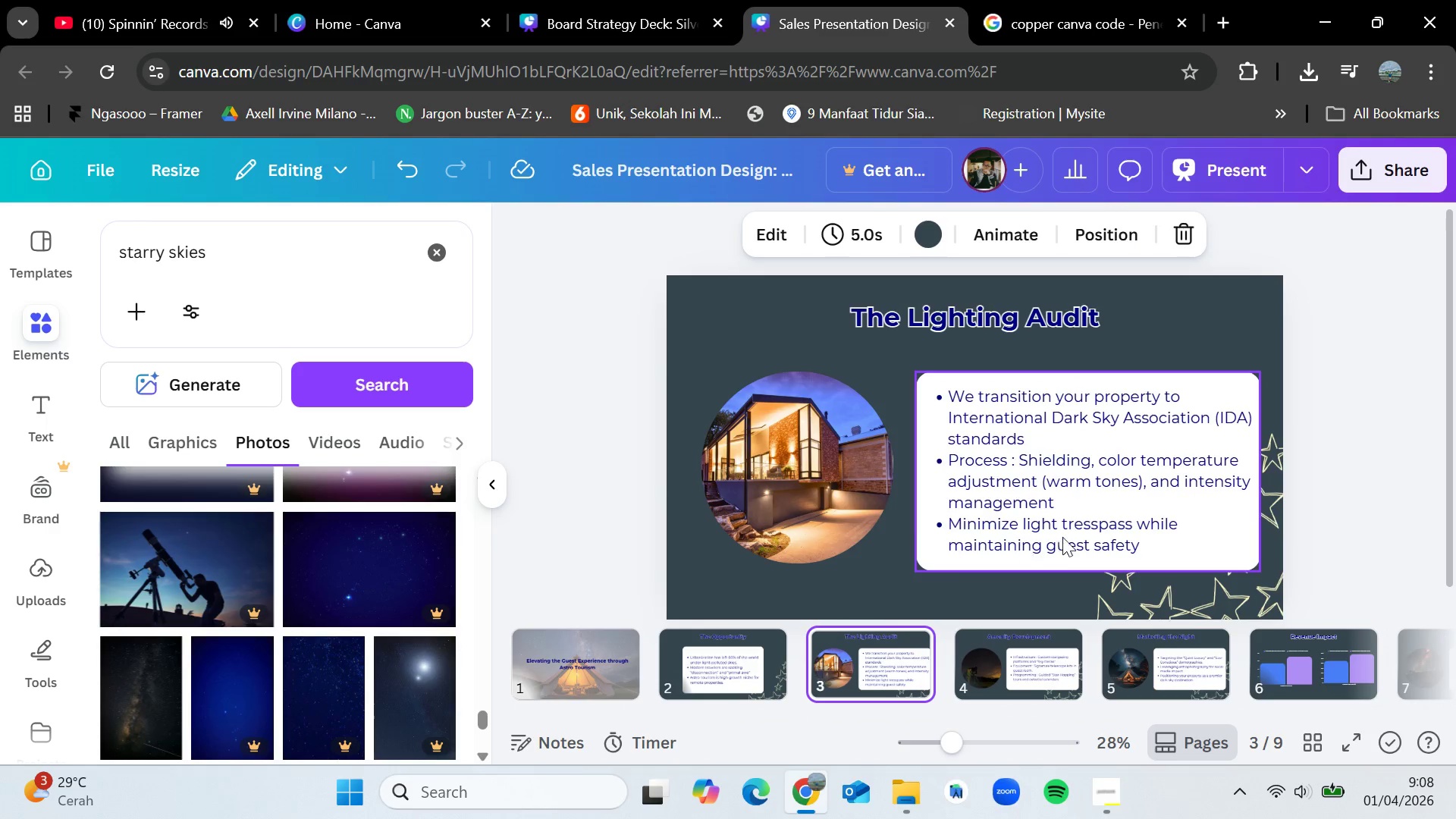 
left_click([1065, 535])
 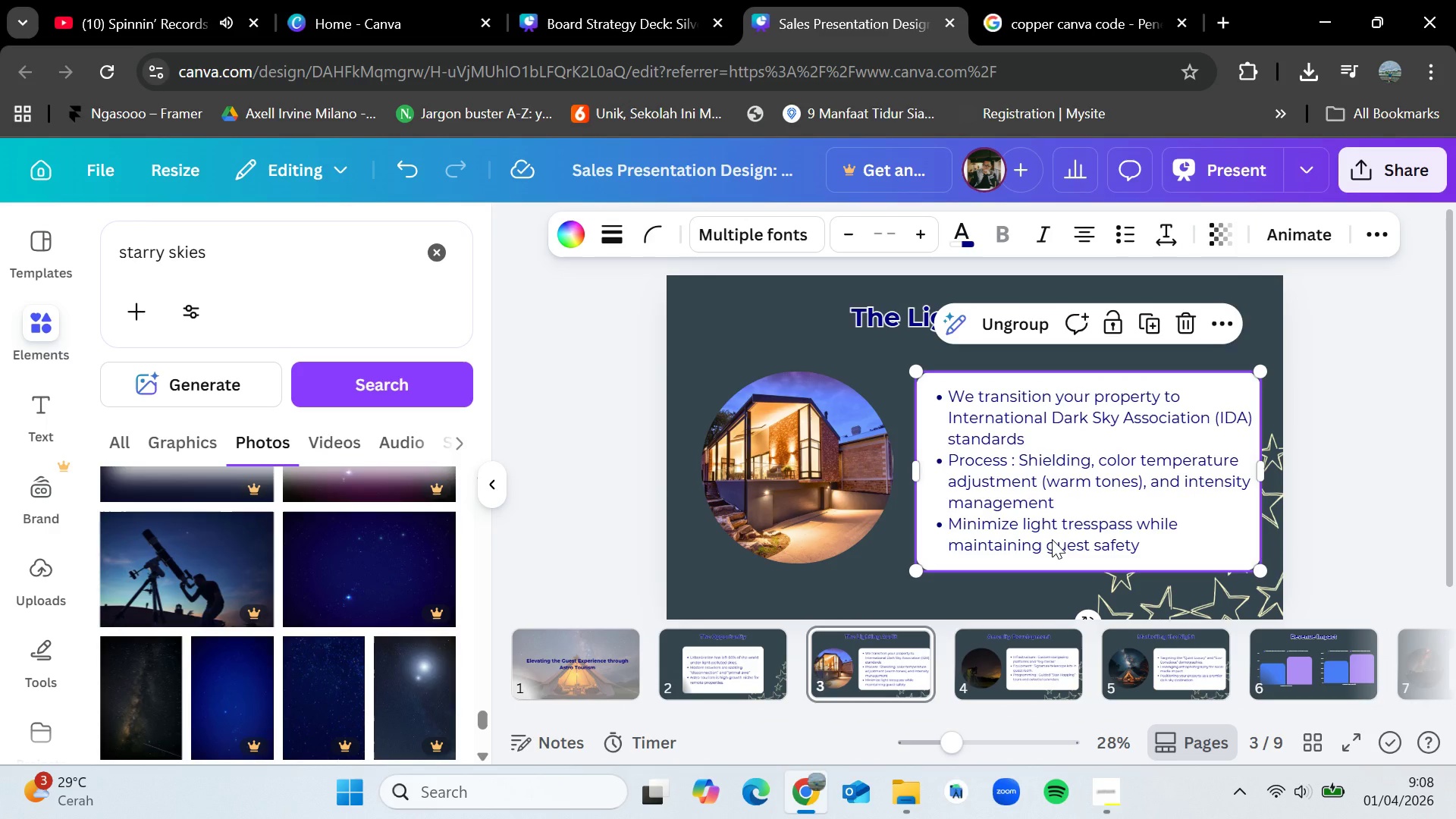 
wait(39.97)
 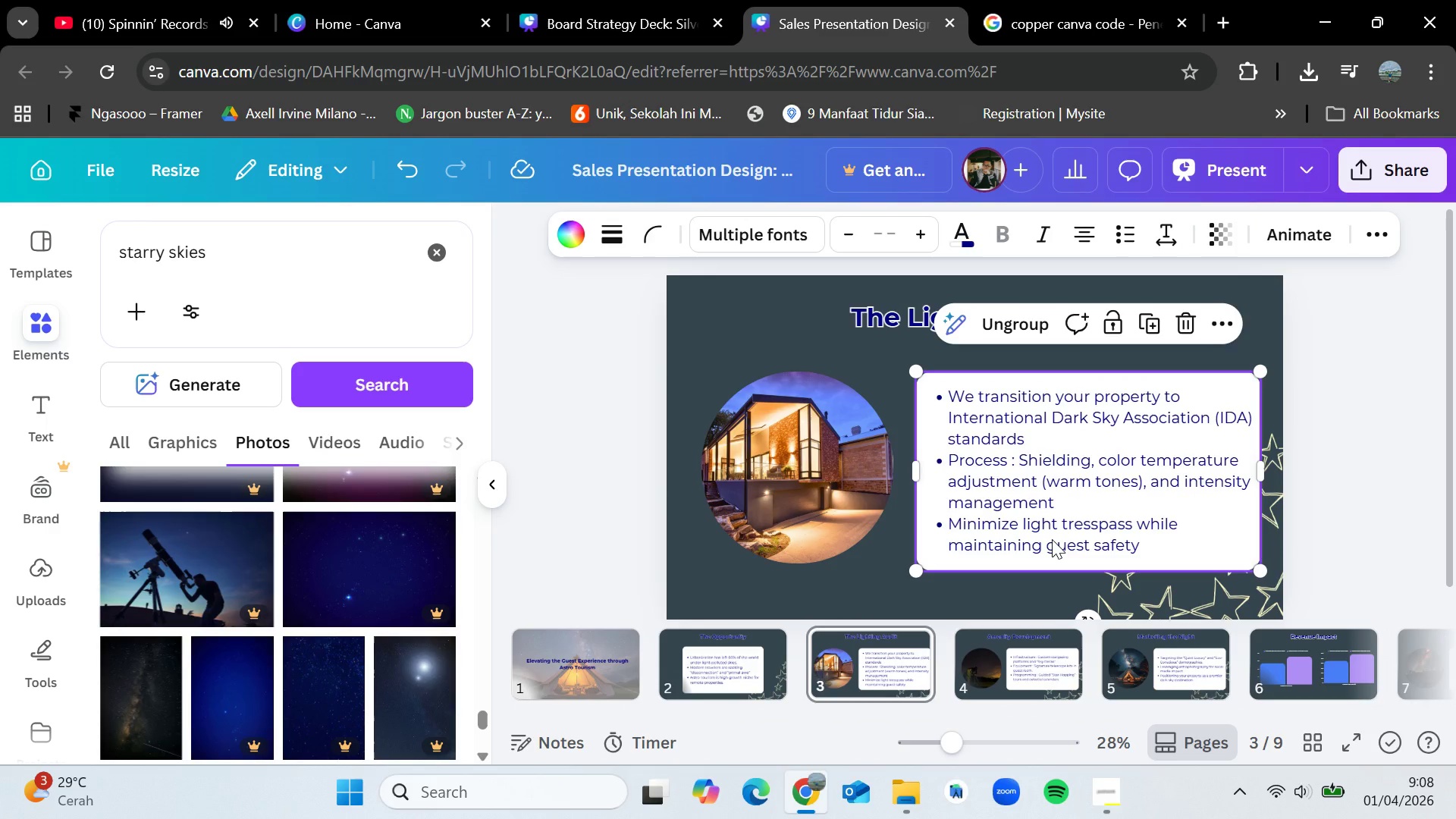 
key(VolumeUp)
 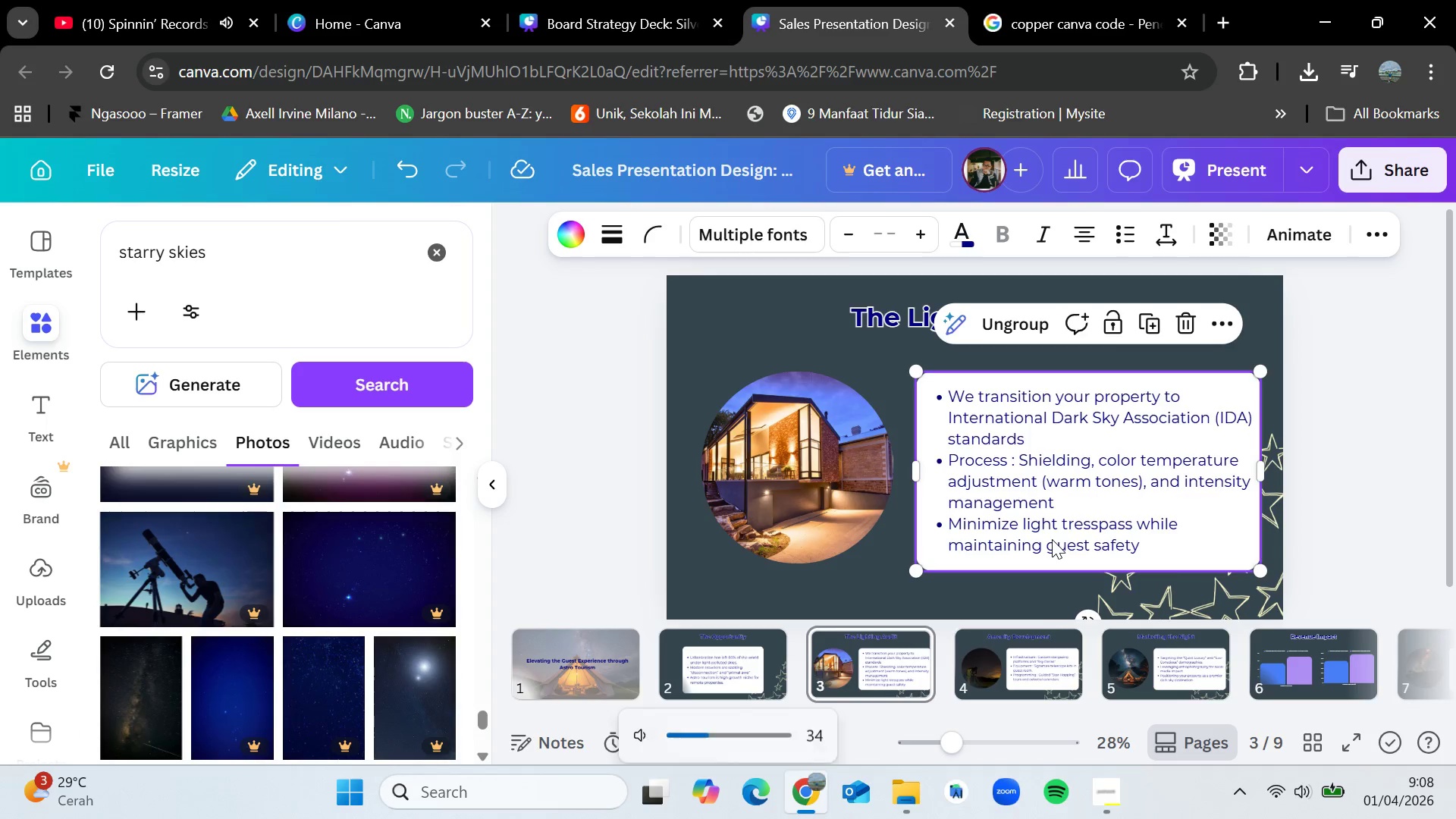 
key(VolumeUp)
 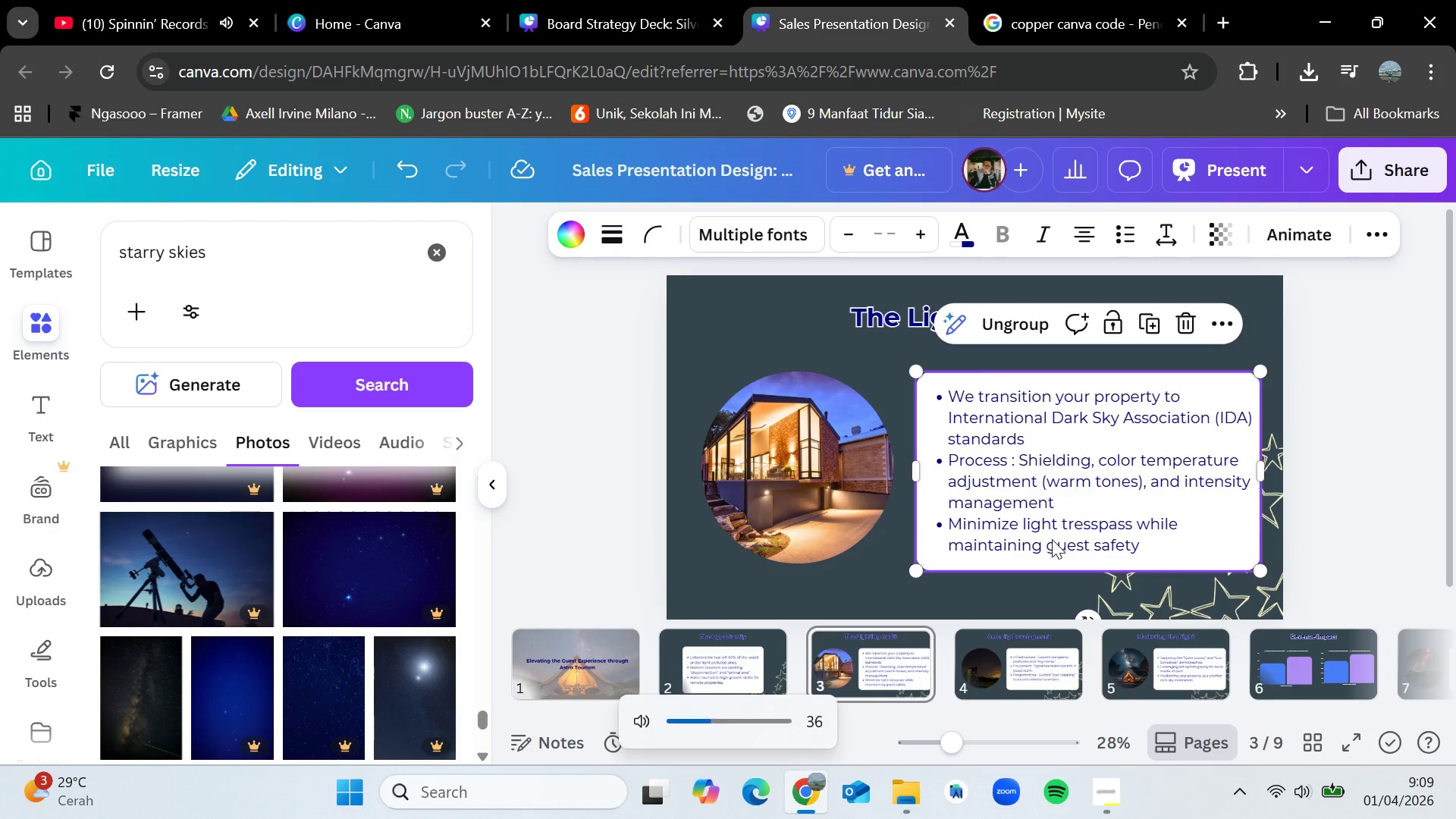 
key(VolumeUp)
 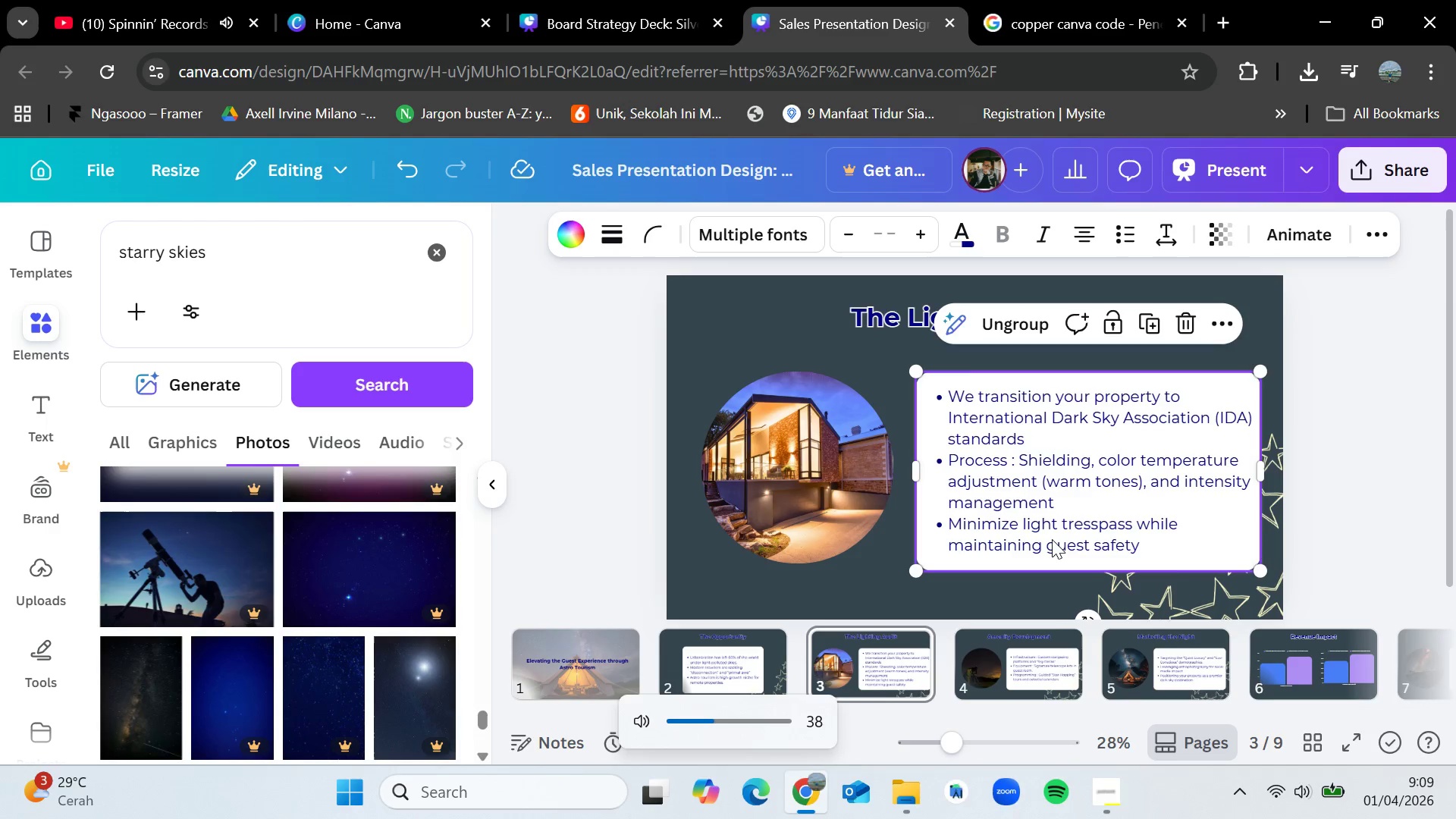 
key(VolumeUp)
 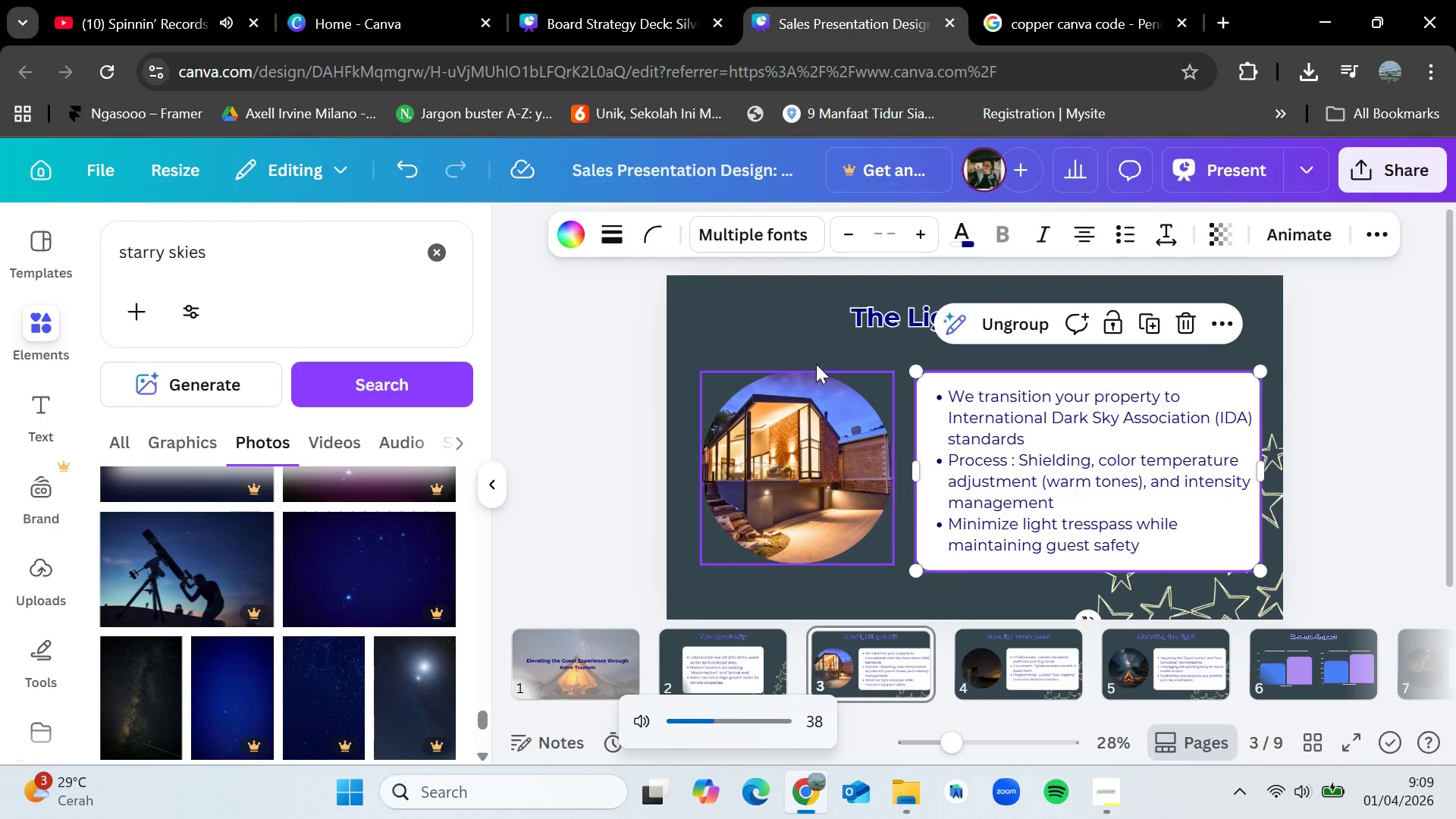 
left_click([128, 0])
 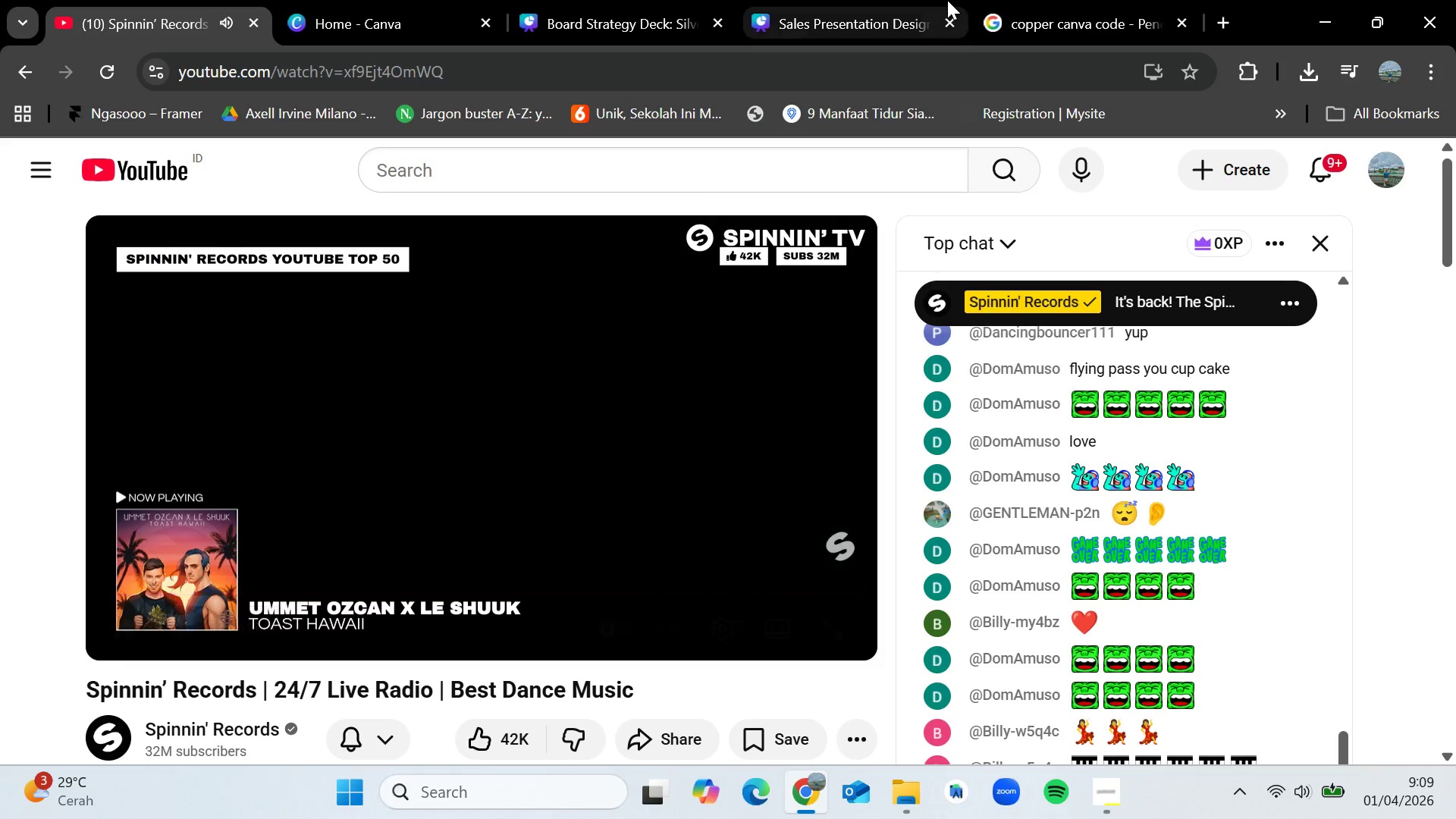 
left_click([1057, 0])
 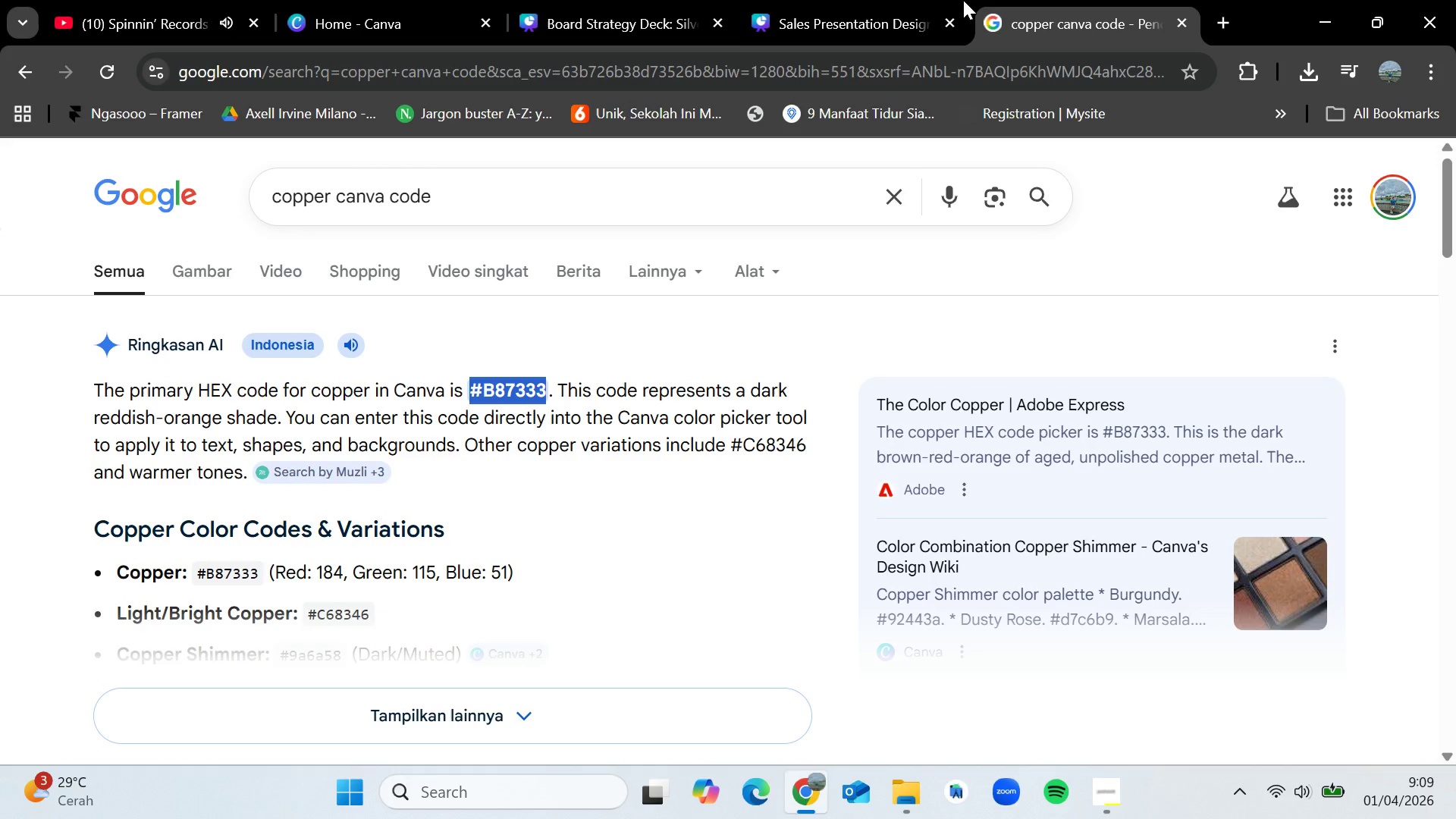 
left_click([933, 0])
 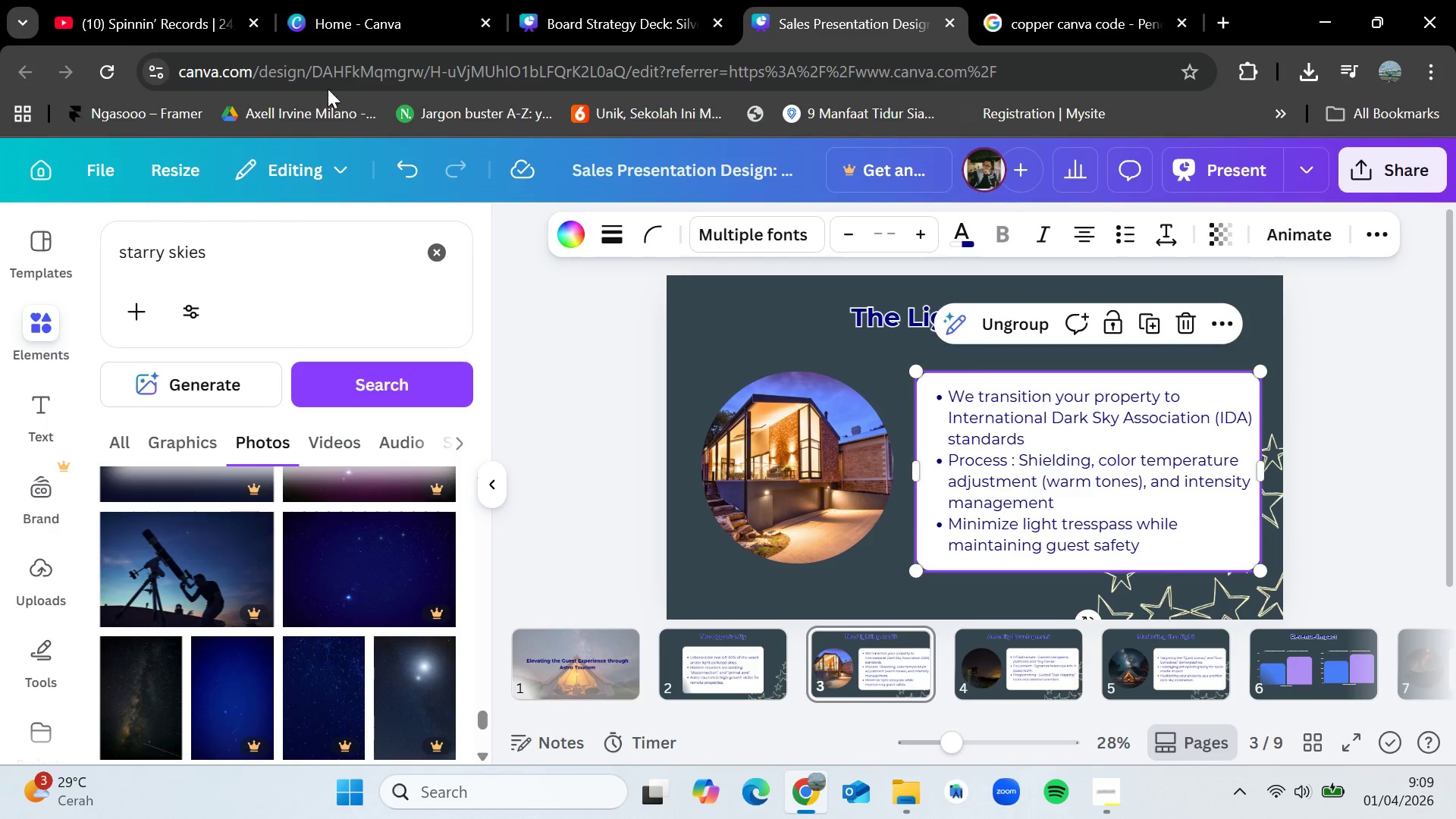 
left_click([200, 0])
 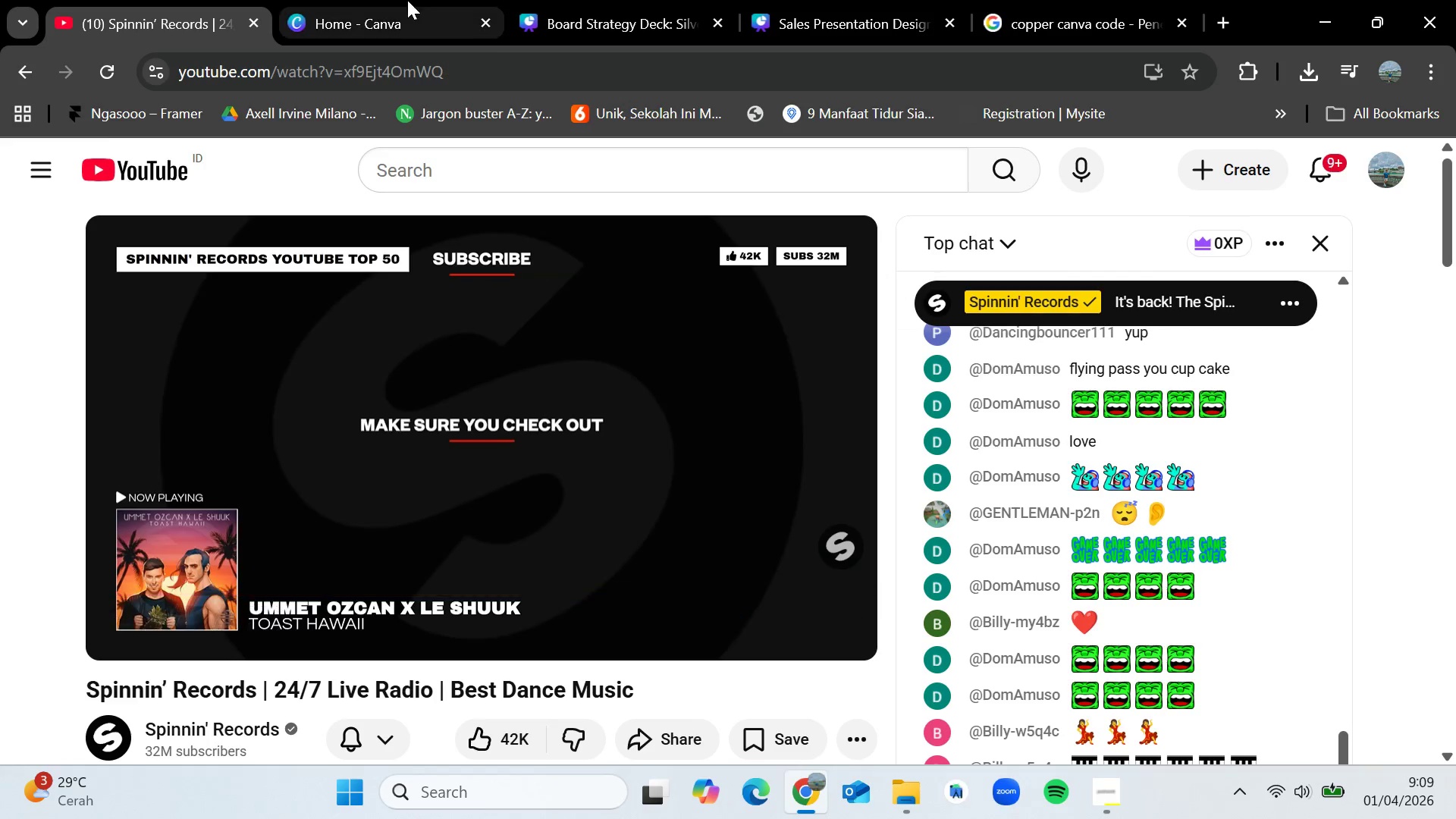 
left_click([402, 0])
 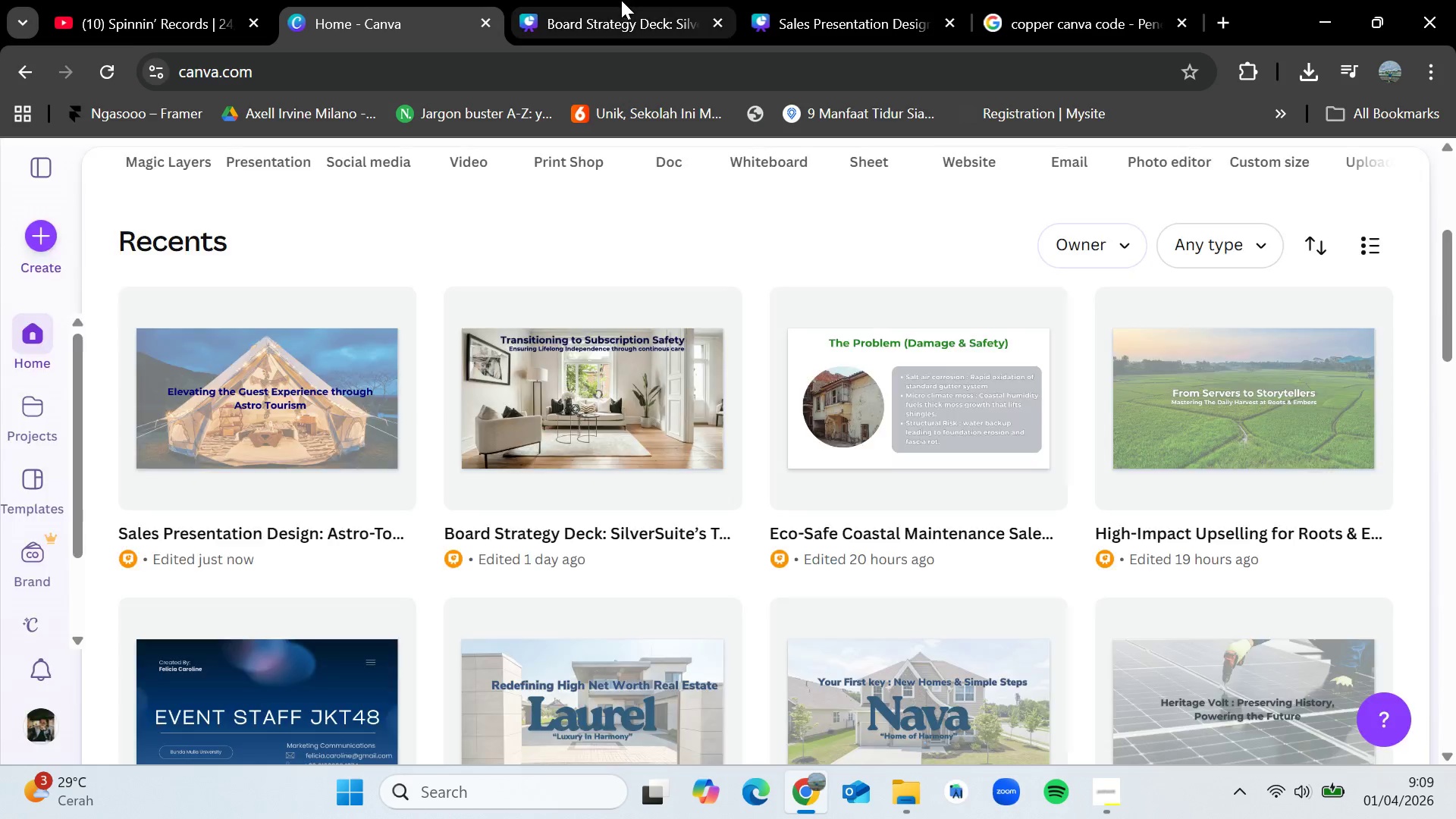 
left_click([621, 0])
 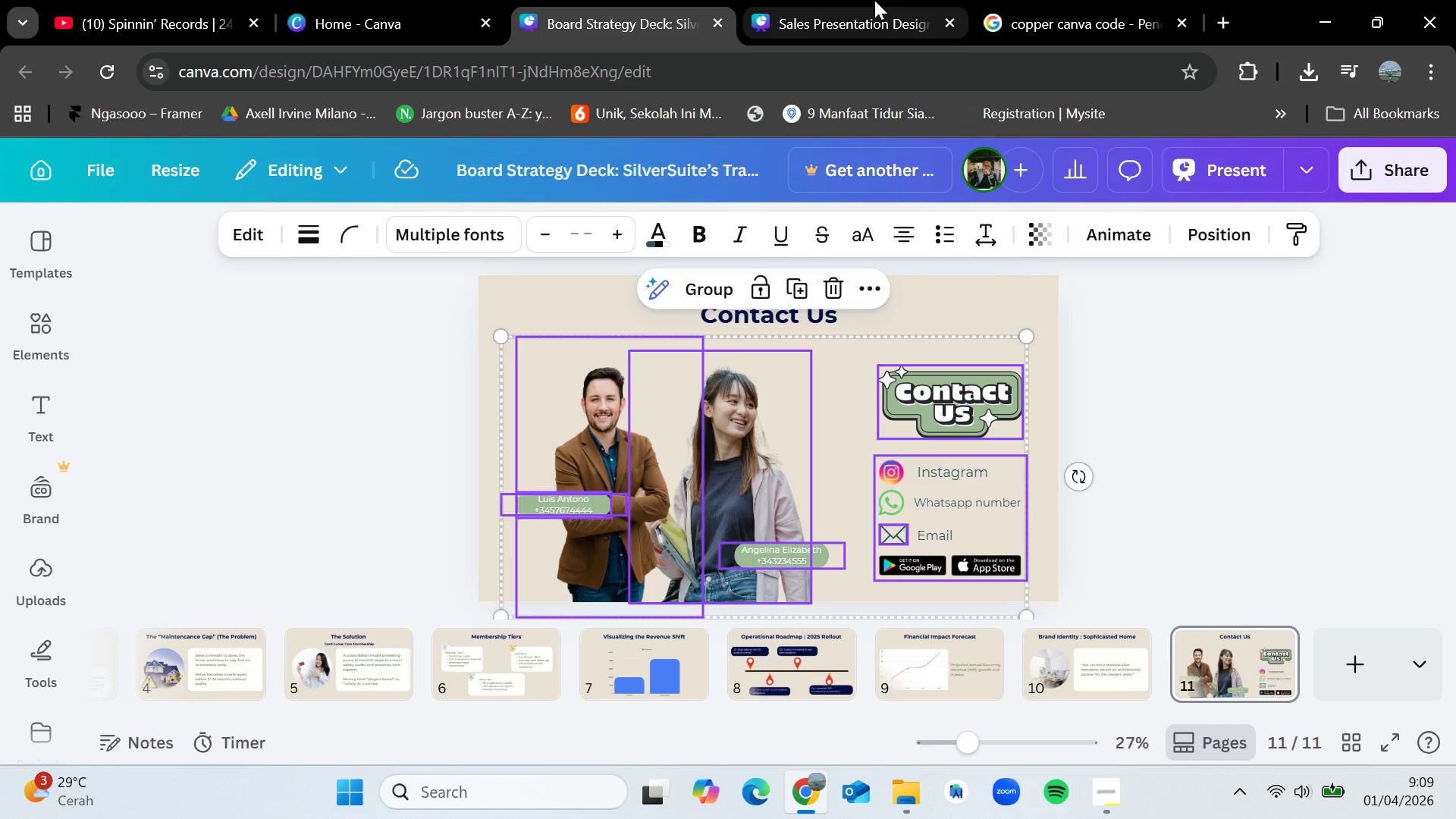 
left_click([876, 0])
 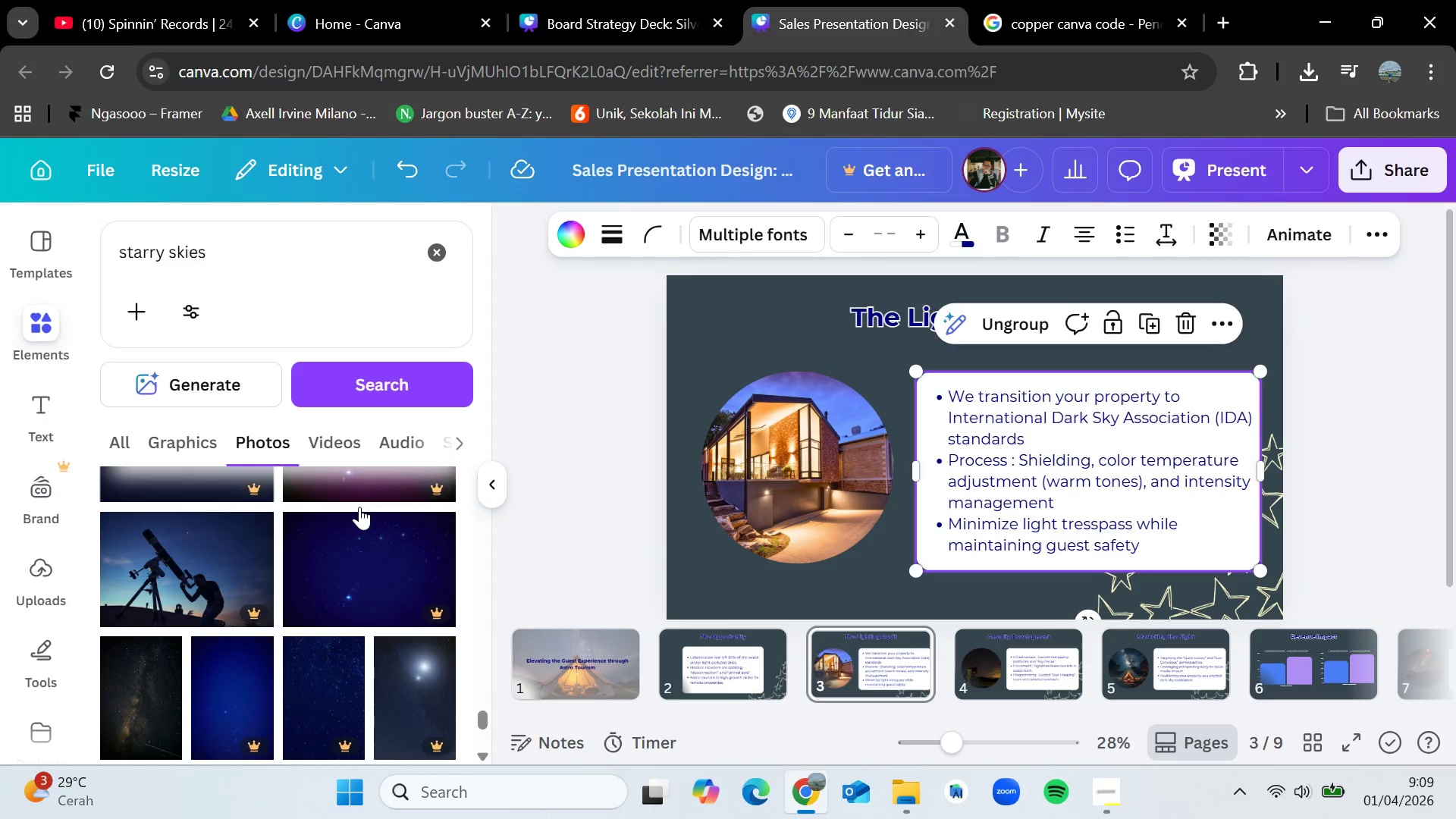 
scroll: coordinate [331, 595], scroll_direction: down, amount: 3.0
 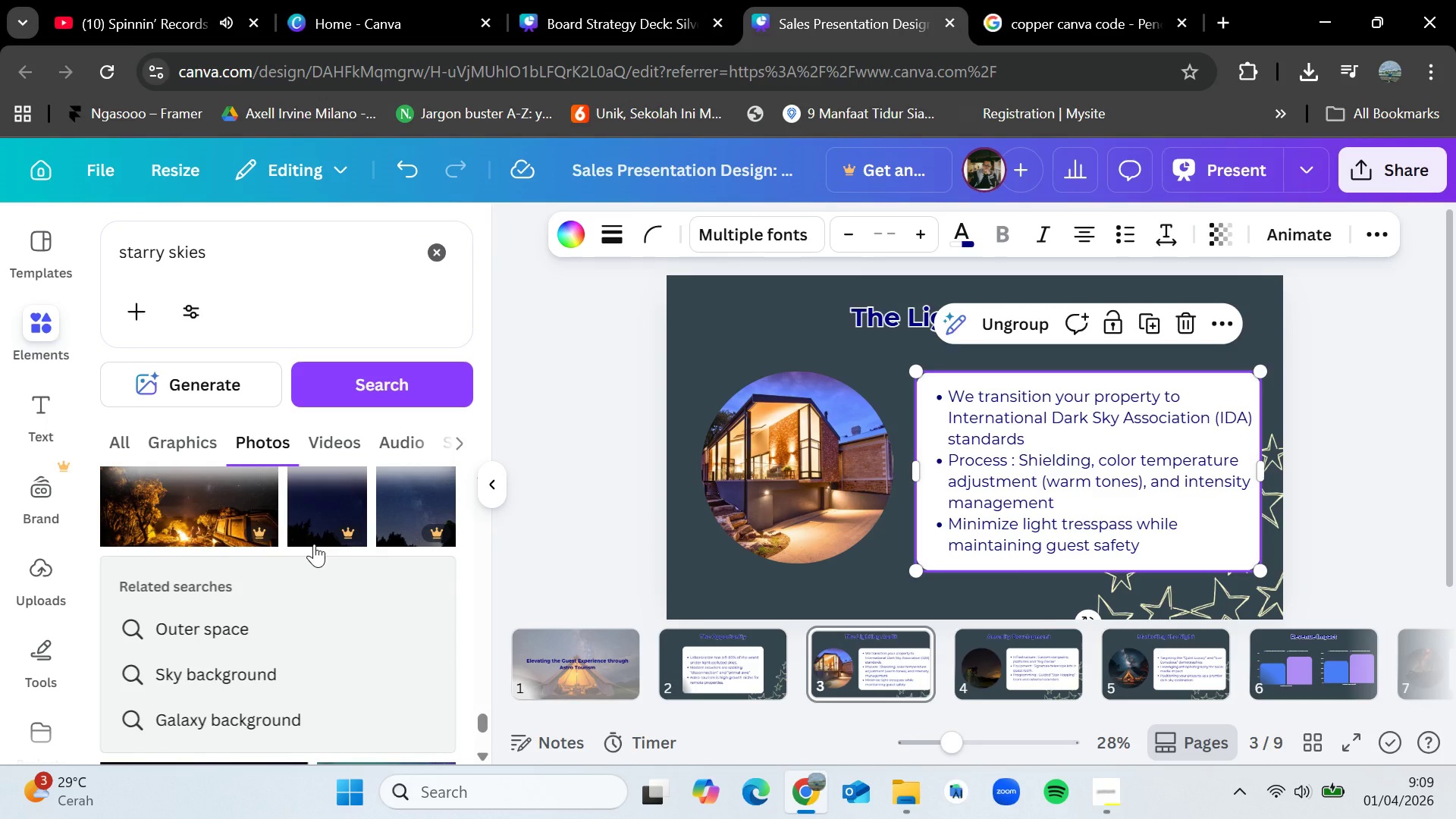 
wait(11.44)
 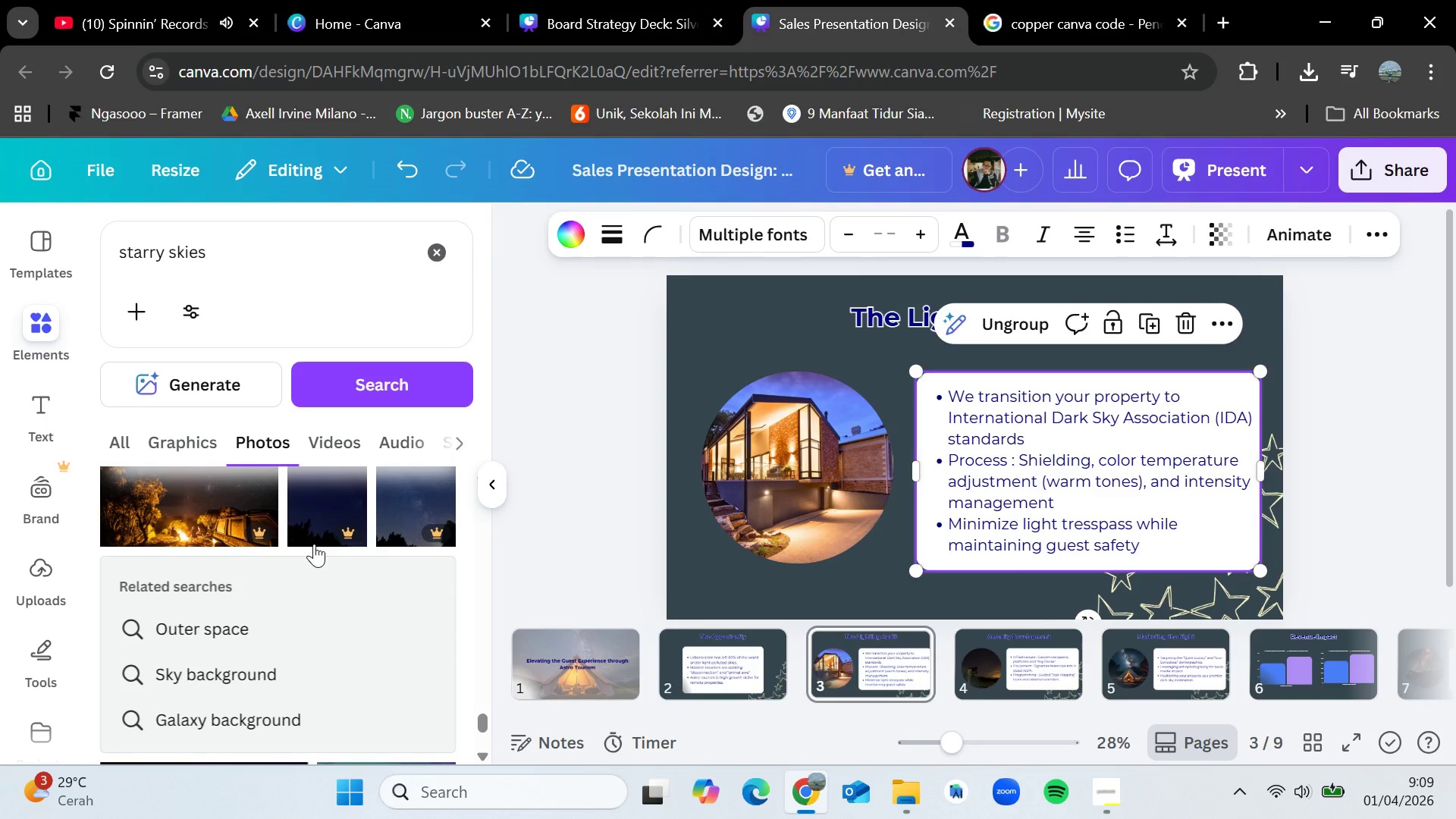 
scroll: coordinate [231, 678], scroll_direction: down, amount: 3.0
 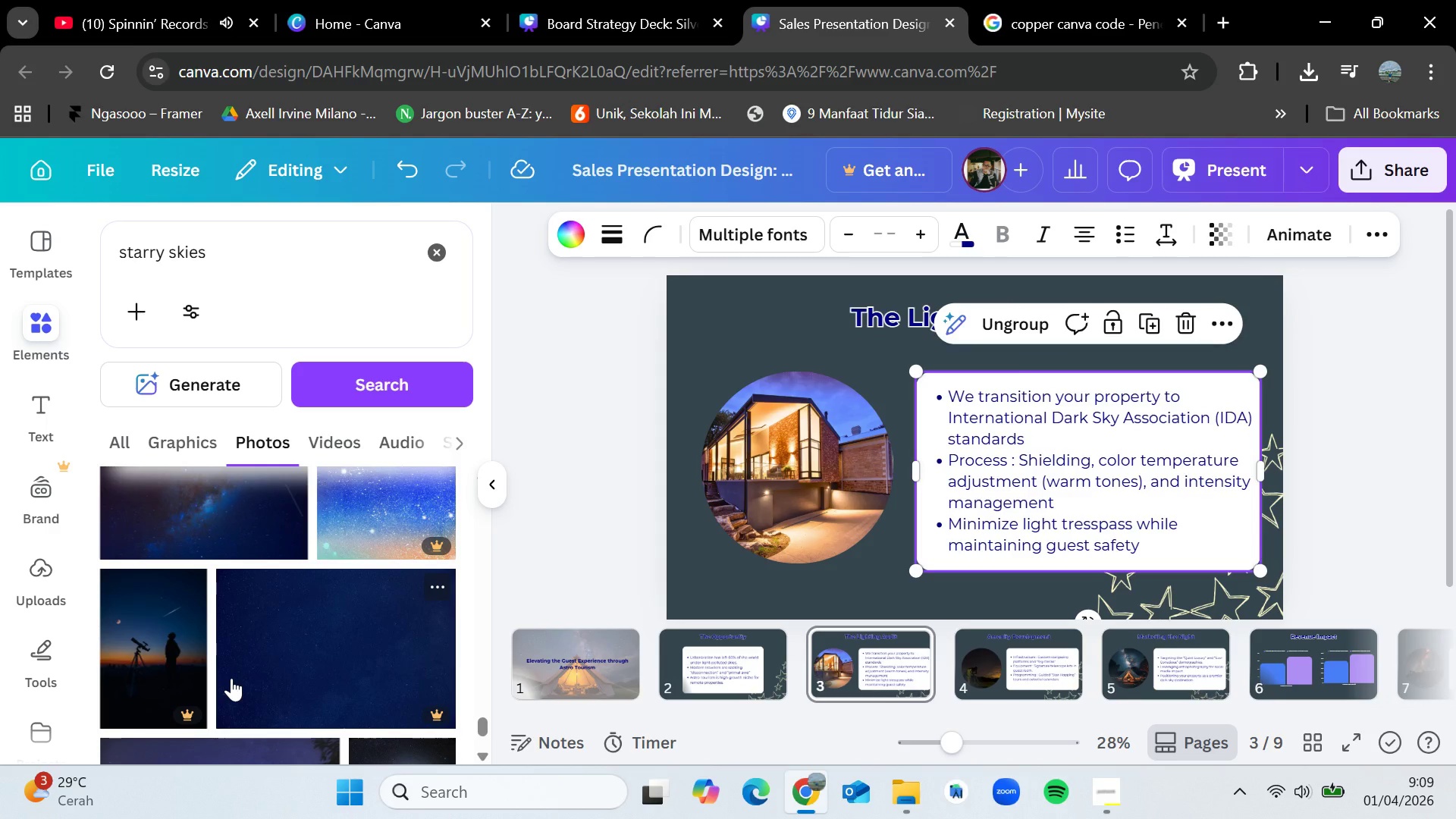 
wait(15.79)
 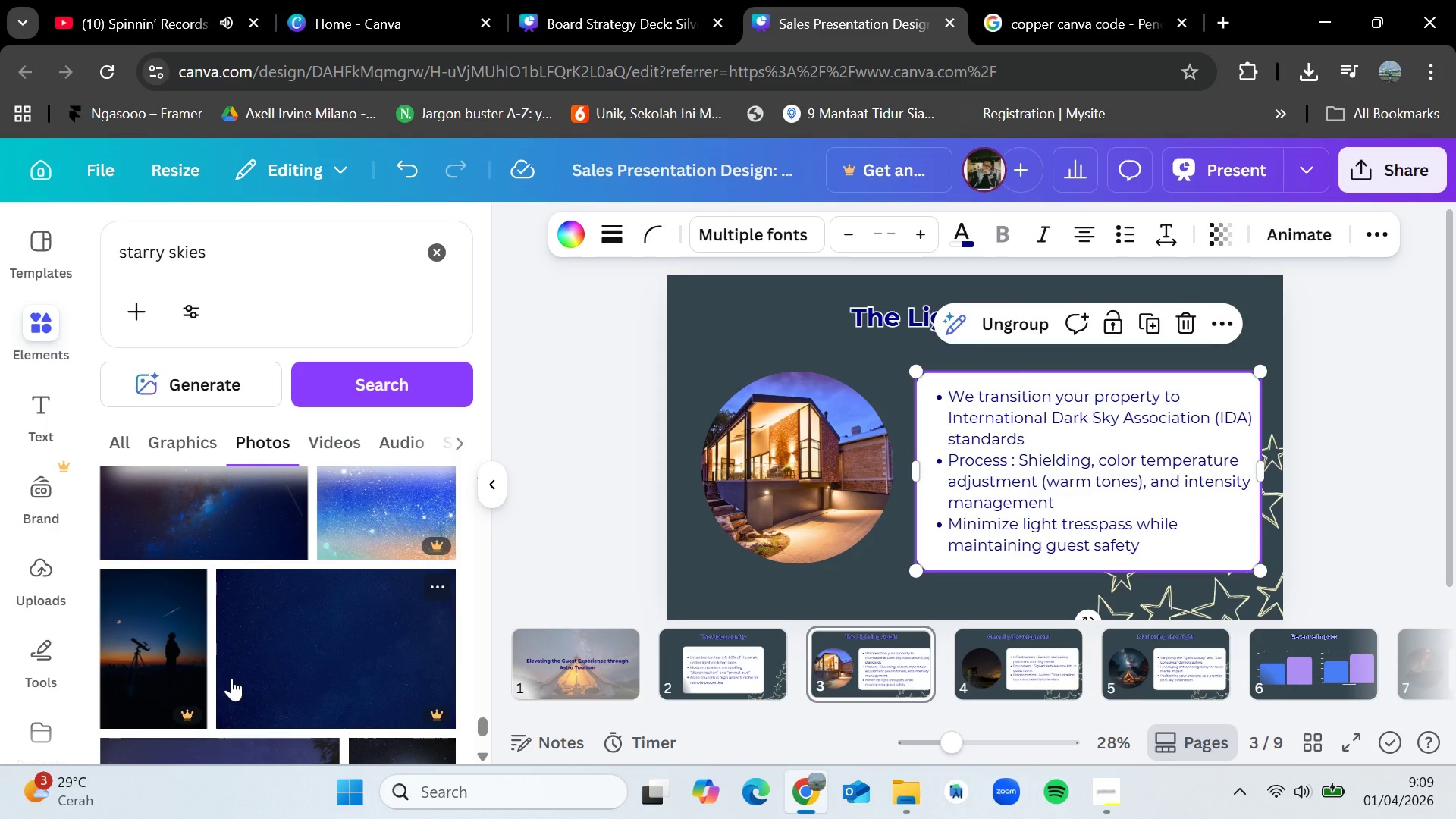 
scroll: coordinate [231, 678], scroll_direction: down, amount: 7.0
 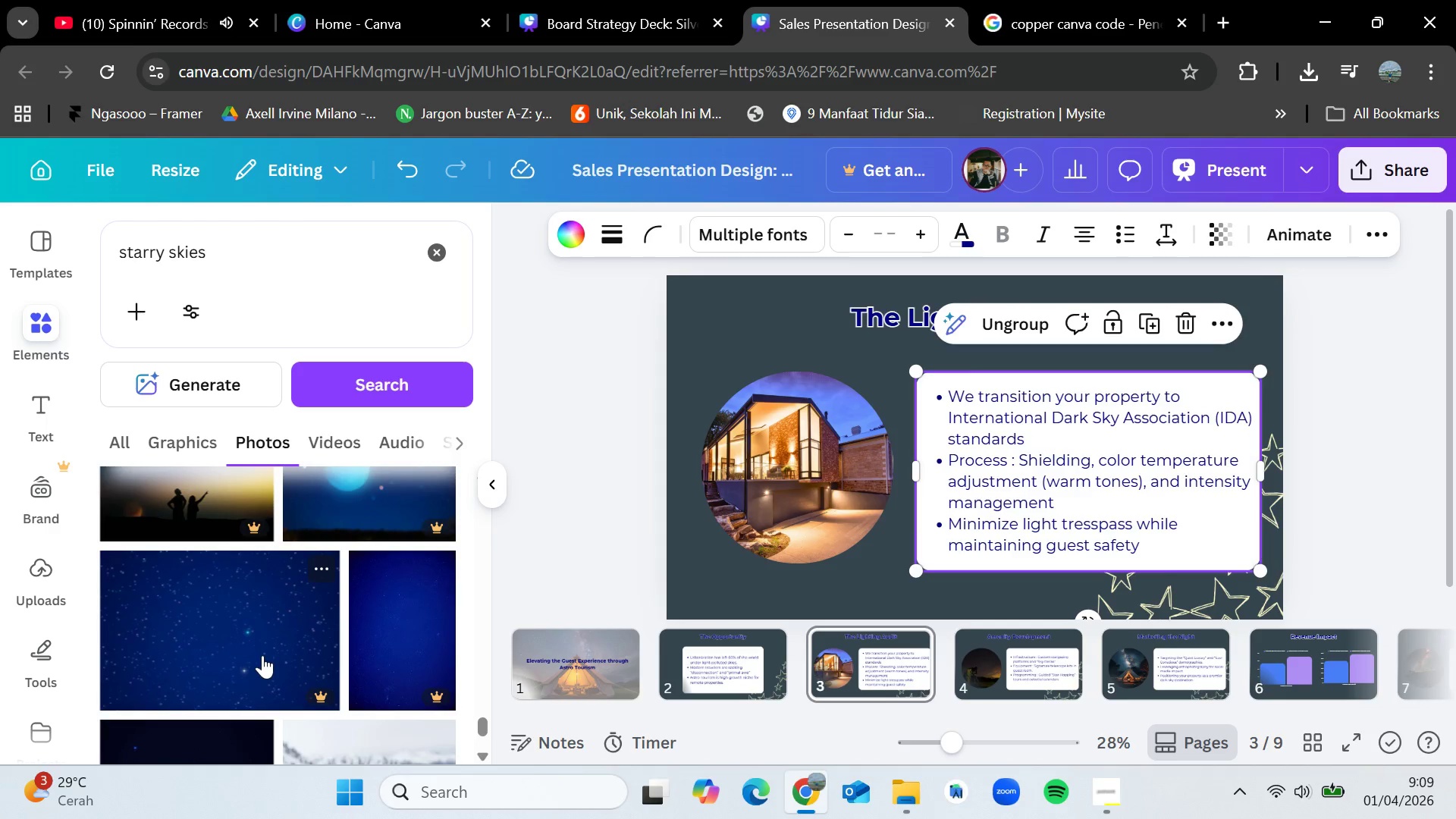 
wait(5.73)
 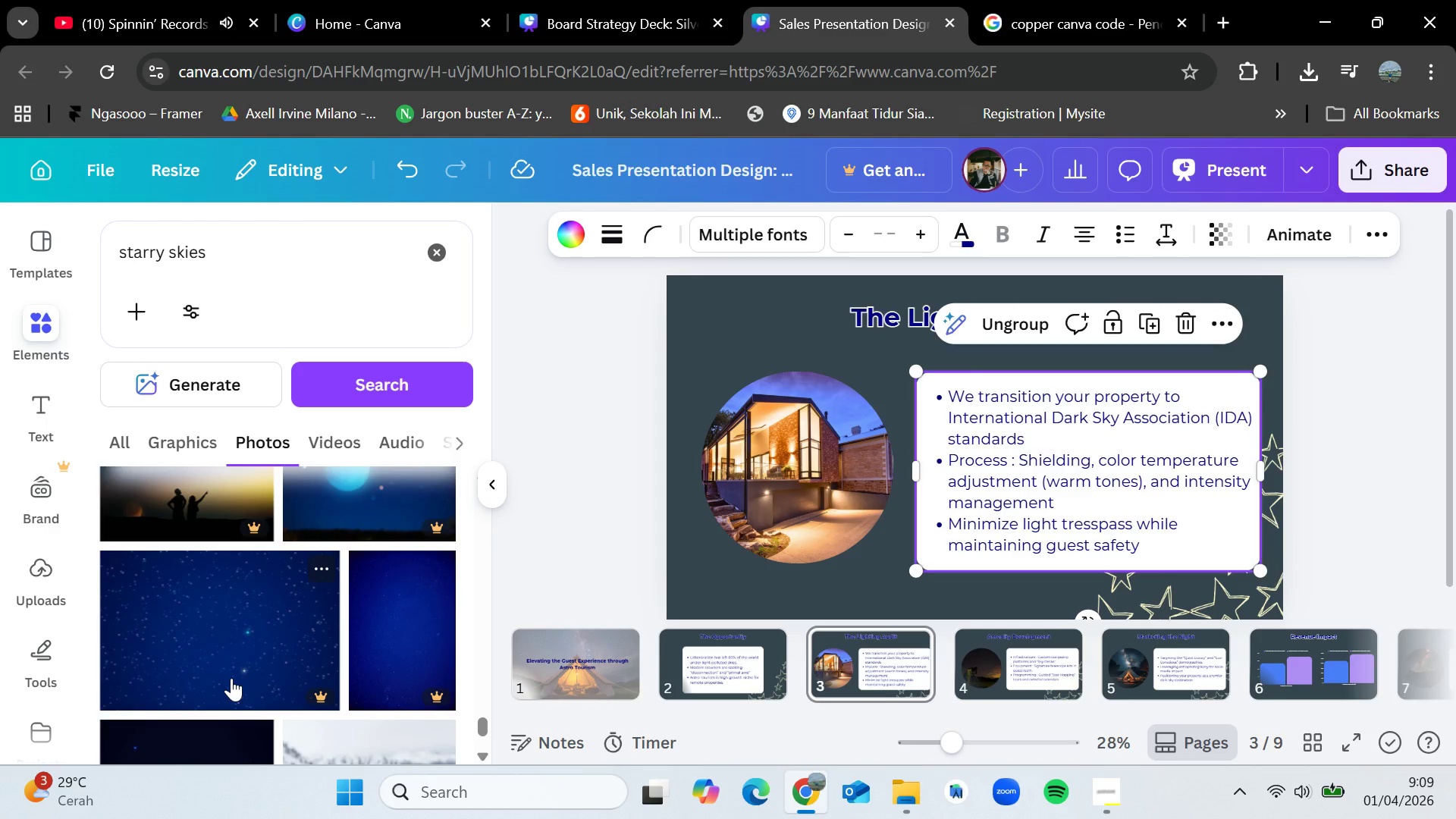 
scroll: coordinate [286, 646], scroll_direction: down, amount: 2.0
 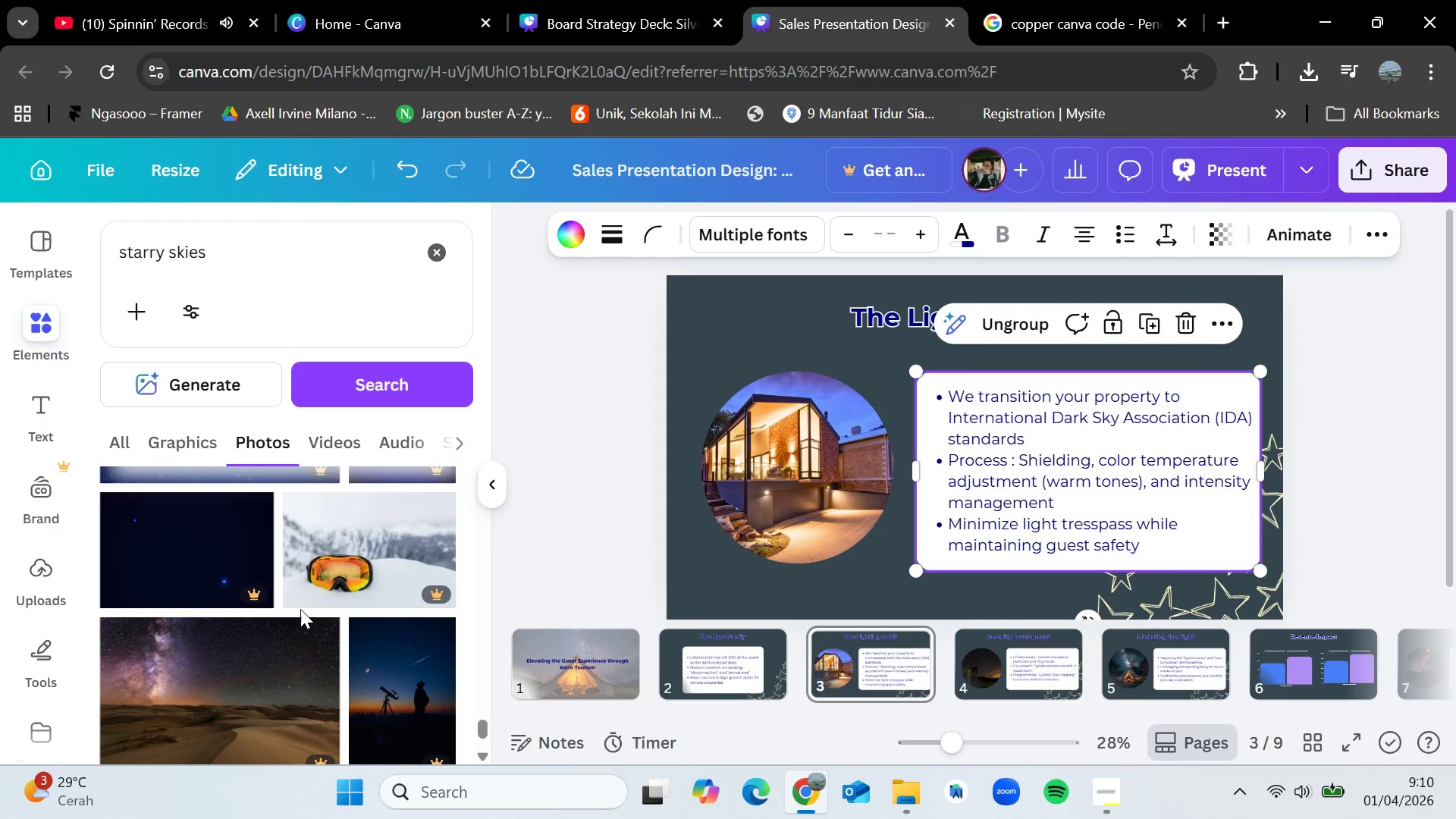 
wait(20.04)
 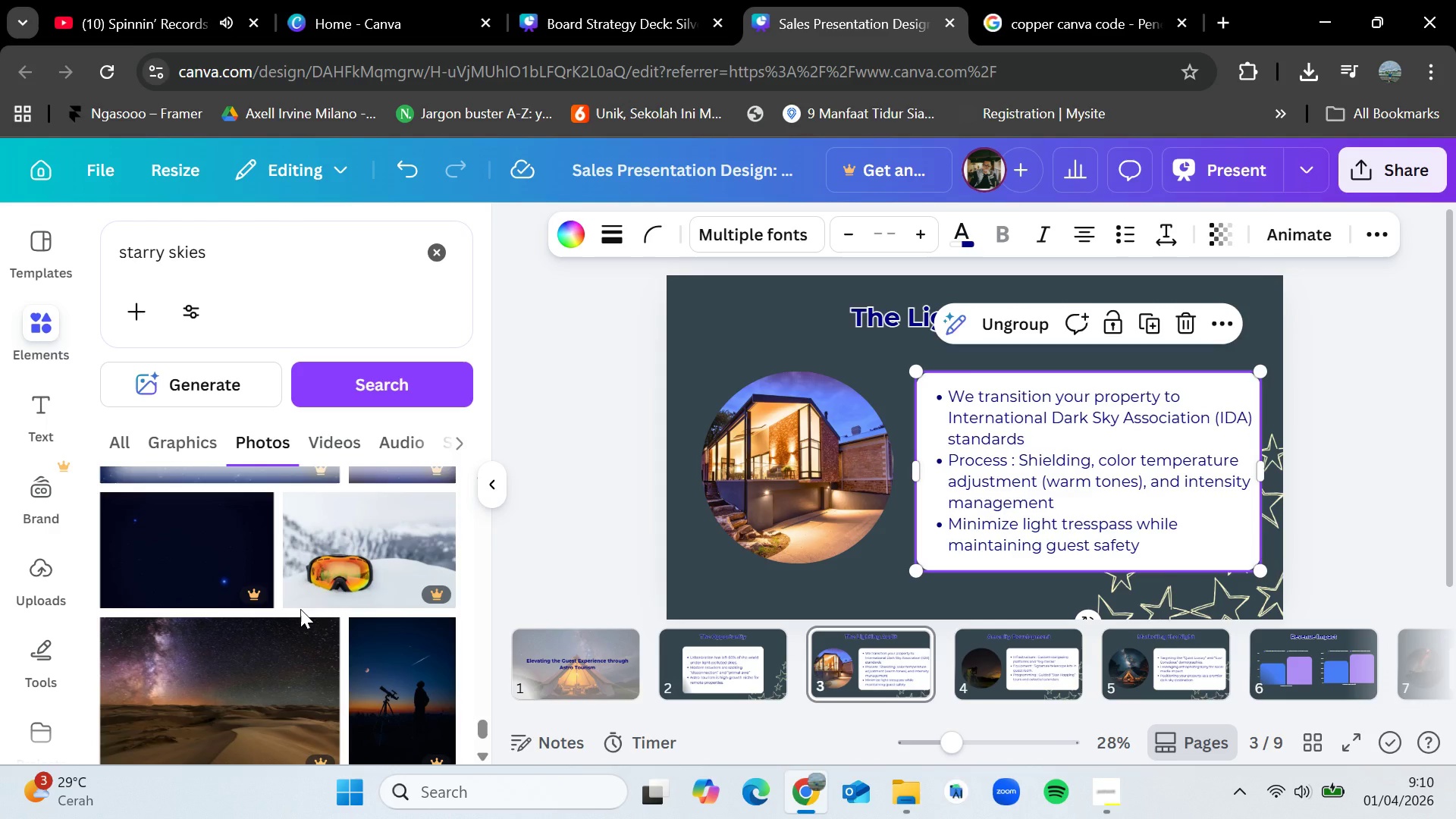 
scroll: coordinate [300, 609], scroll_direction: down, amount: 8.0
 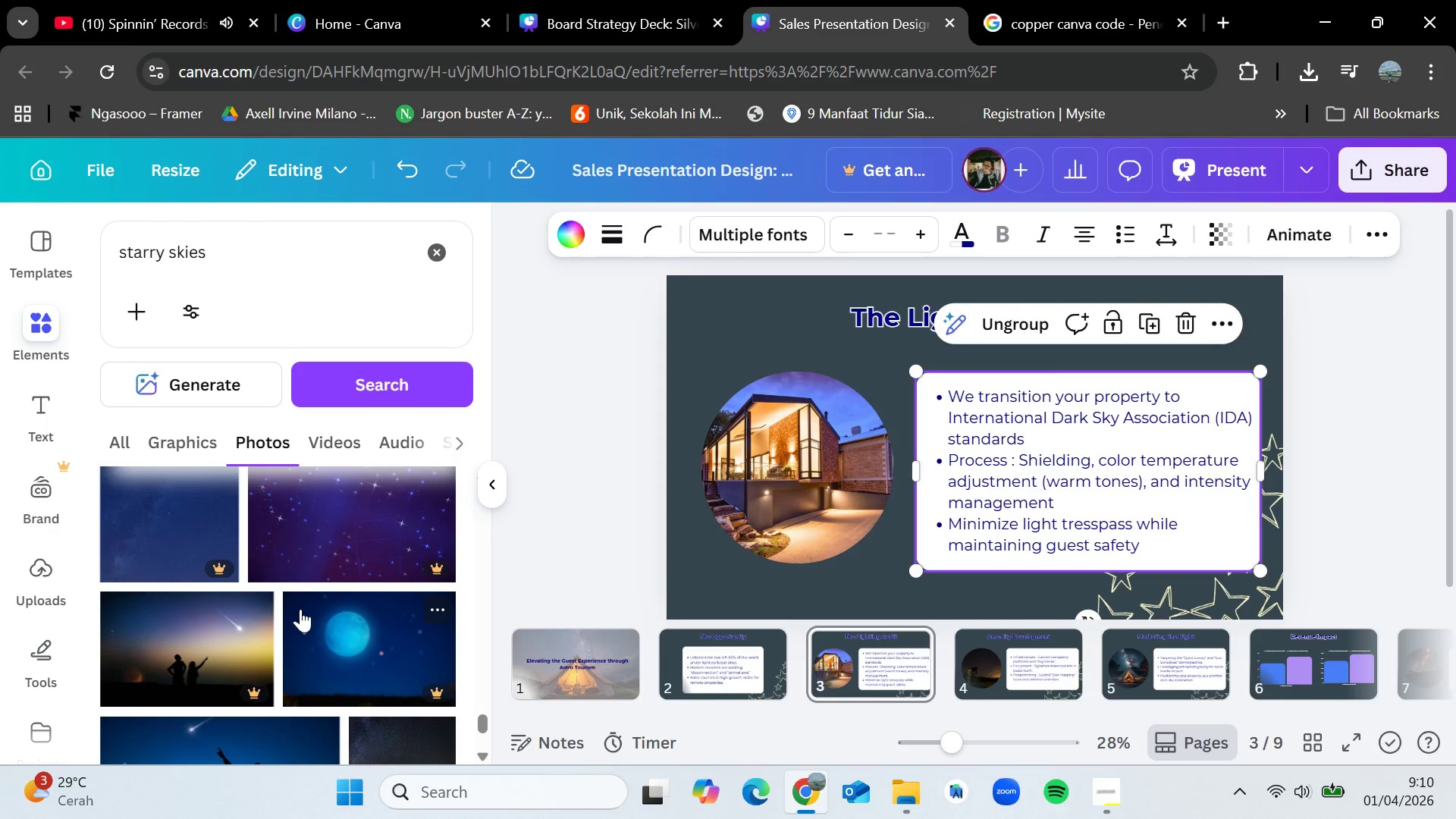 
scroll: coordinate [256, 604], scroll_direction: down, amount: 4.0
 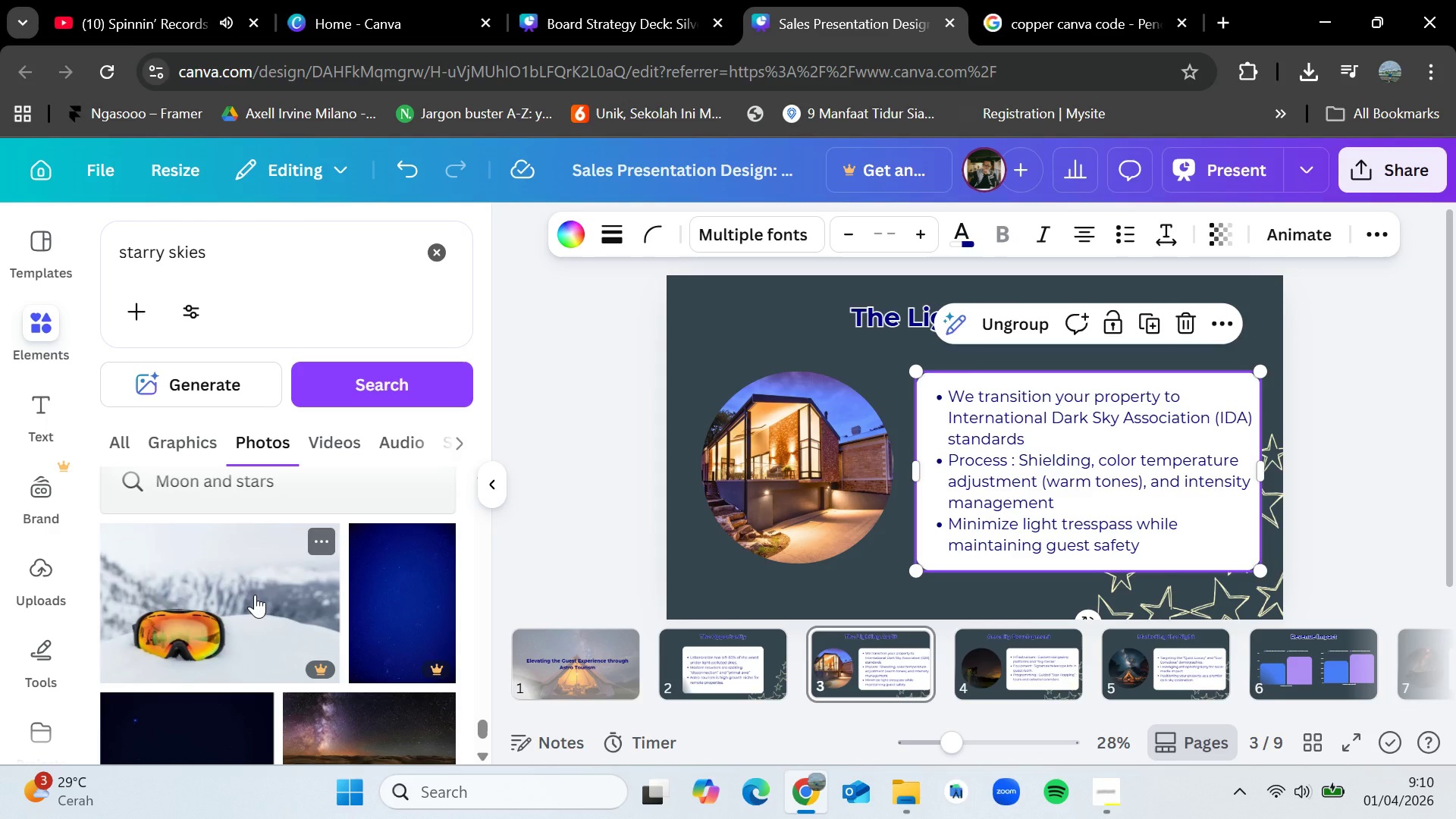 
wait(11.87)
 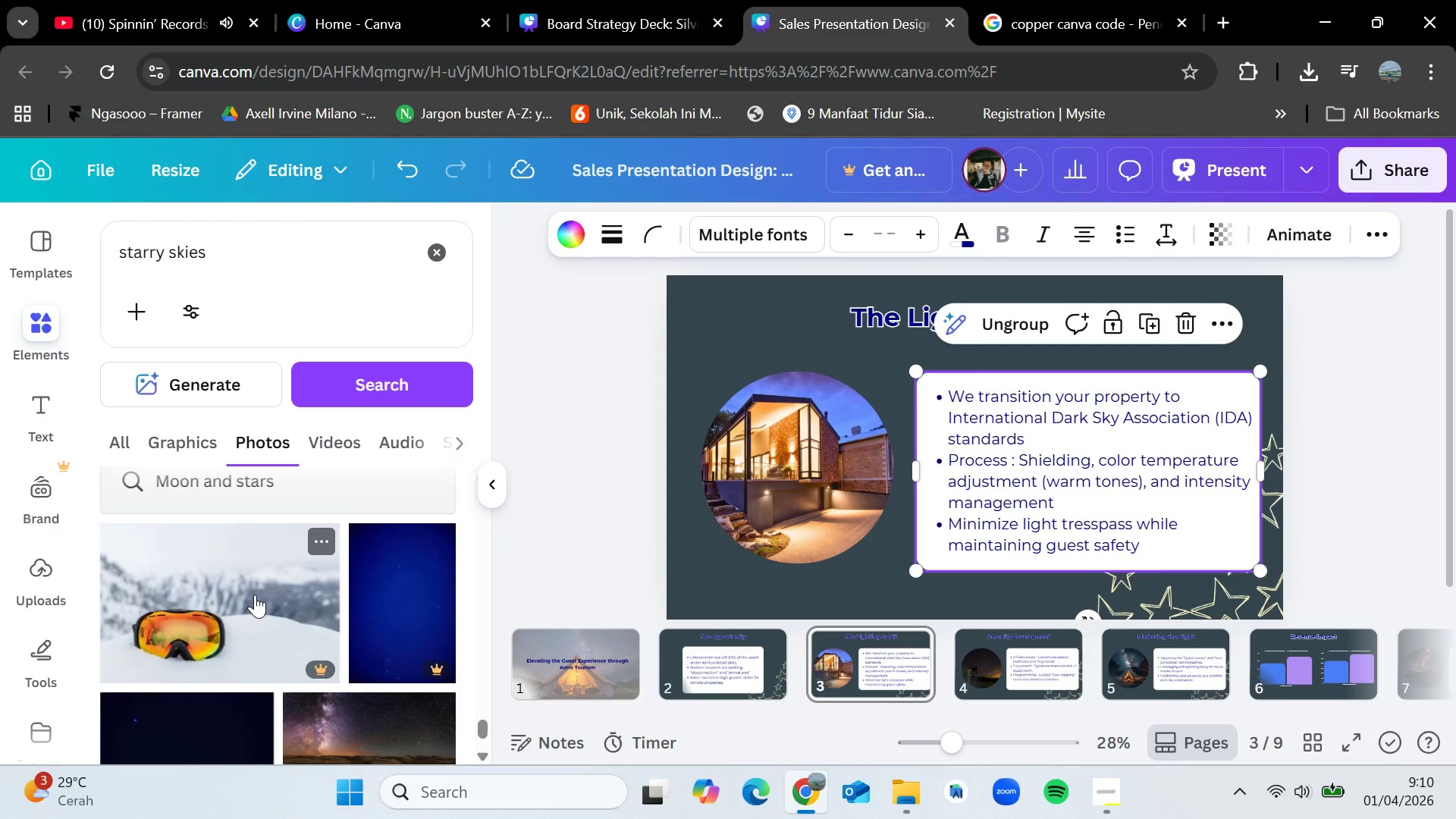 
scroll: coordinate [249, 651], scroll_direction: down, amount: 11.0
 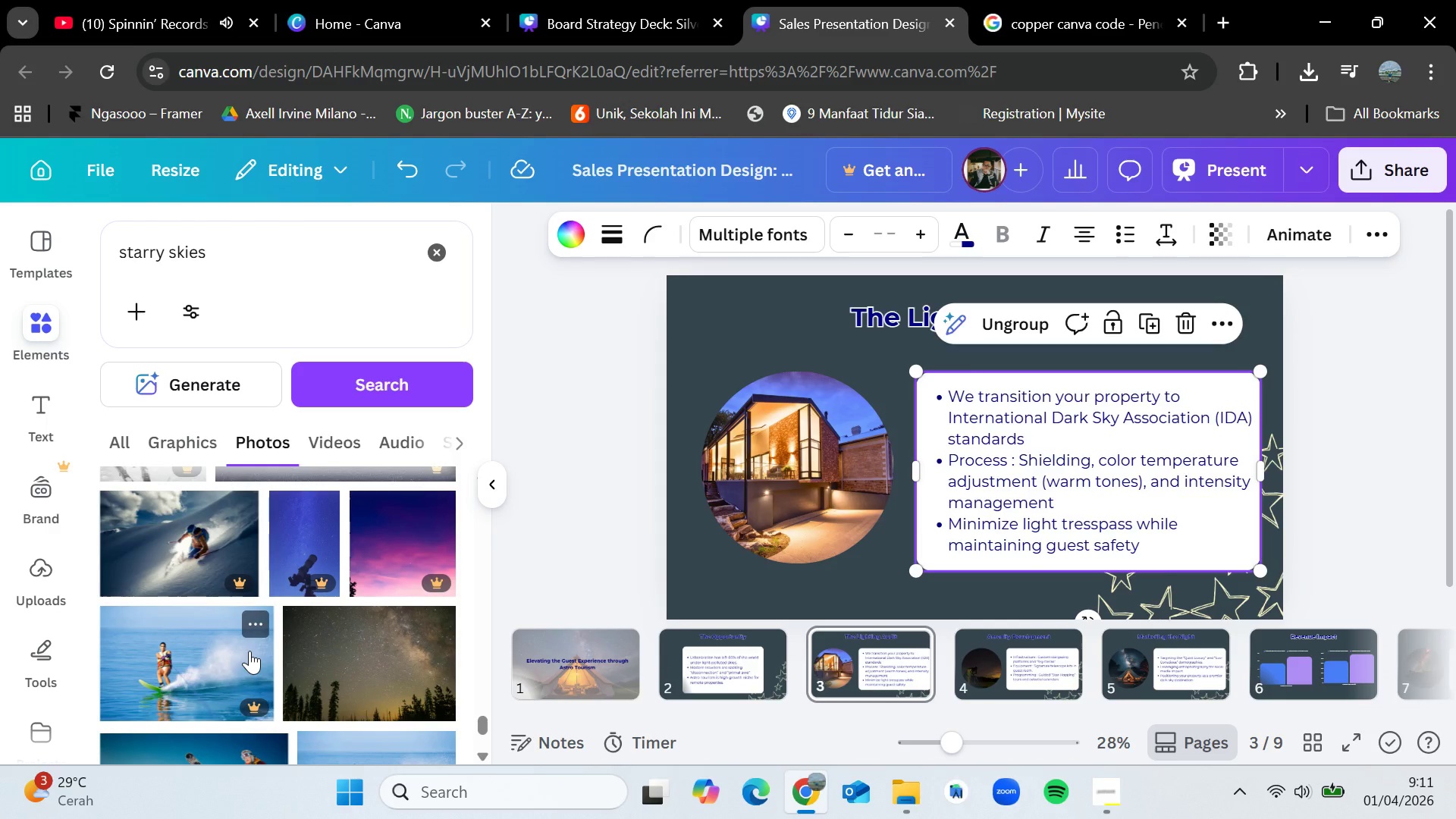 
scroll: coordinate [277, 663], scroll_direction: down, amount: 10.0
 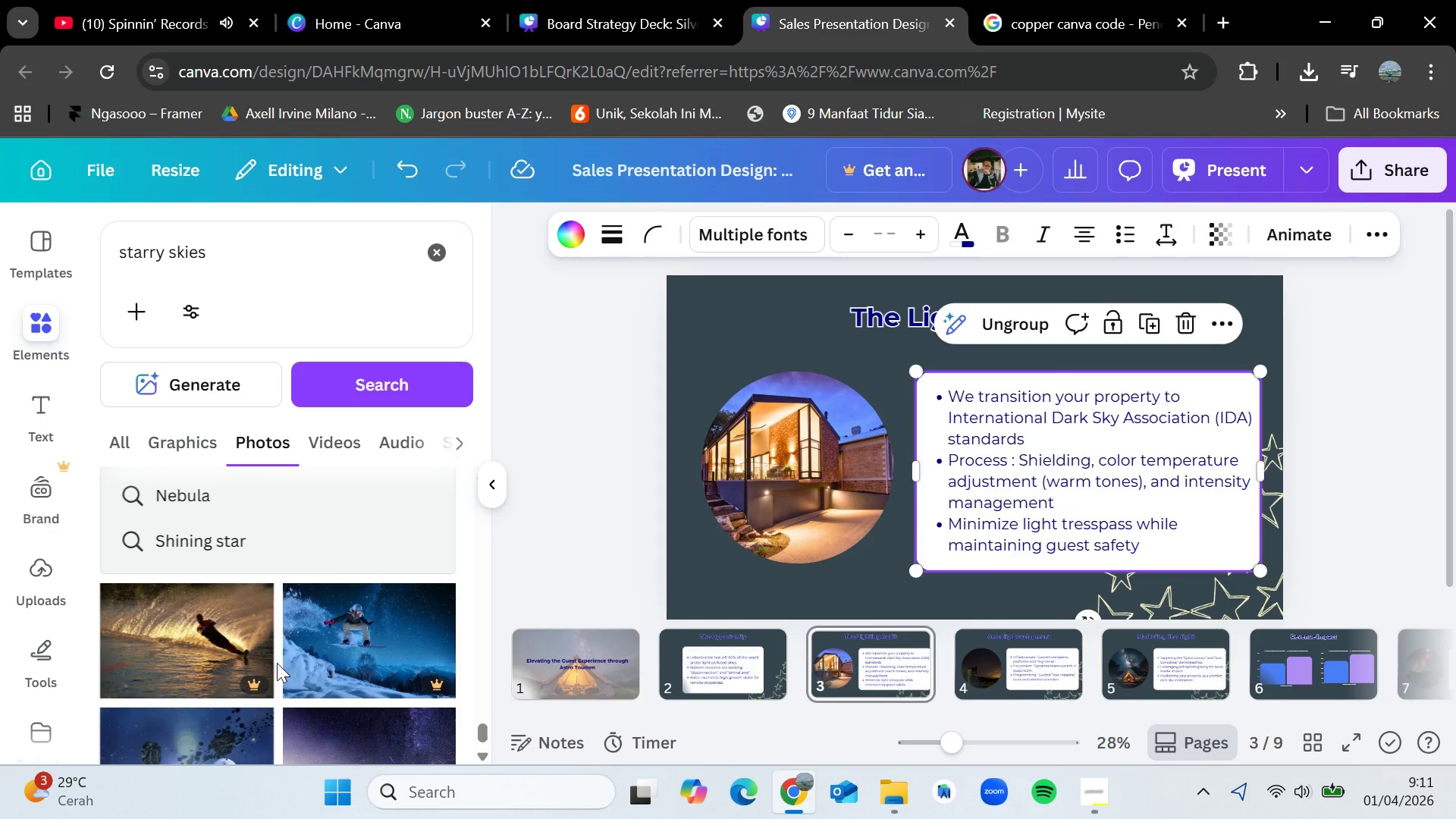 
scroll: coordinate [277, 663], scroll_direction: down, amount: 2.0
 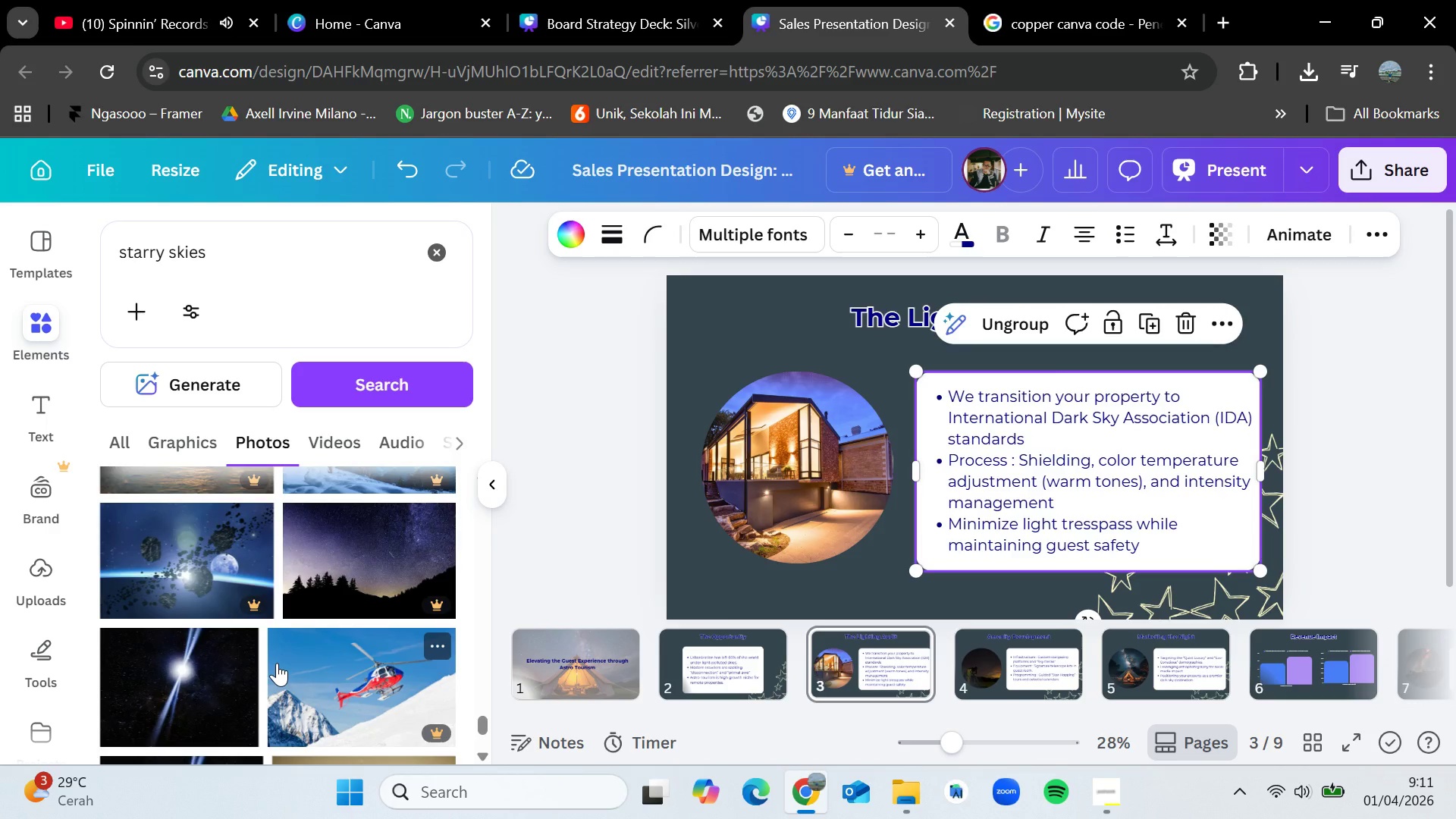 
wait(5.52)
 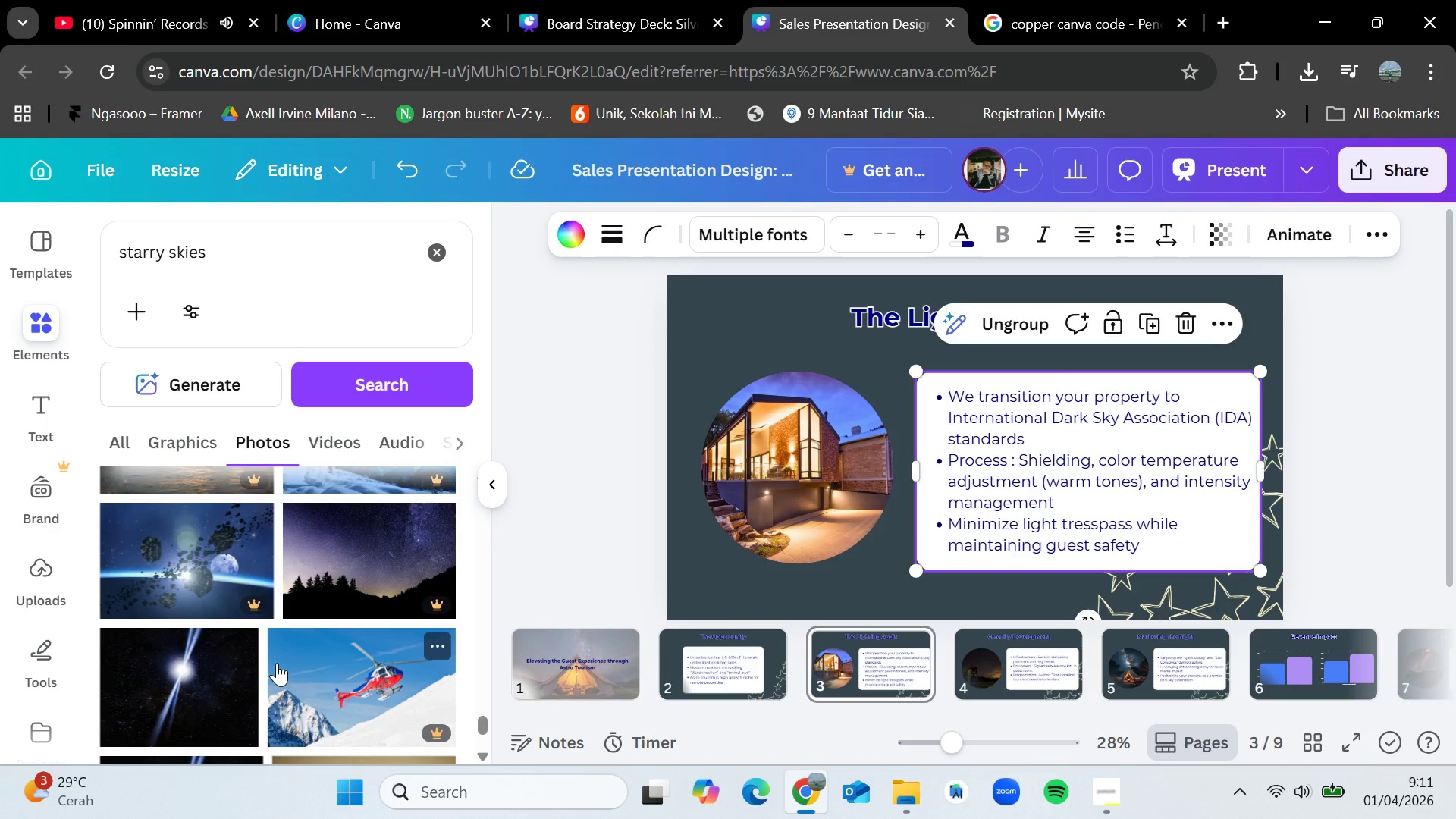 
scroll: coordinate [388, 645], scroll_direction: down, amount: 8.0
 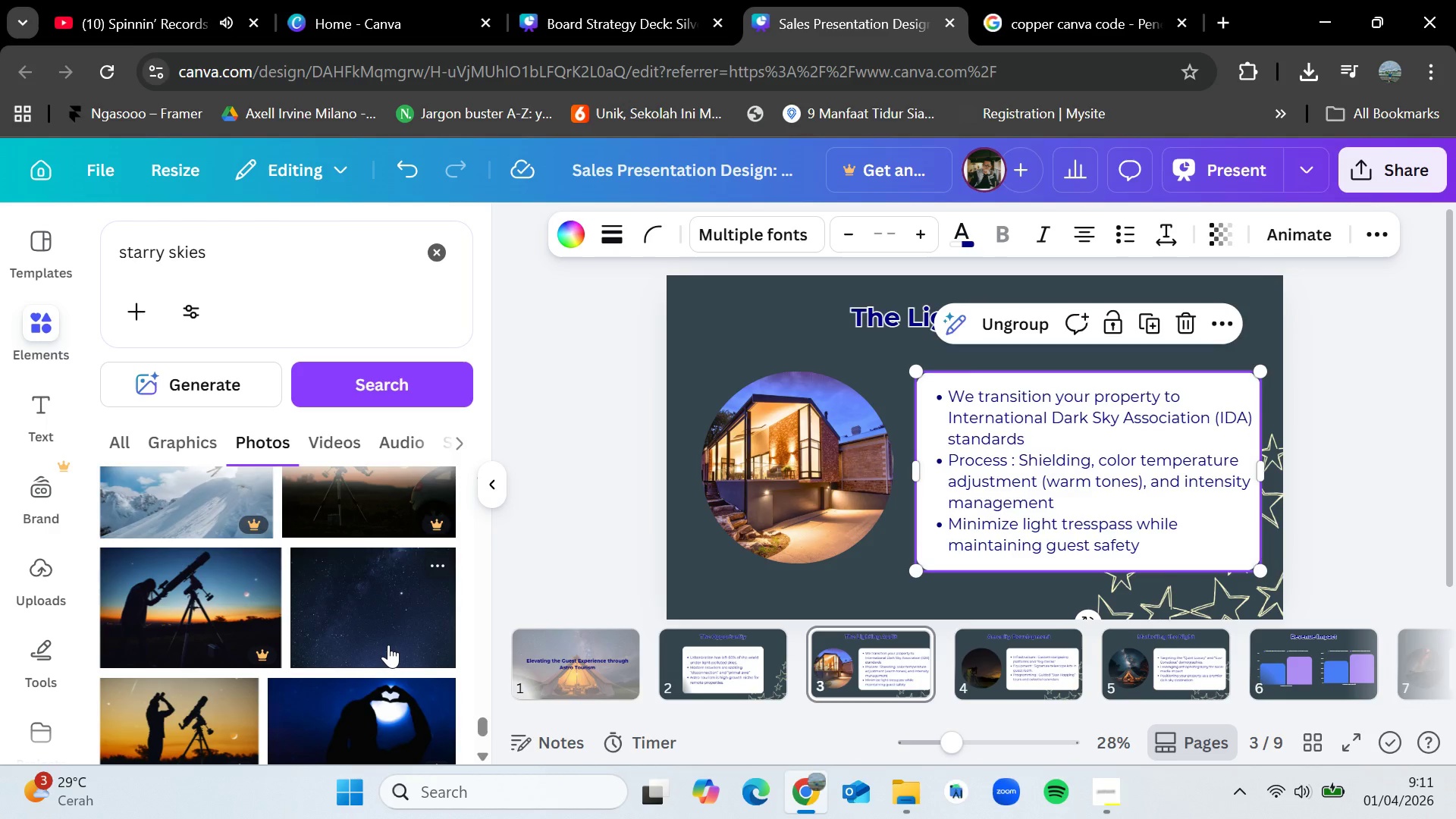 
wait(5.51)
 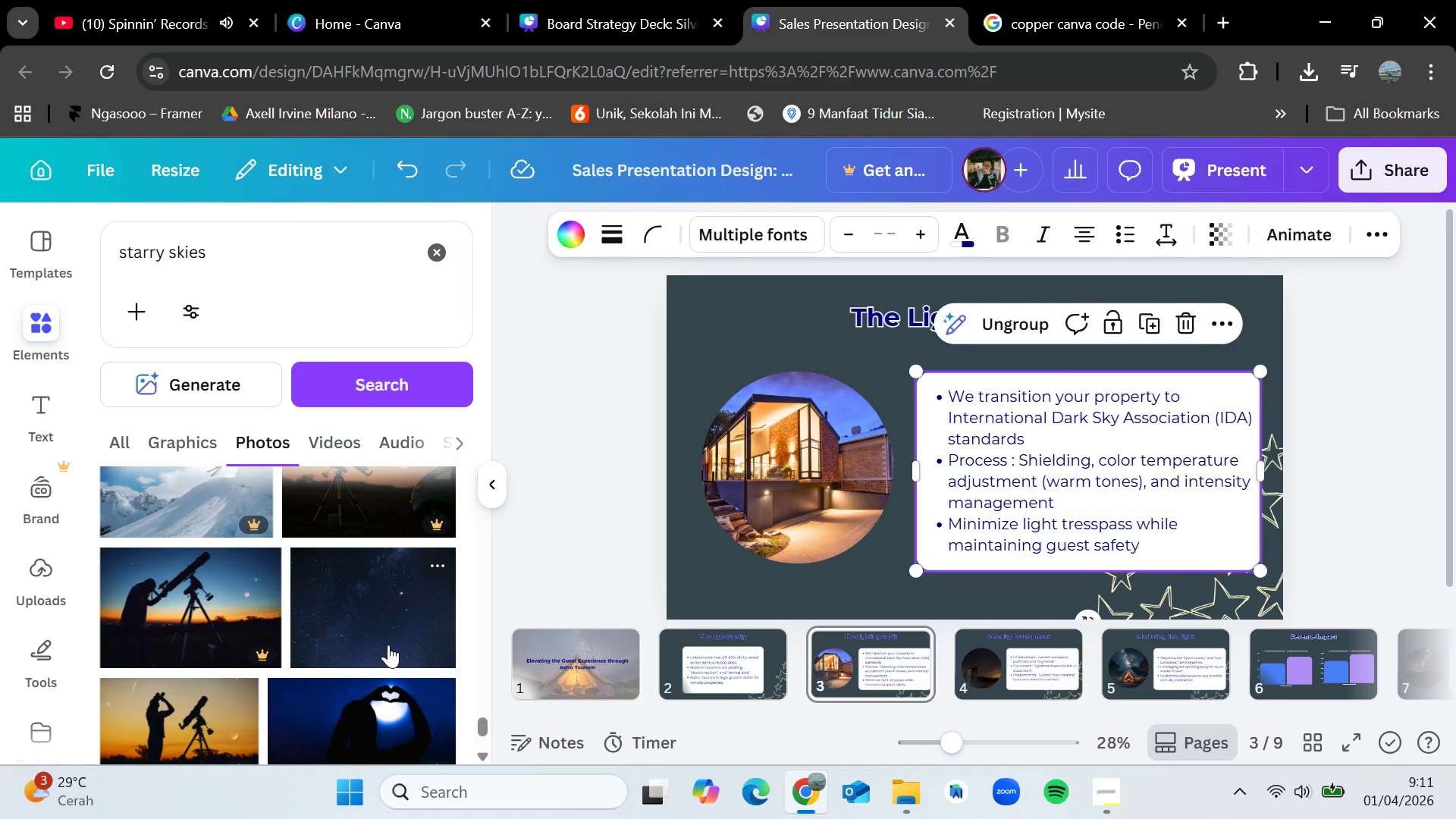 
scroll: coordinate [370, 623], scroll_direction: down, amount: 6.0
 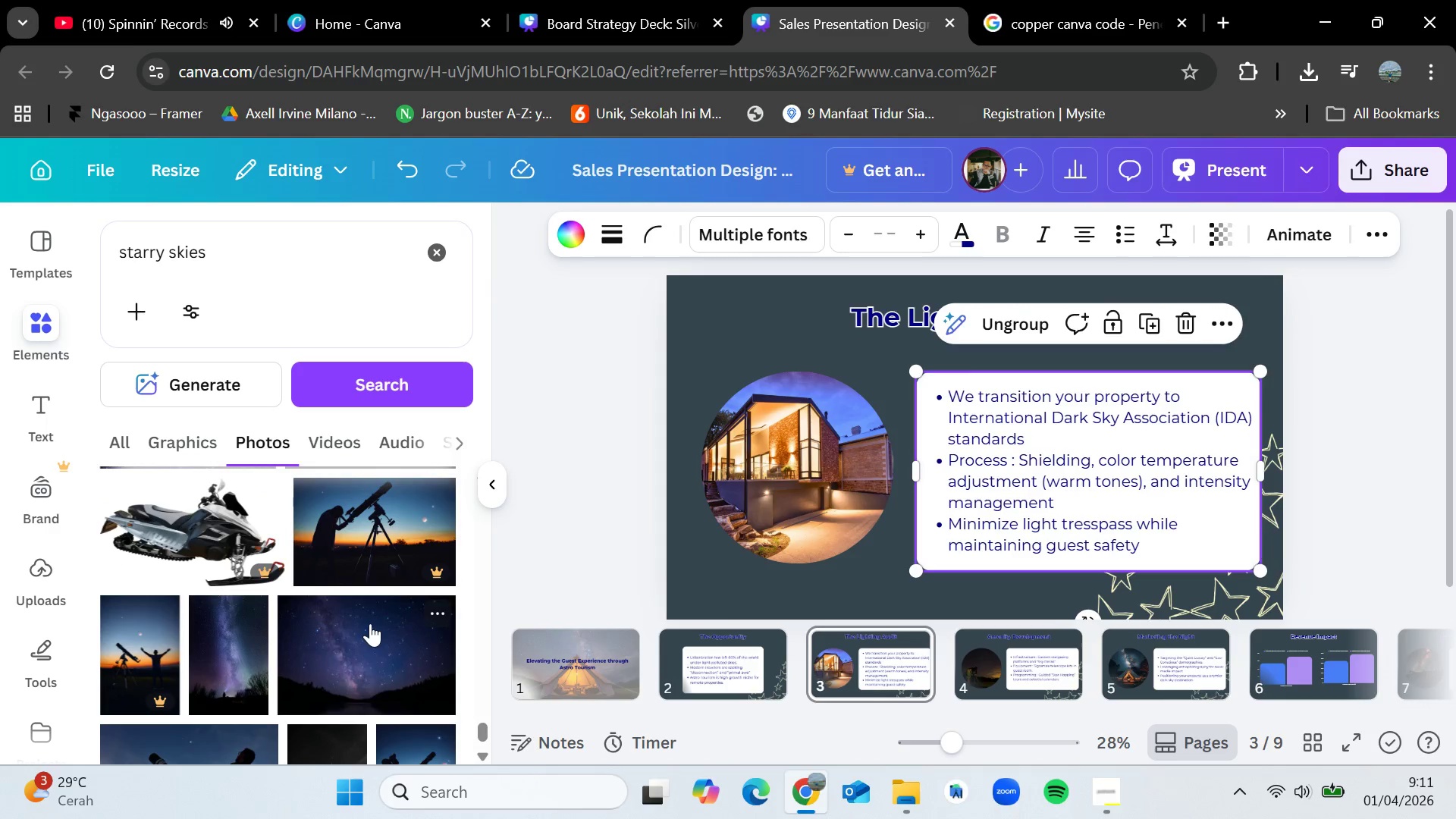 
scroll: coordinate [370, 623], scroll_direction: up, amount: 2.0
 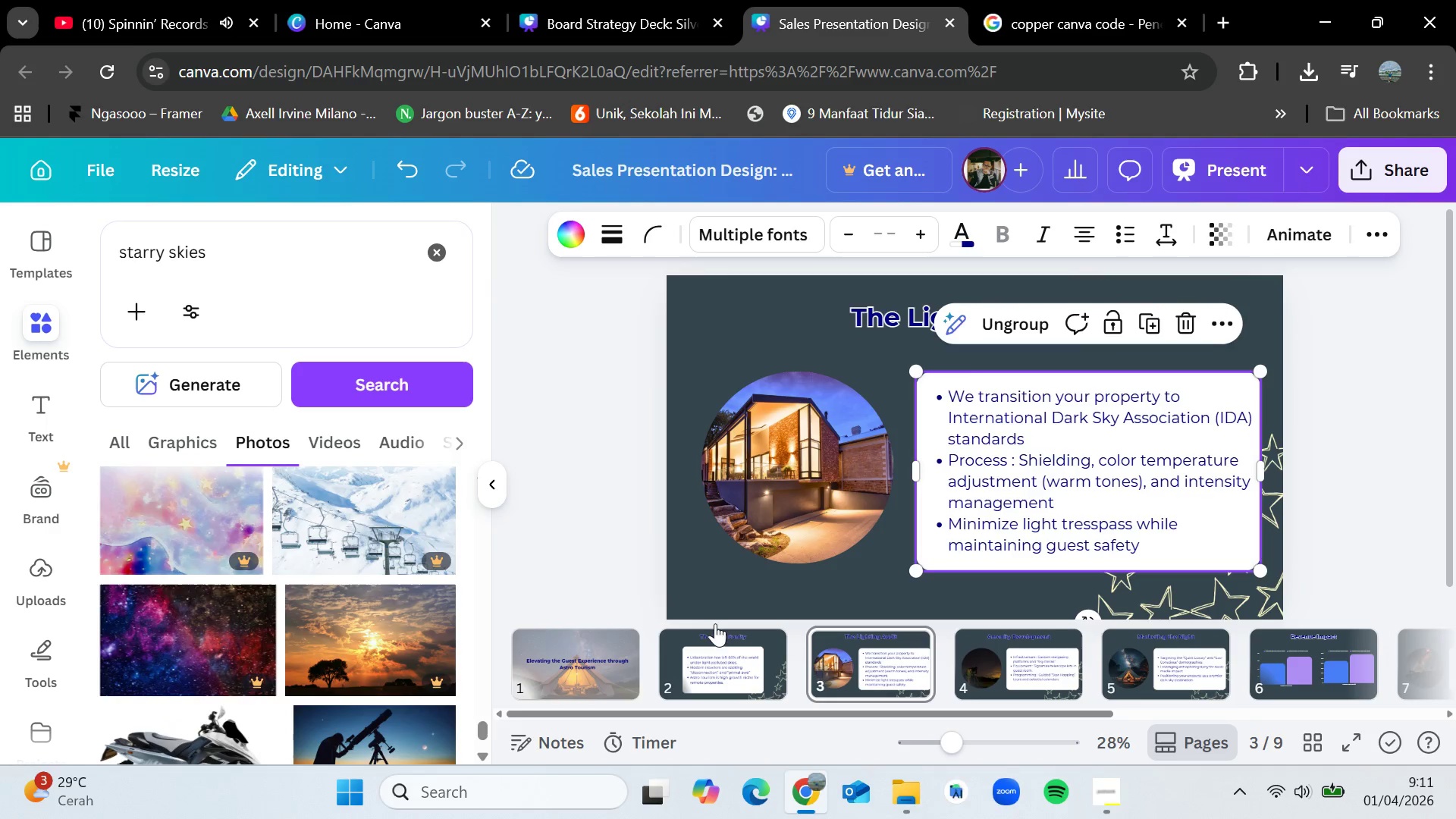 
left_click([721, 633])
 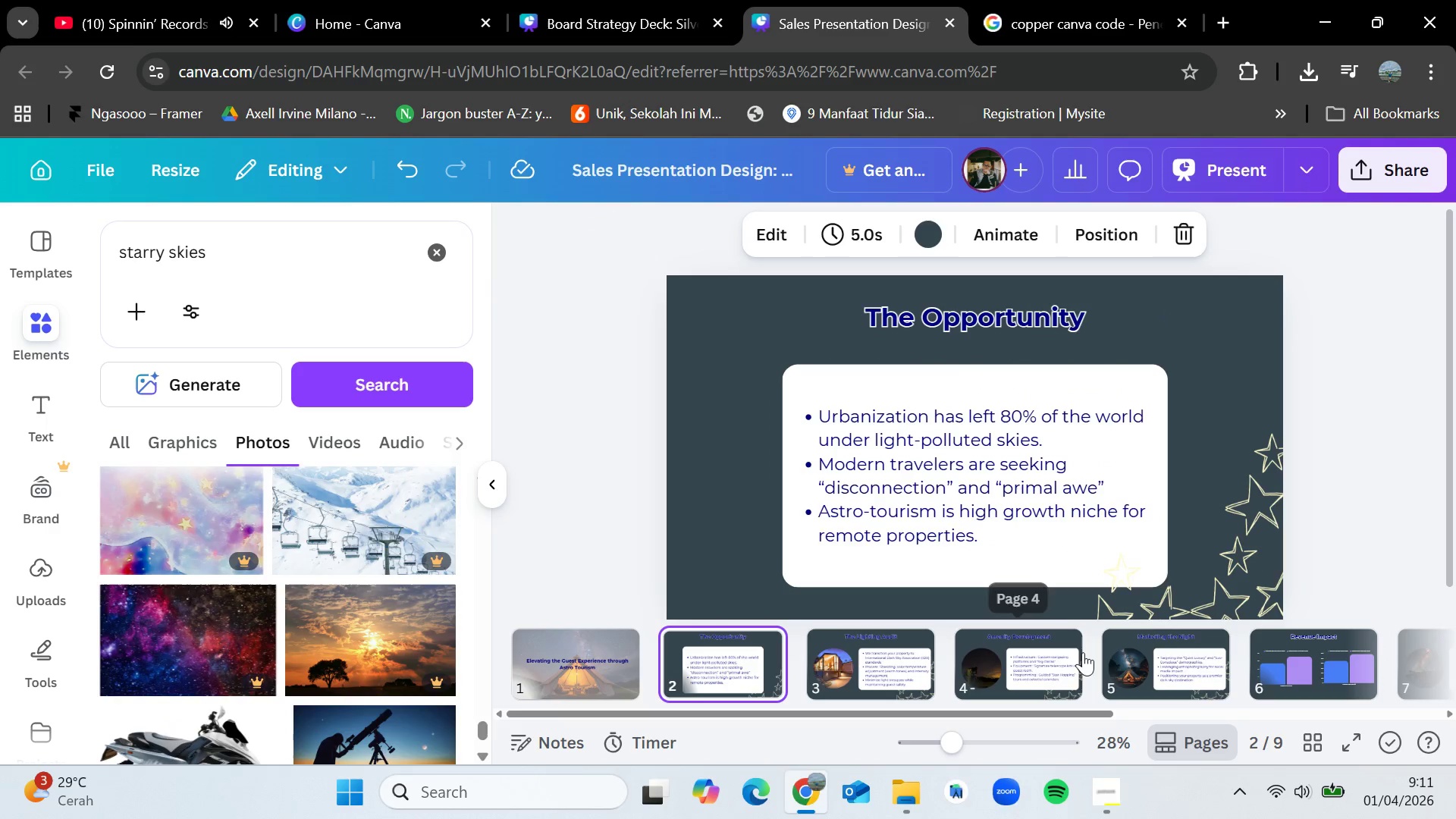 
left_click([1206, 650])